 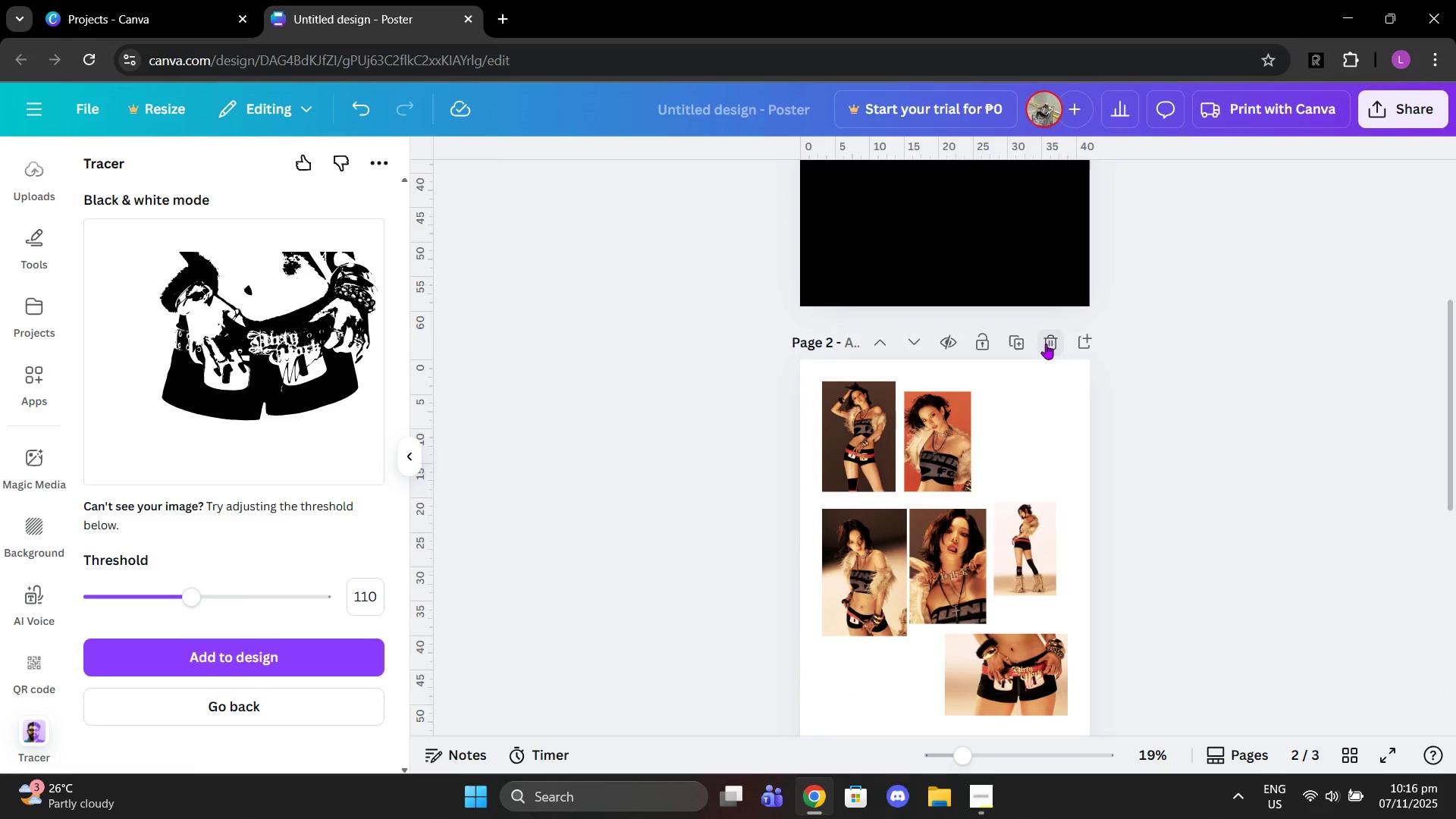 
left_click([1046, 344])
 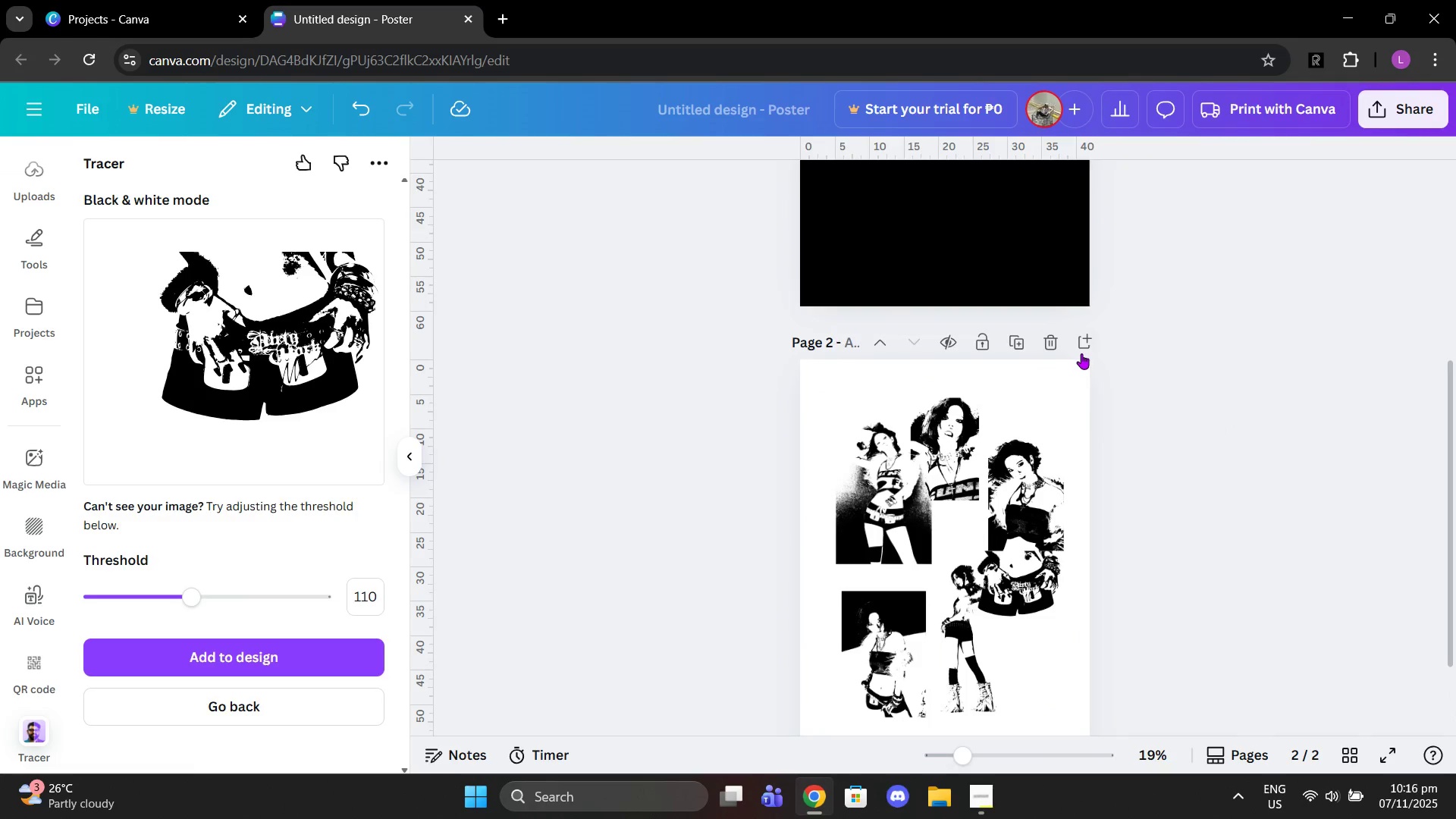 
scroll: coordinate [1081, 353], scroll_direction: down, amount: 1.0
 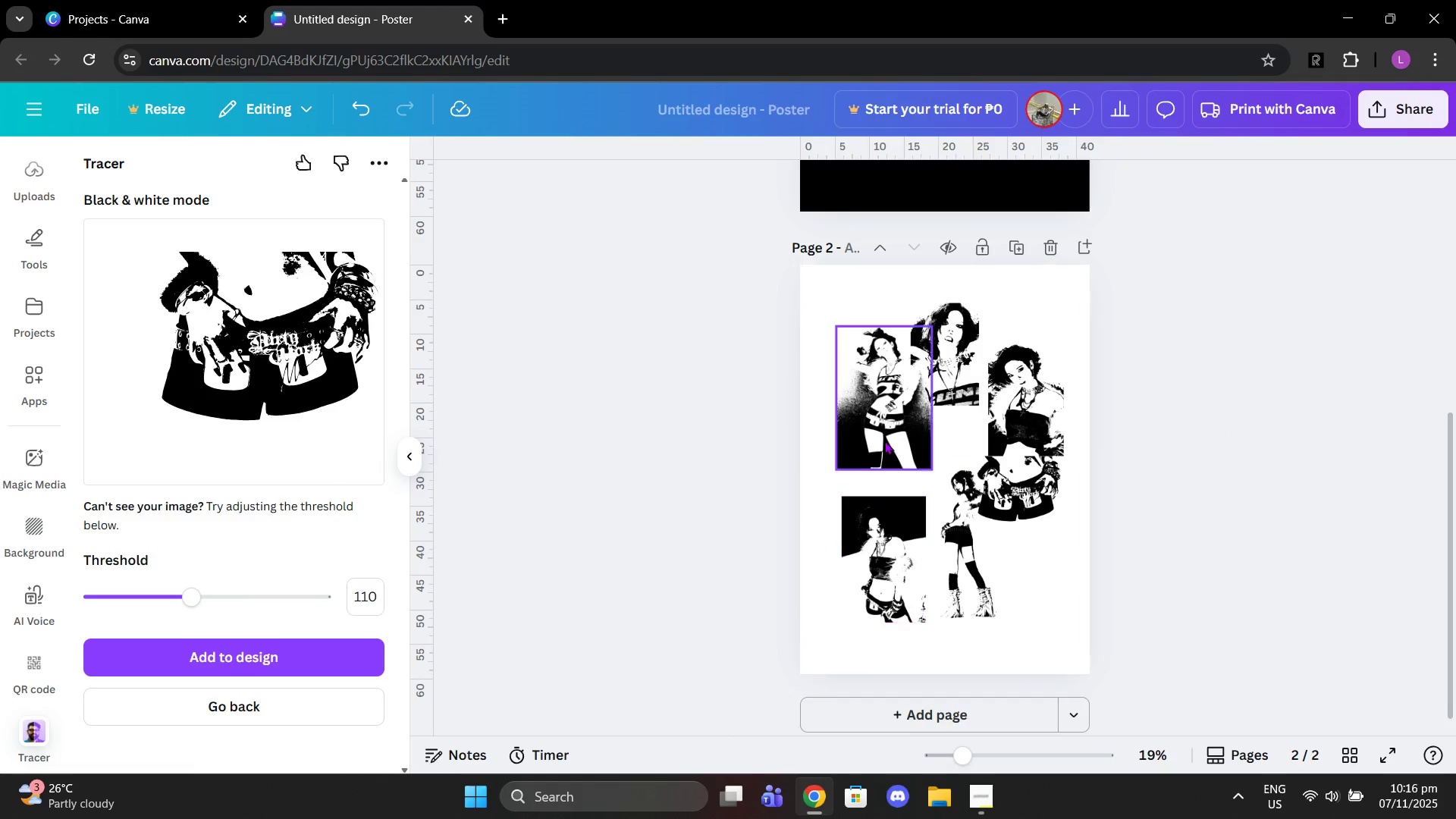 
left_click_drag(start_coordinate=[884, 441], to_coordinate=[864, 435])
 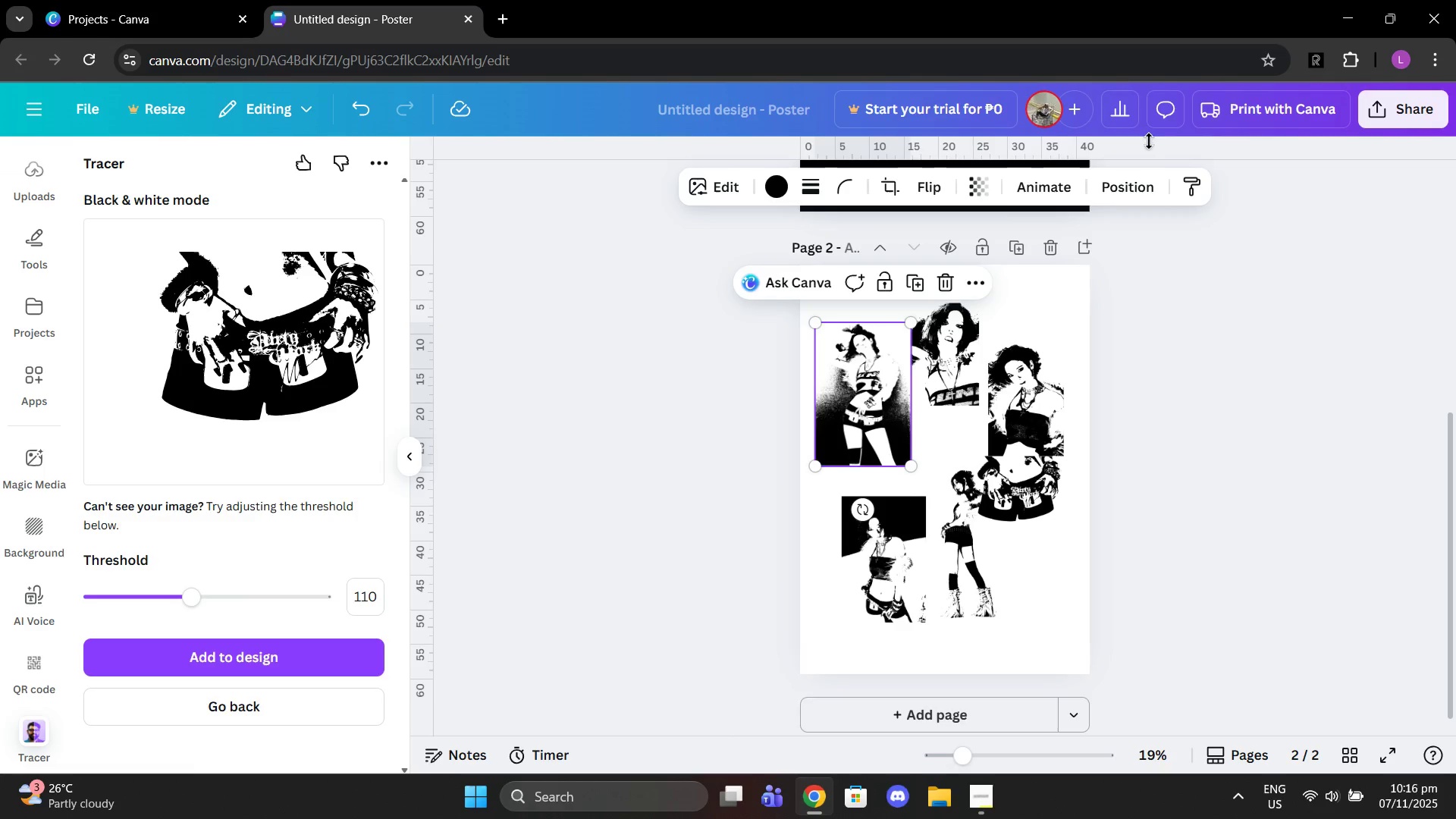 
scroll: coordinate [874, 358], scroll_direction: up, amount: 1.0
 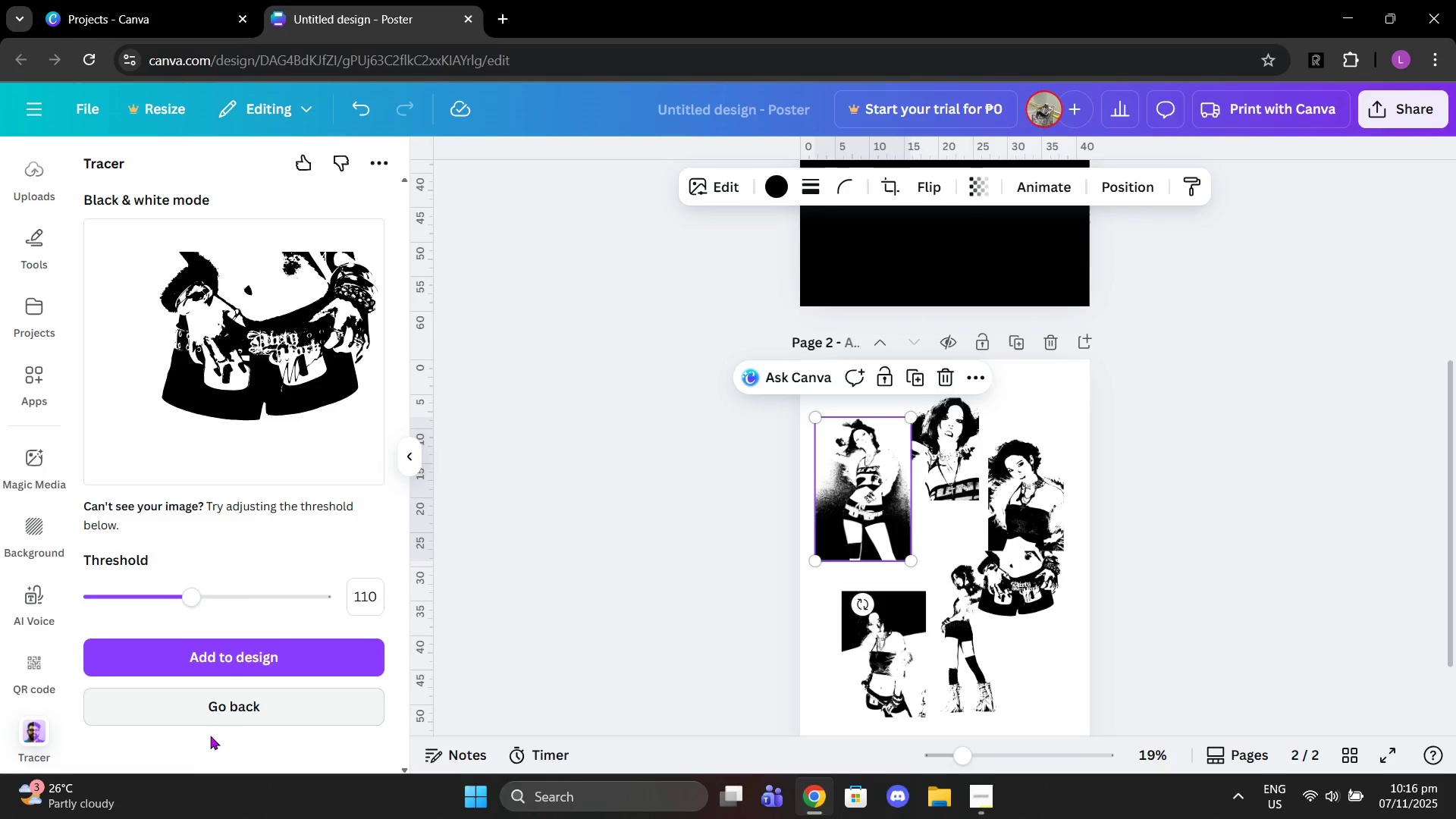 
left_click([241, 704])
 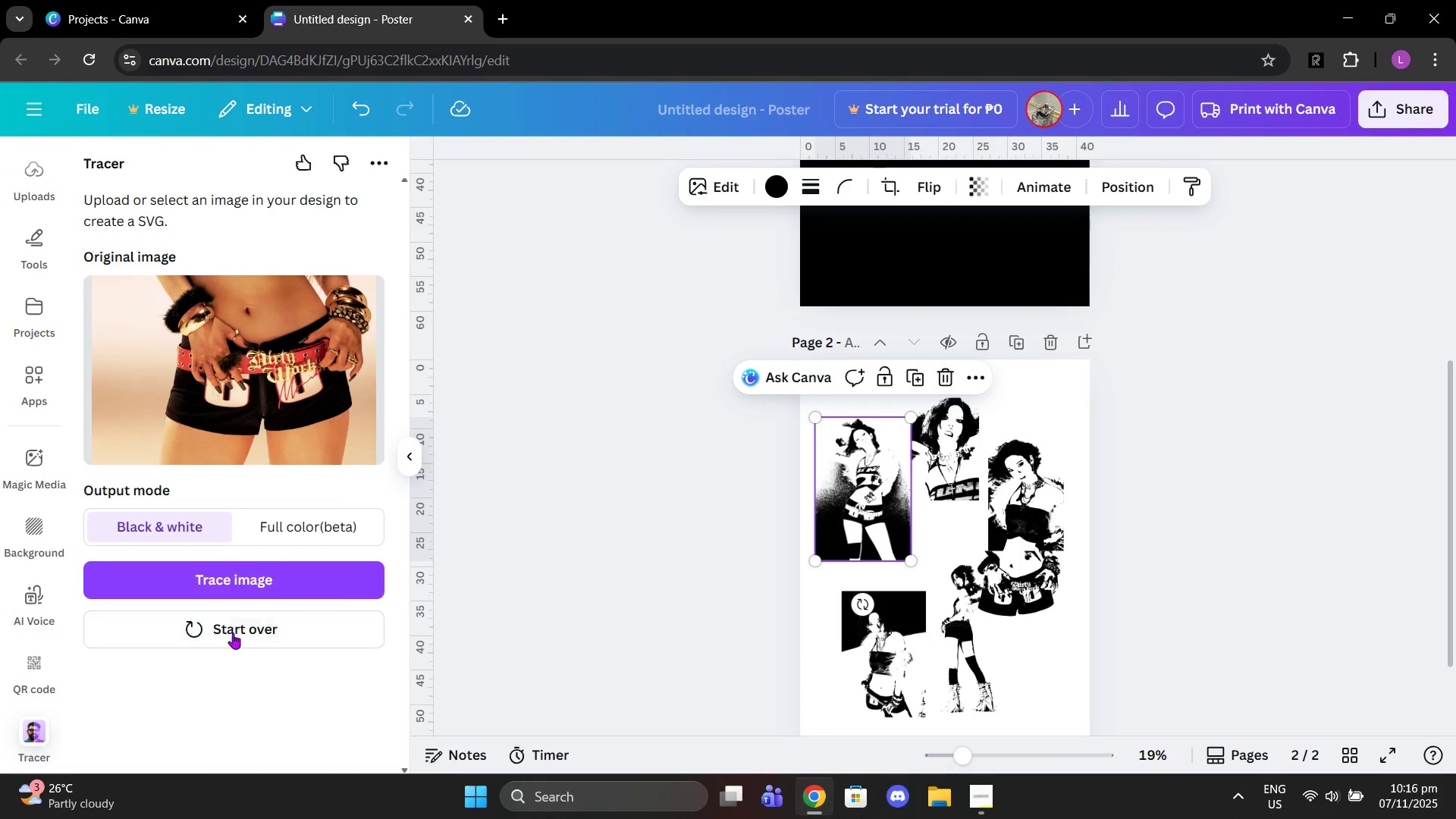 
left_click([233, 628])
 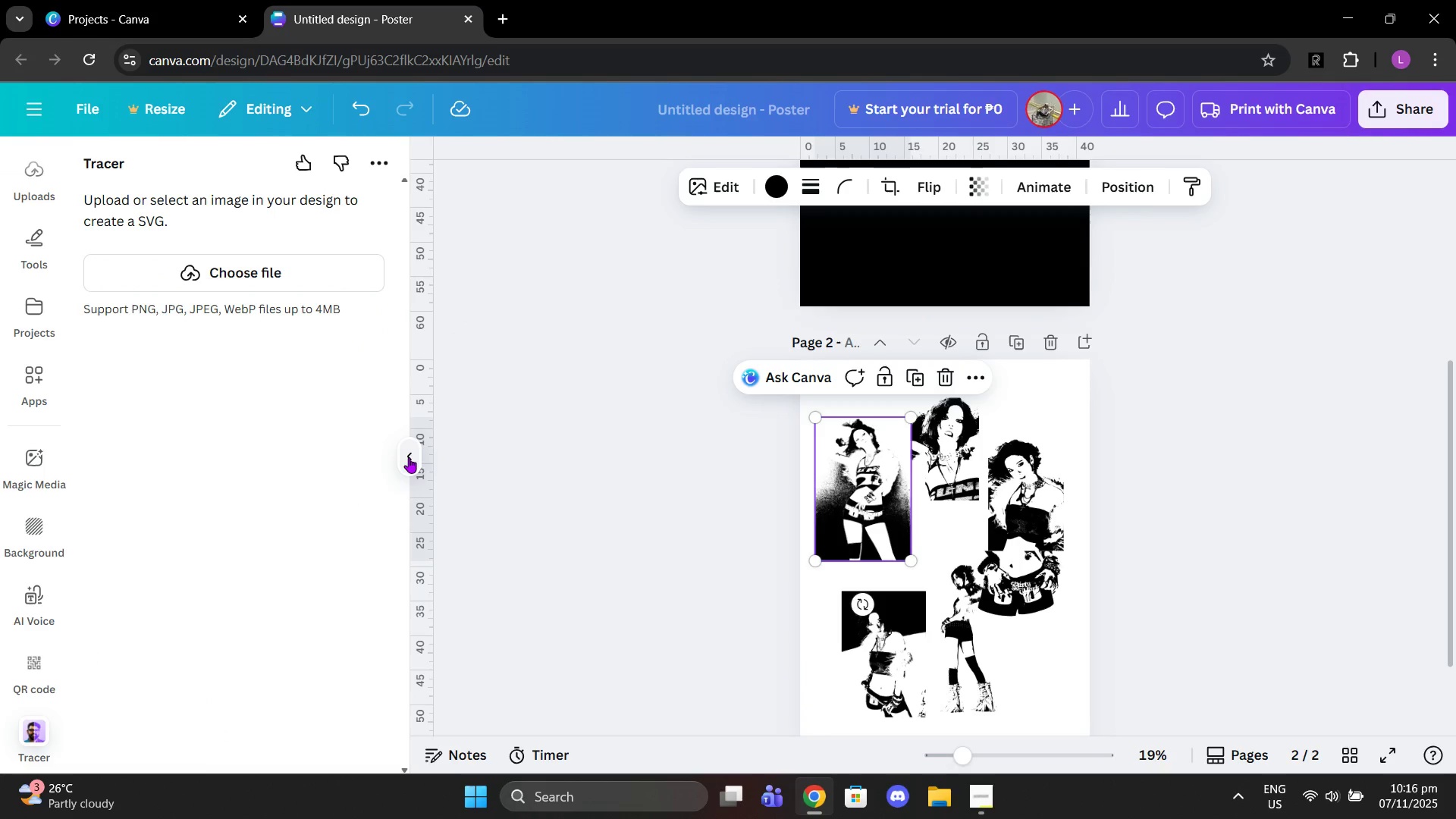 
left_click([408, 460])
 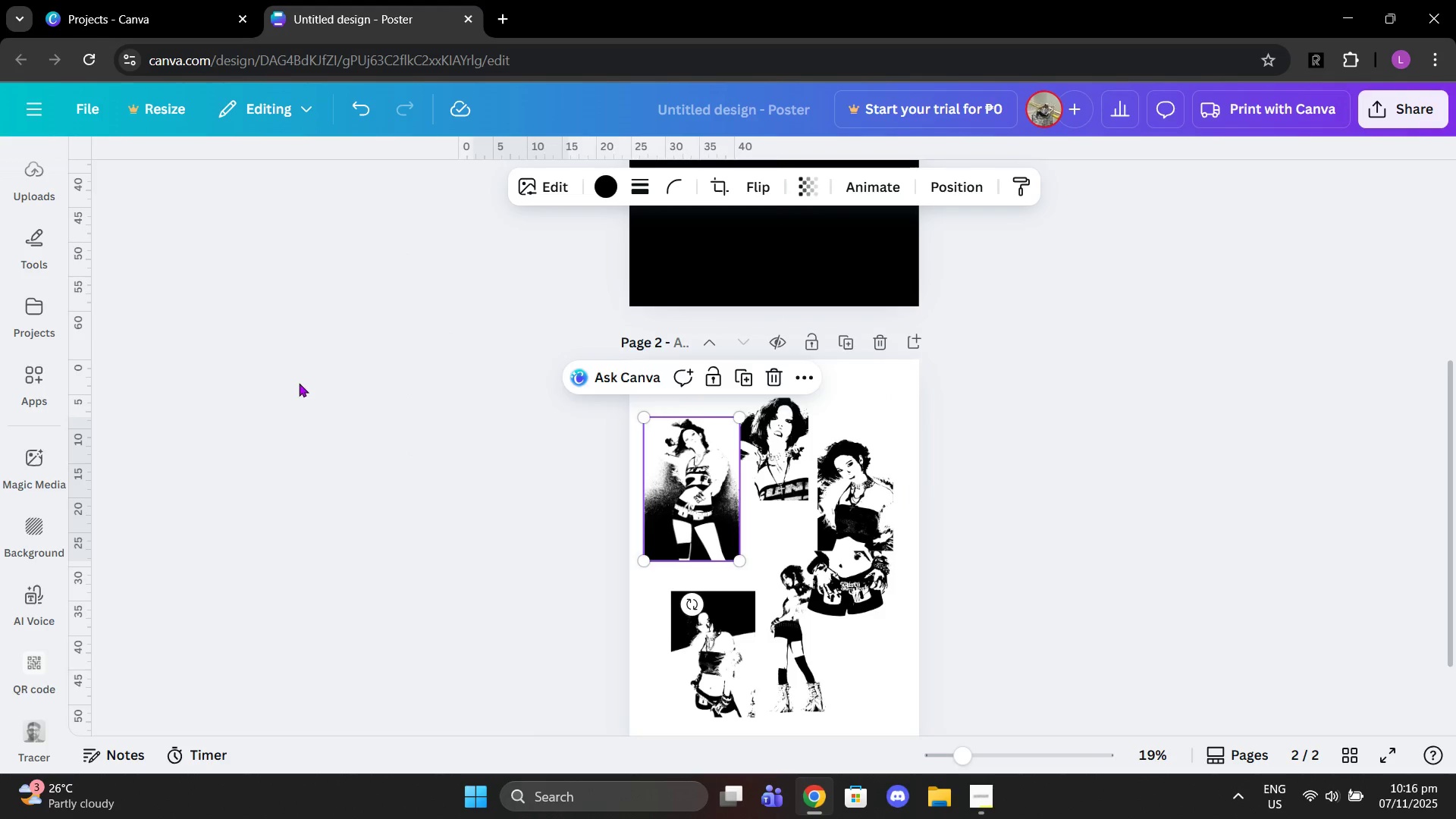 
scroll: coordinate [29, 251], scroll_direction: up, amount: 5.0
 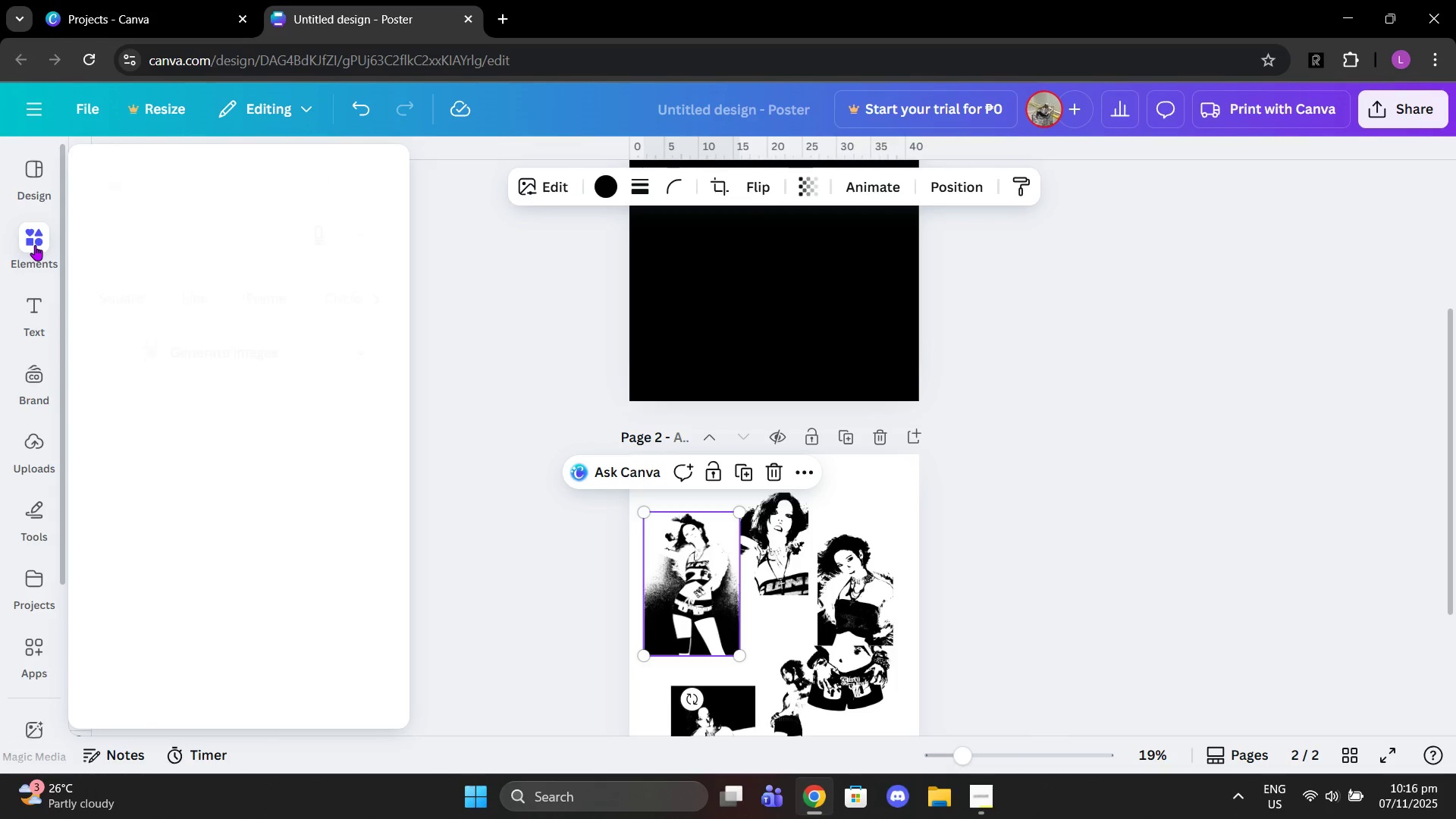 
left_click([35, 245])
 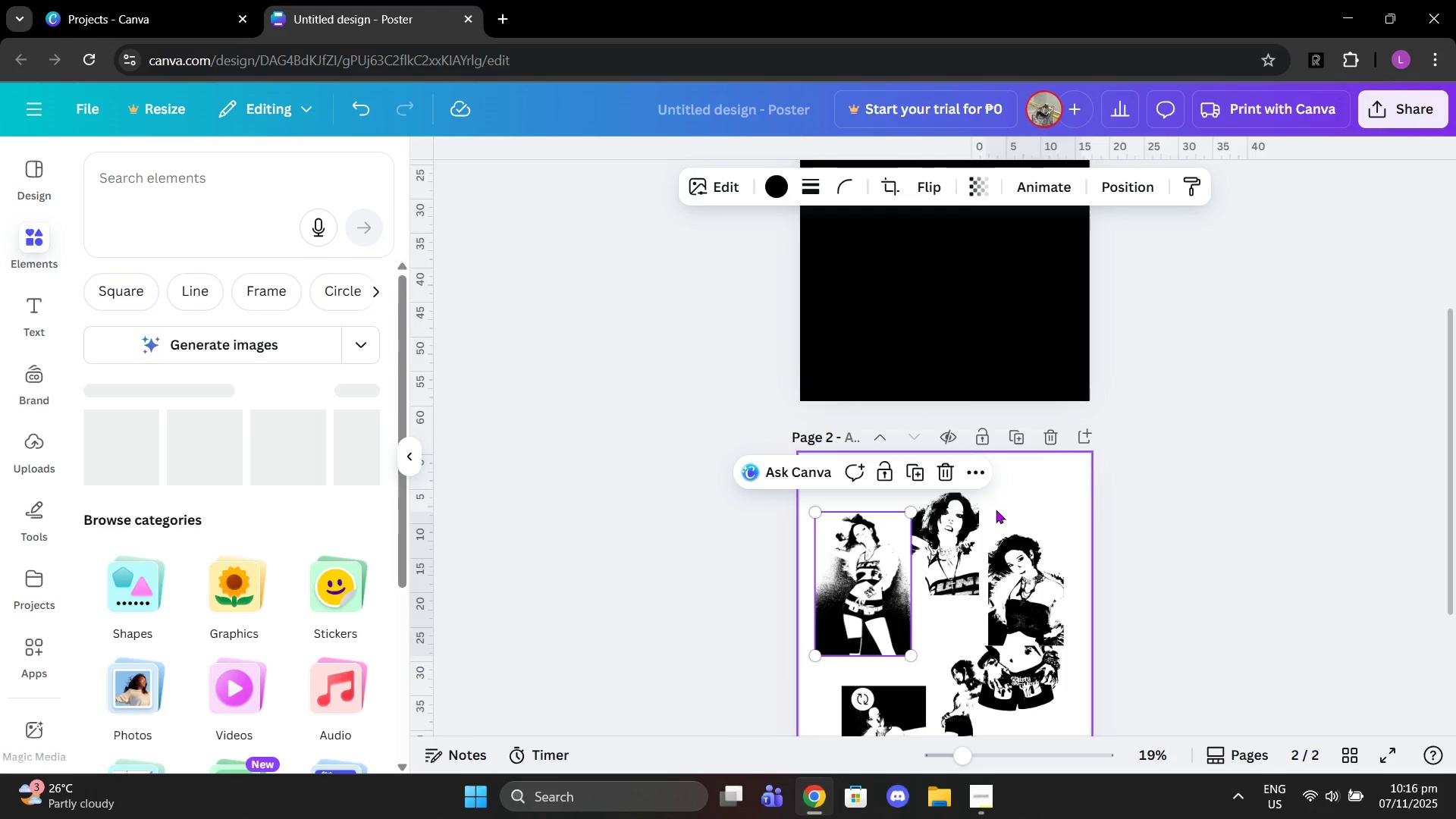 
left_click_drag(start_coordinate=[965, 519], to_coordinate=[975, 509])
 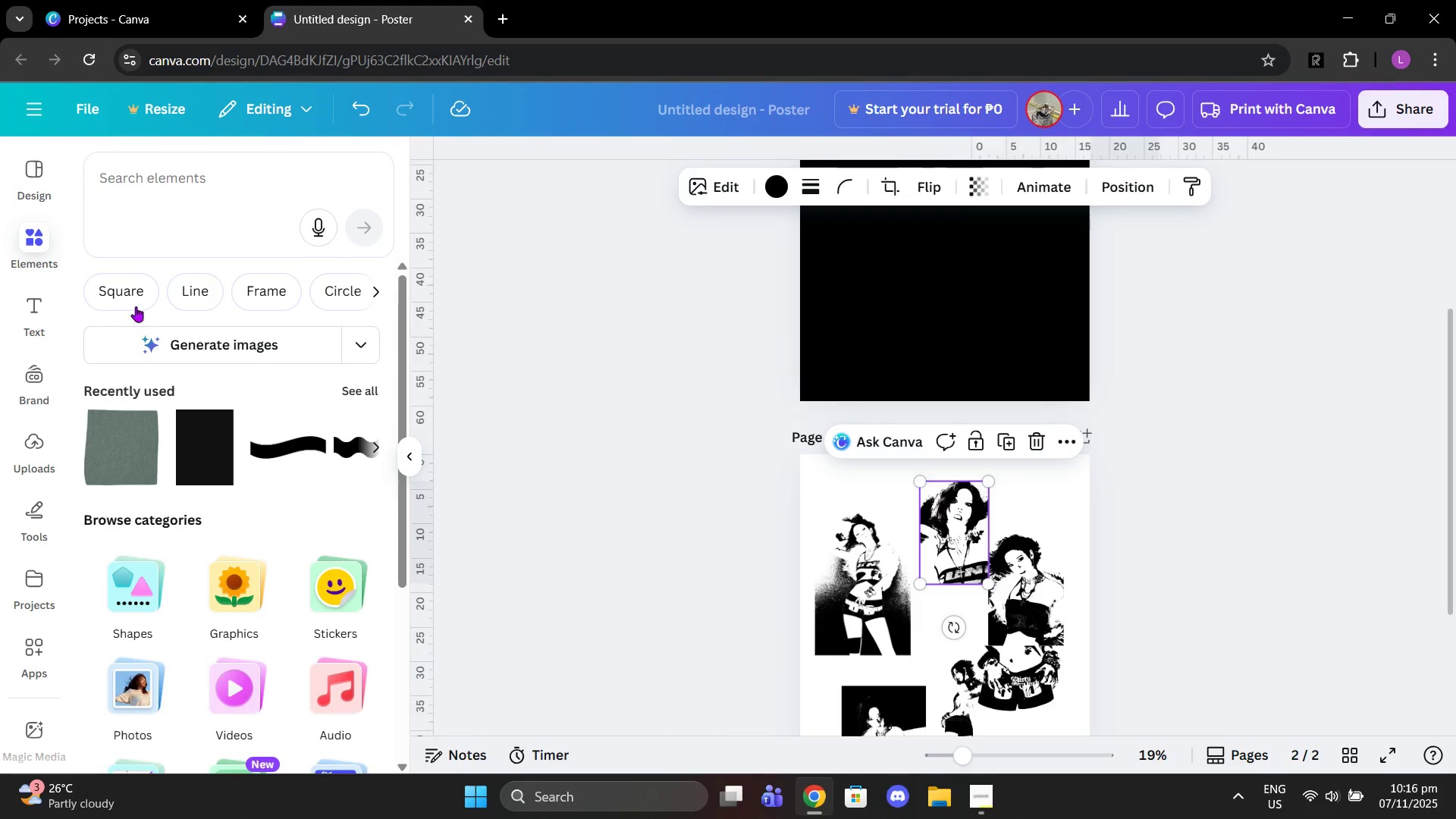 
double_click([120, 300])
 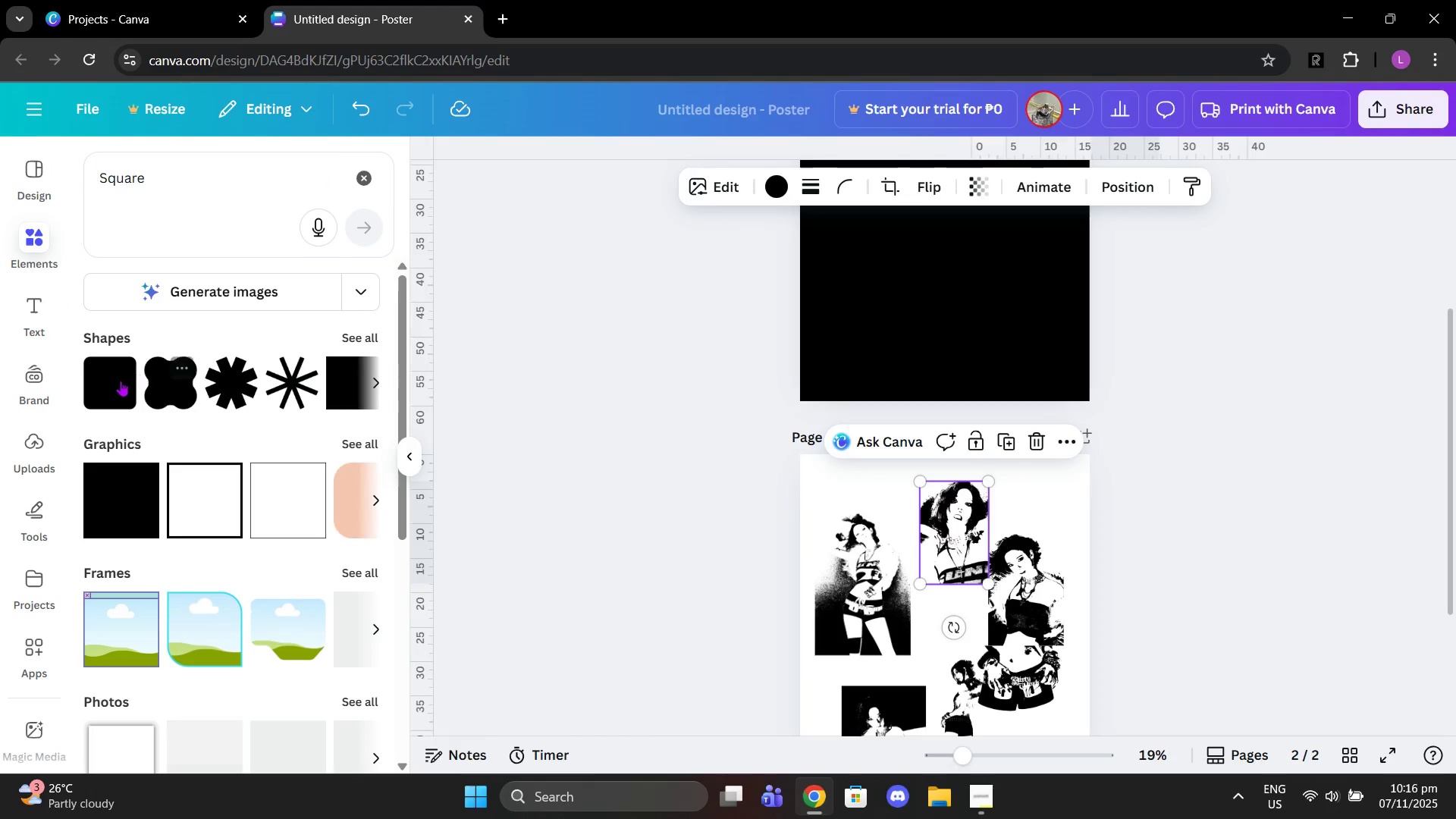 
left_click([344, 375])
 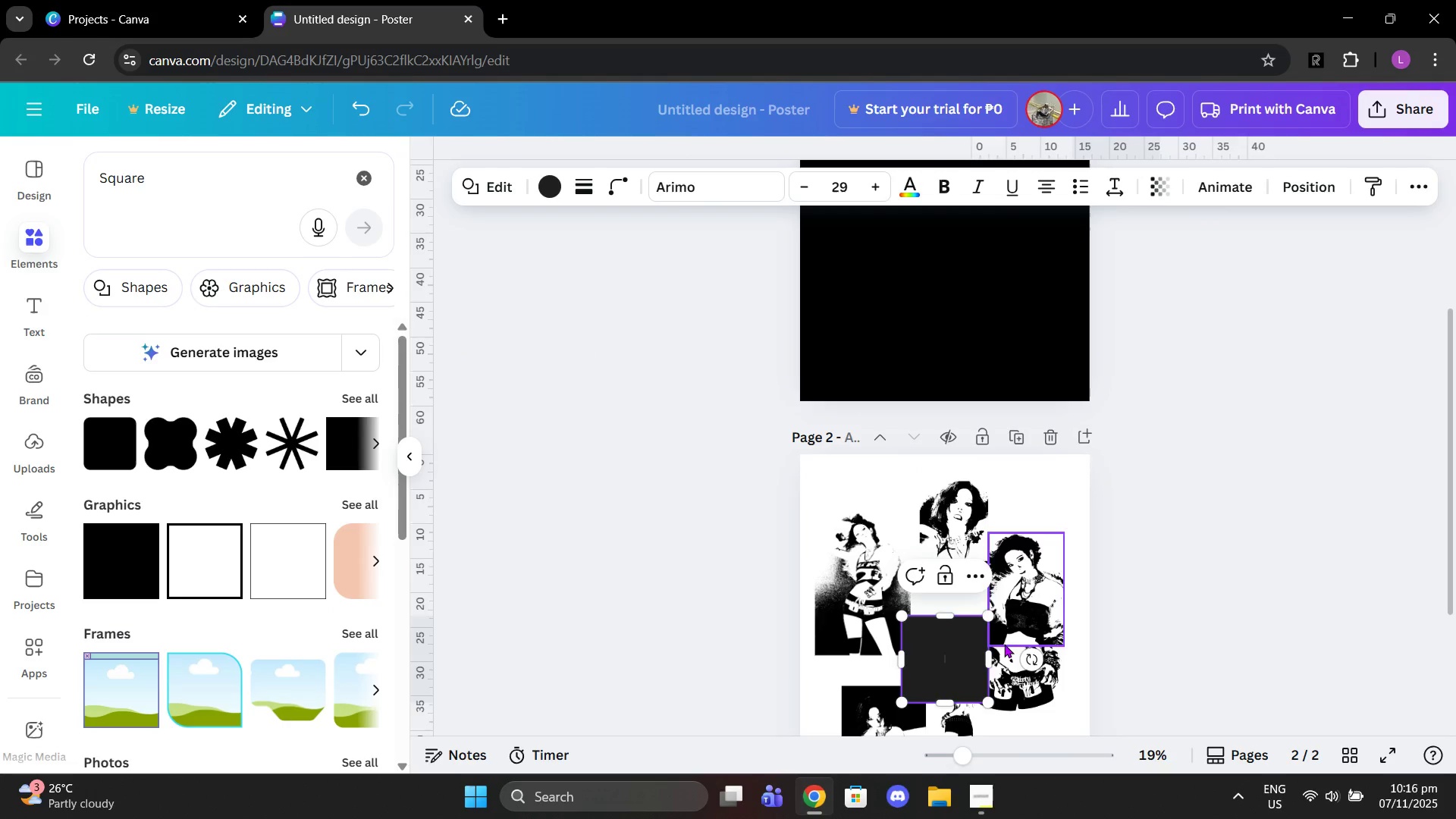 
left_click_drag(start_coordinate=[951, 651], to_coordinate=[907, 567])
 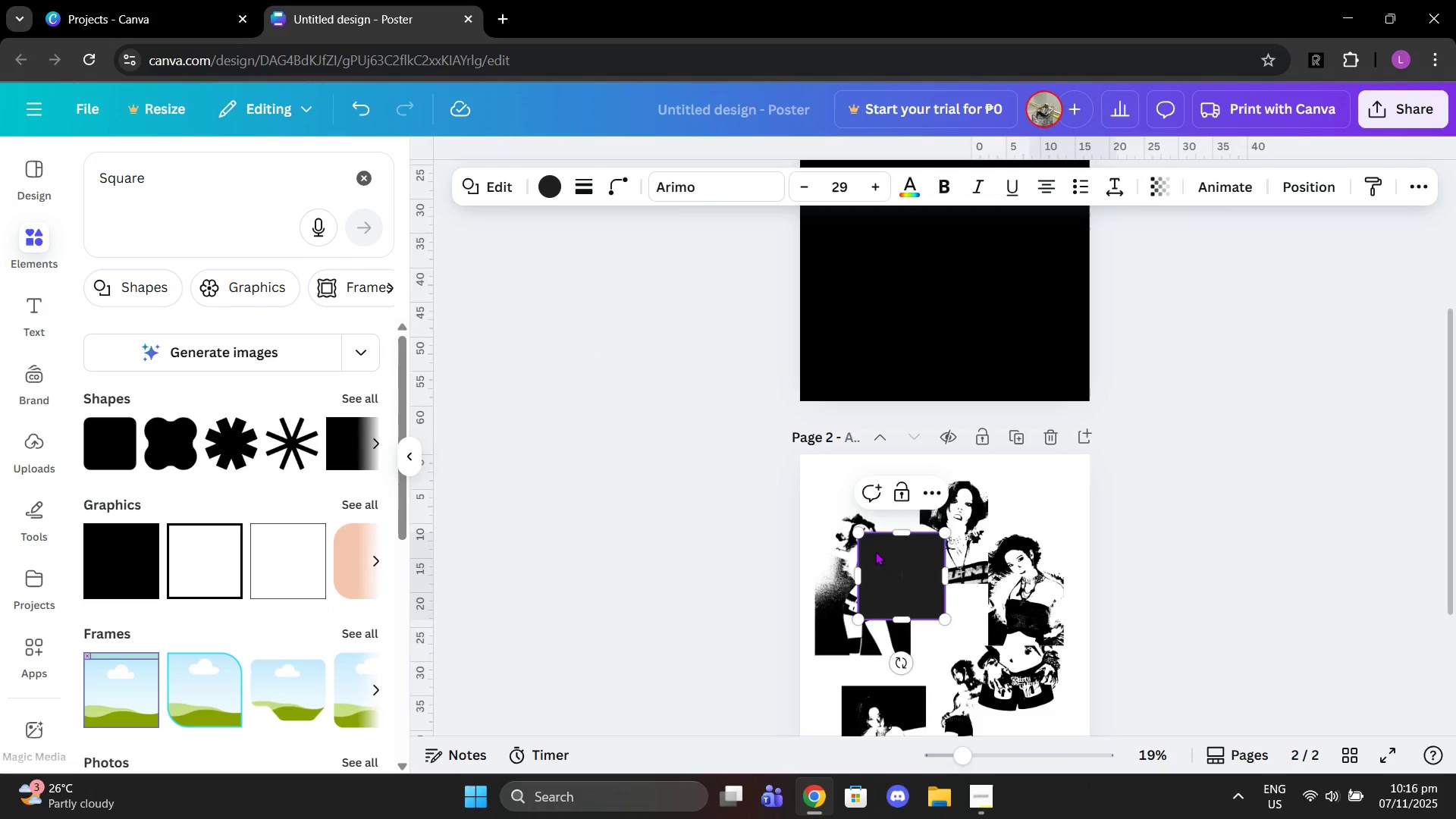 
left_click_drag(start_coordinate=[884, 565], to_coordinate=[842, 534])
 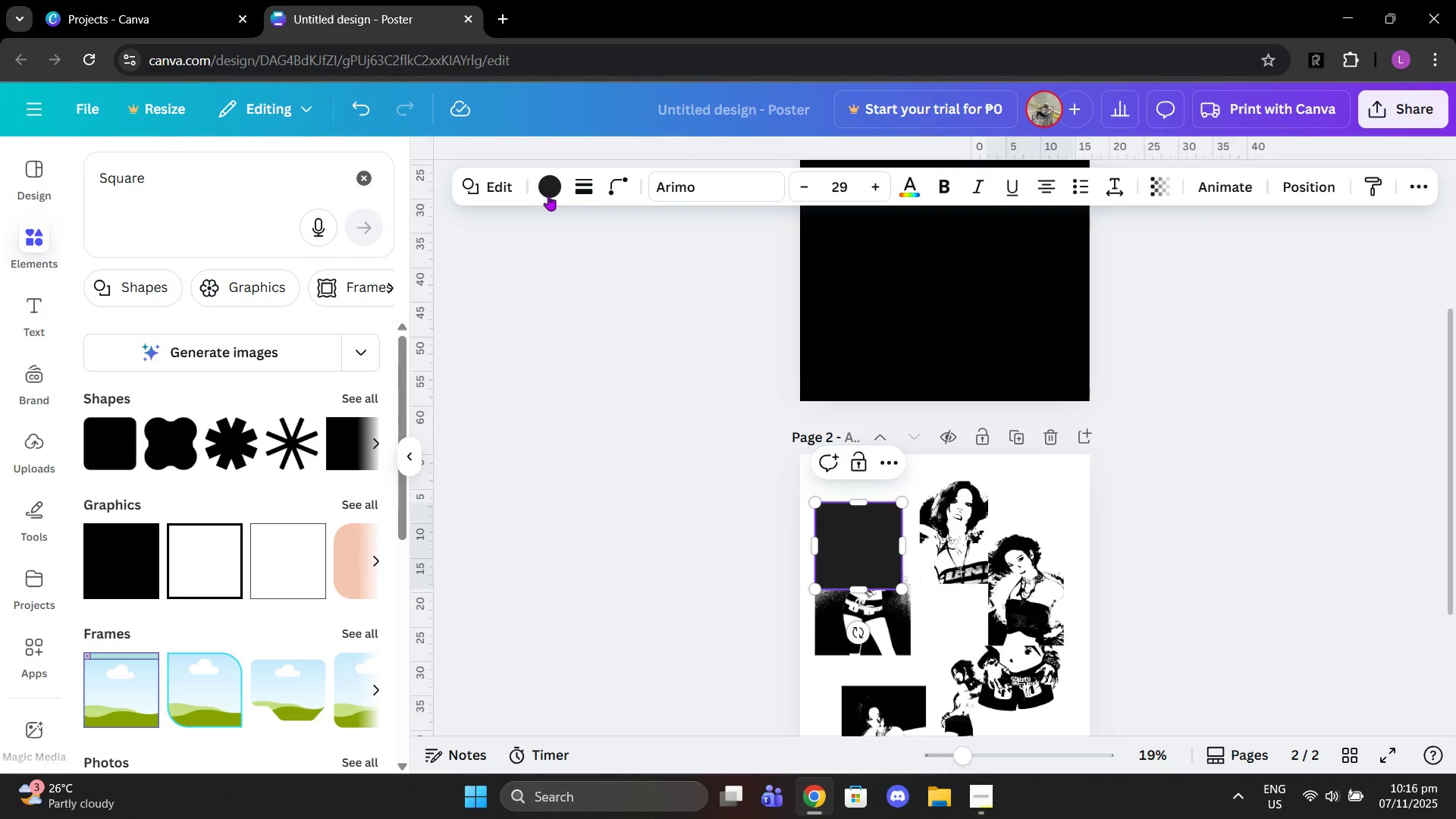 
left_click([548, 194])
 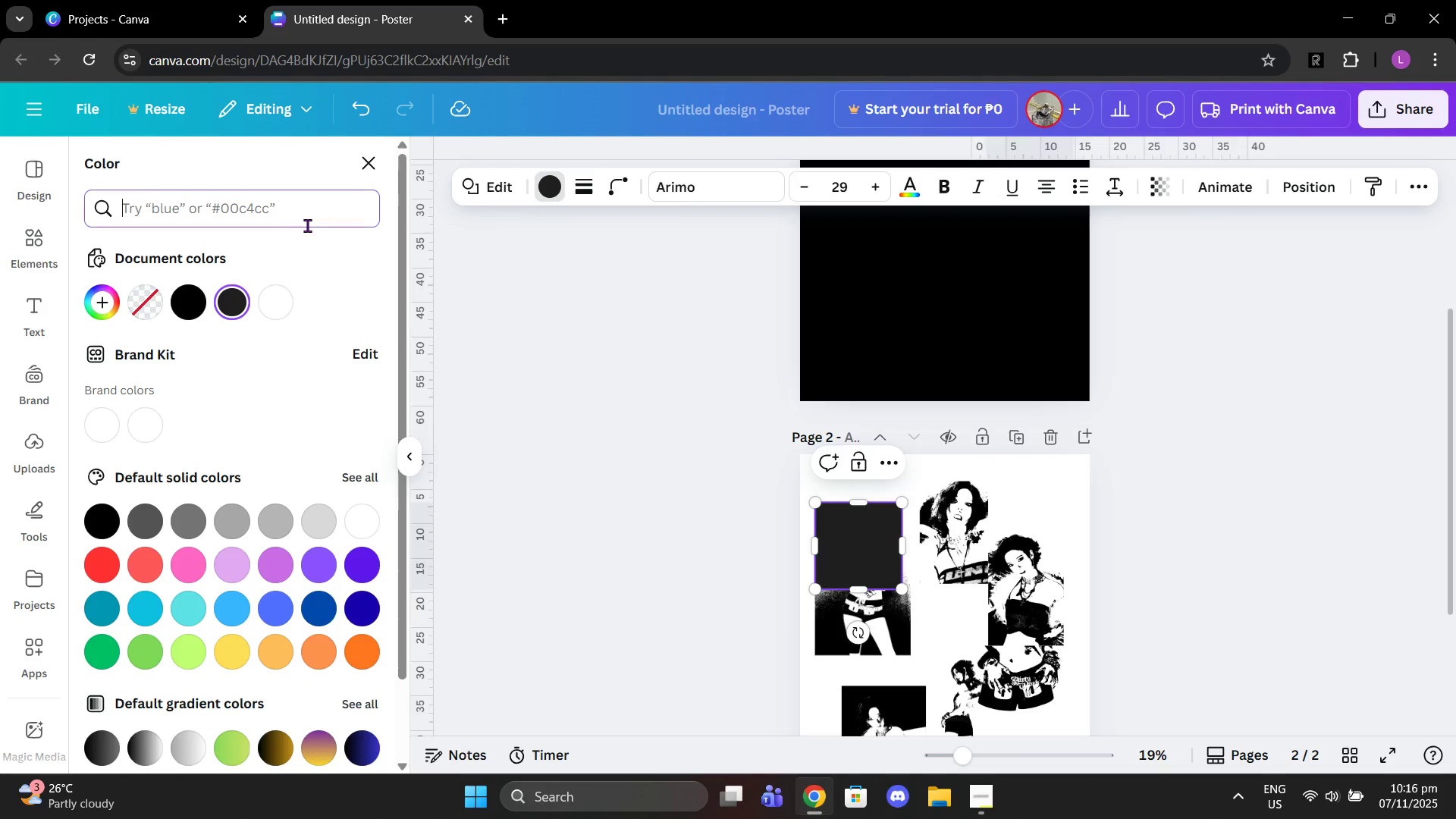 
left_click([307, 225])
 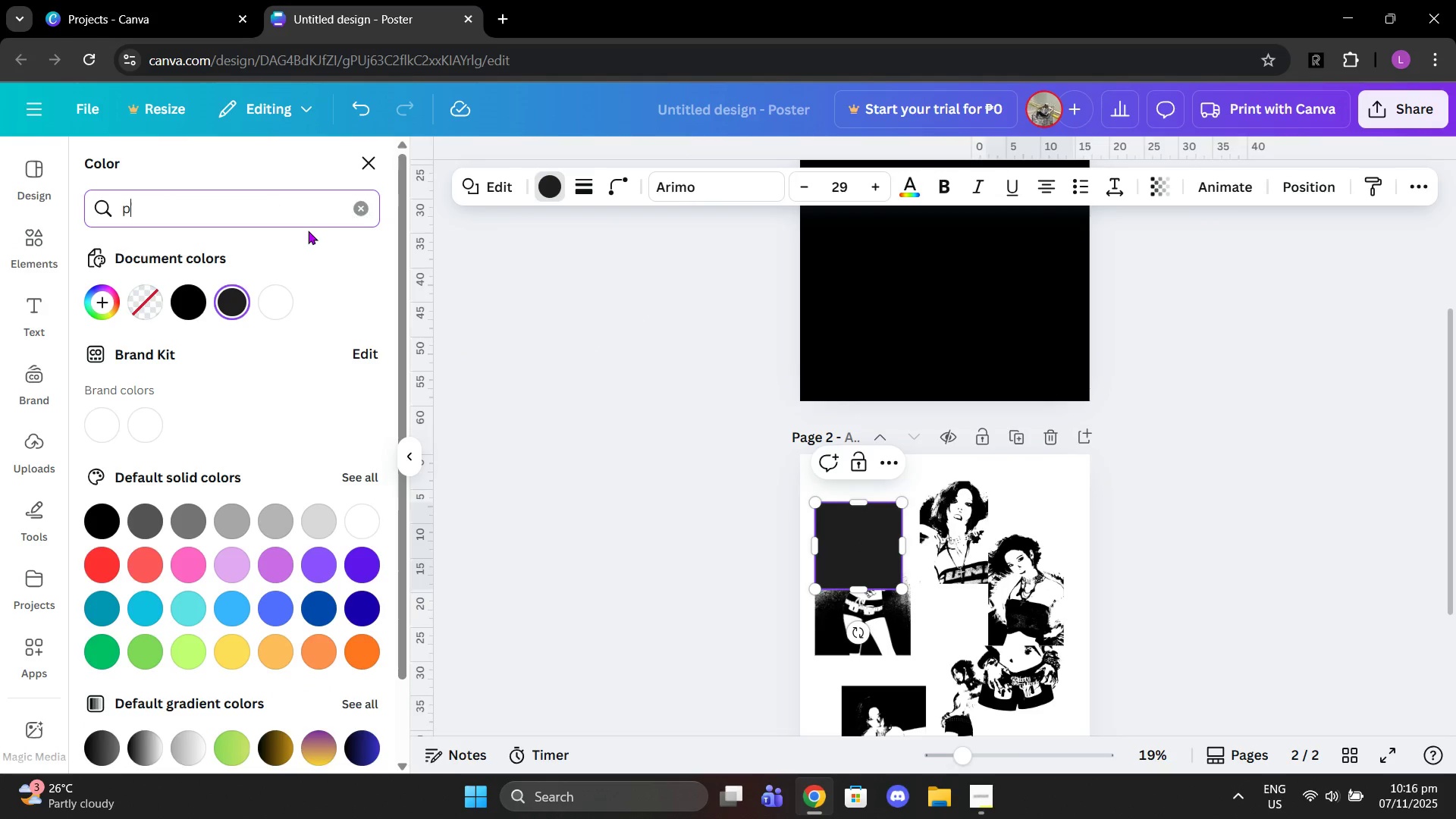 
type(peach)
 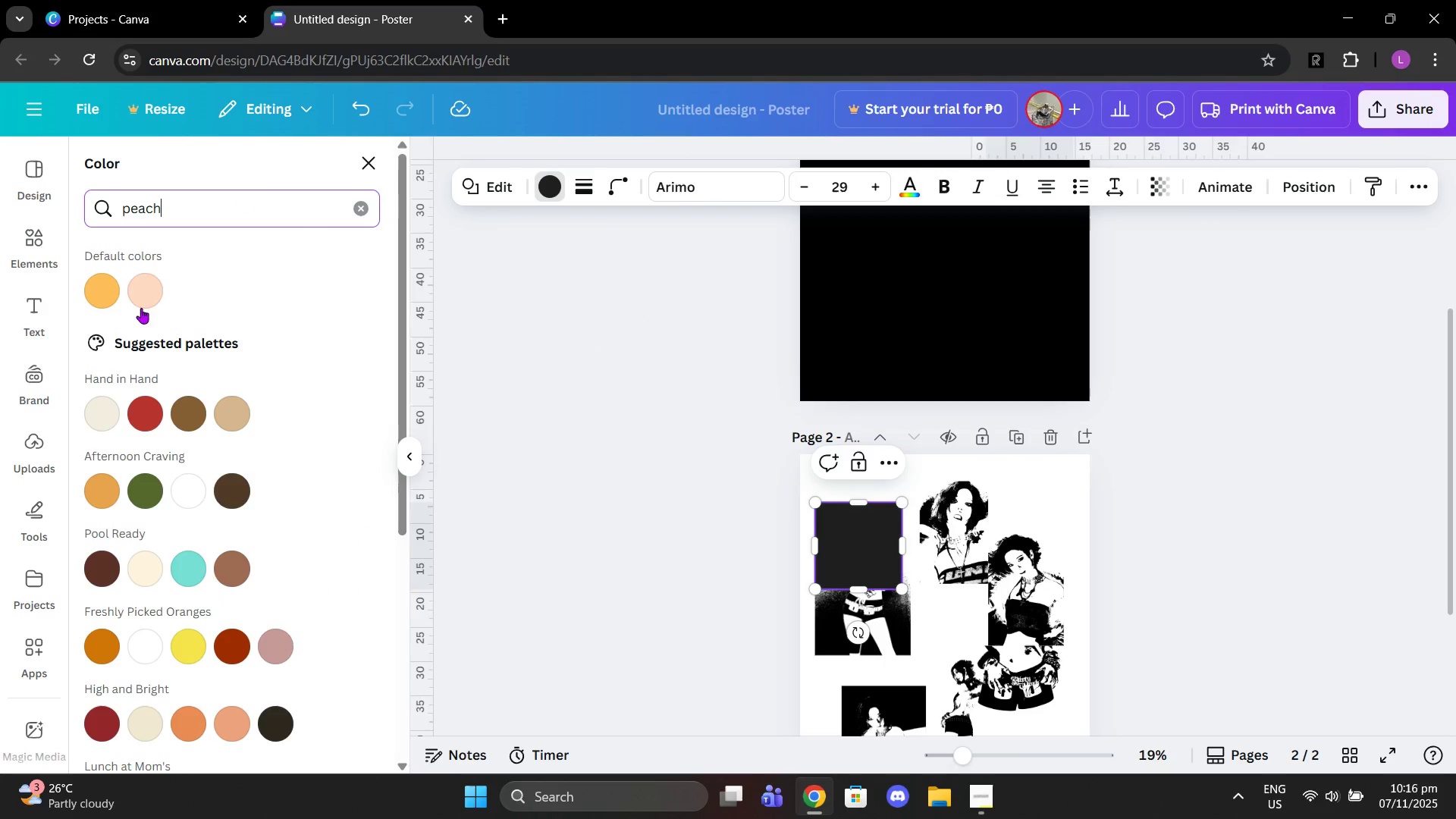 
left_click([141, 306])
 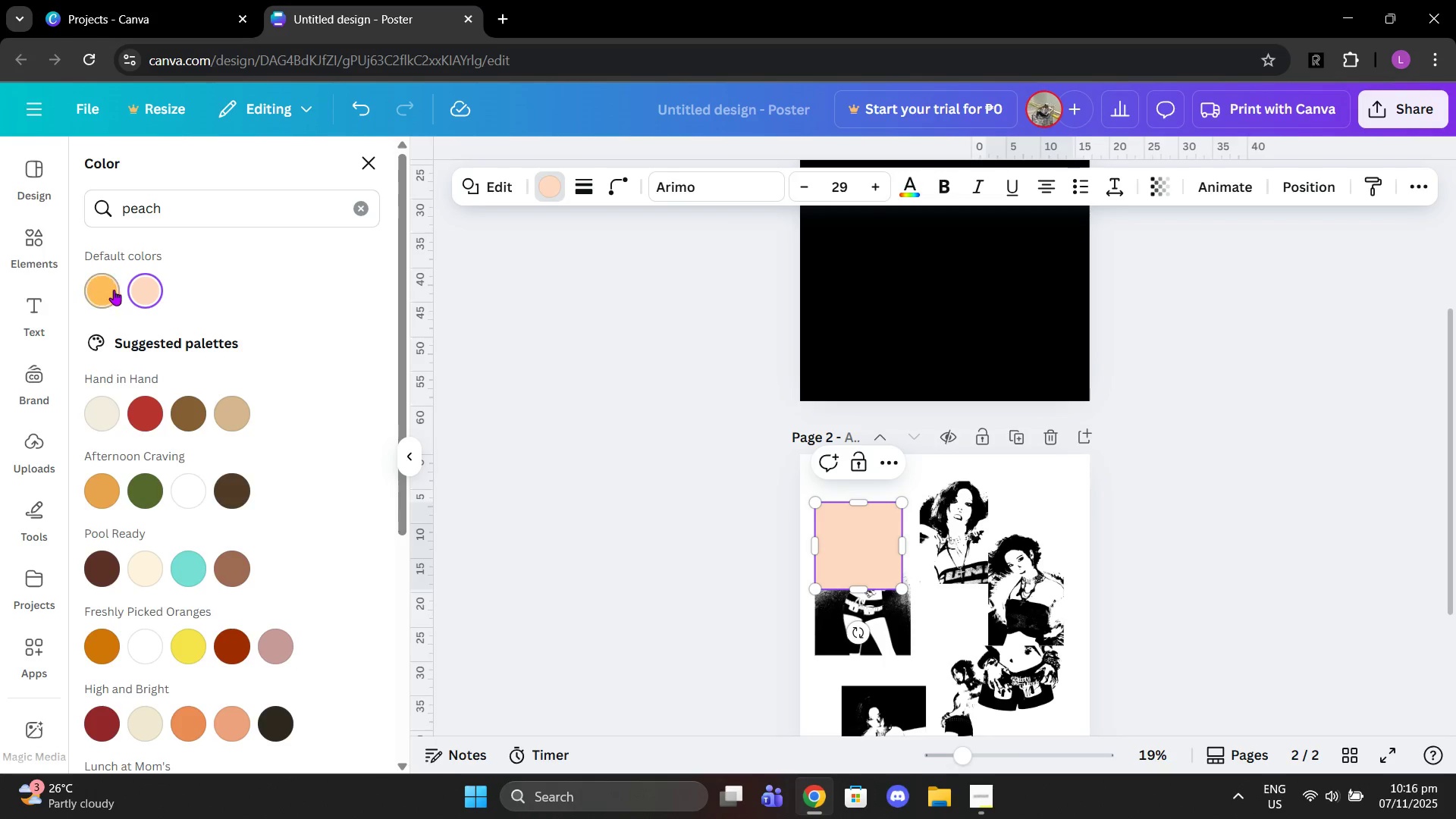 
scroll: coordinate [413, 520], scroll_direction: down, amount: 3.0
 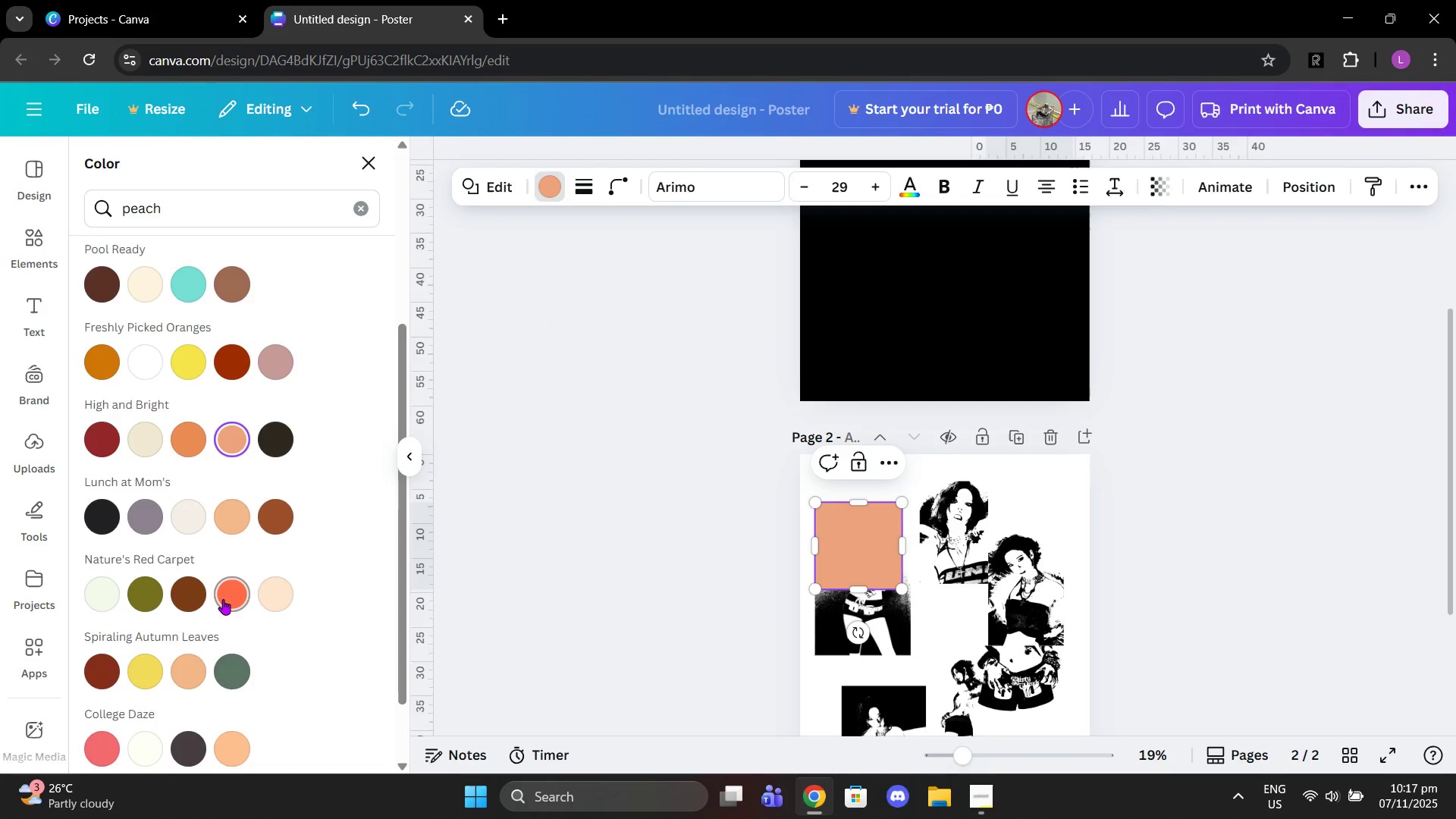 
left_click([223, 599])
 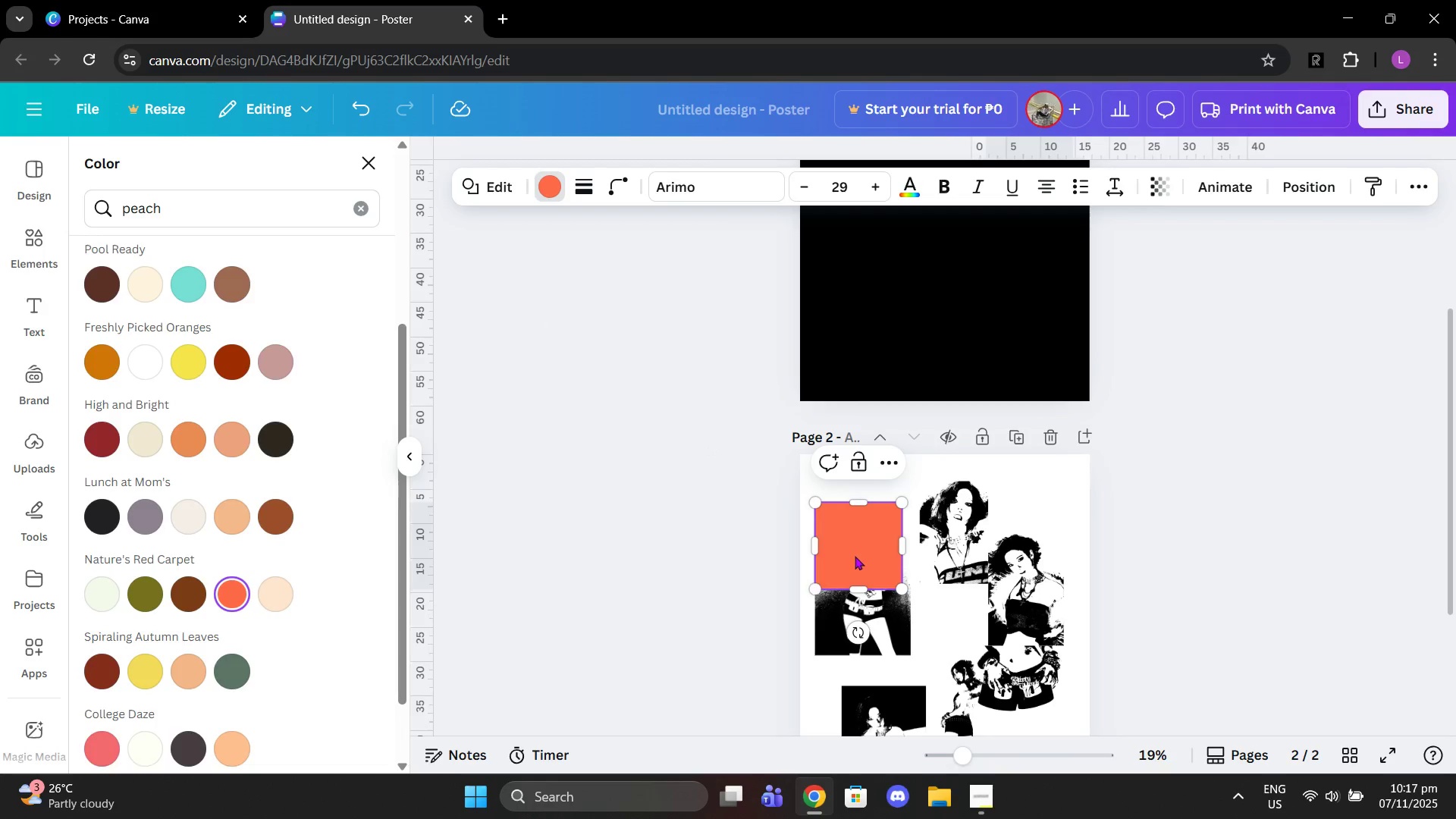 
left_click_drag(start_coordinate=[857, 556], to_coordinate=[864, 557])
 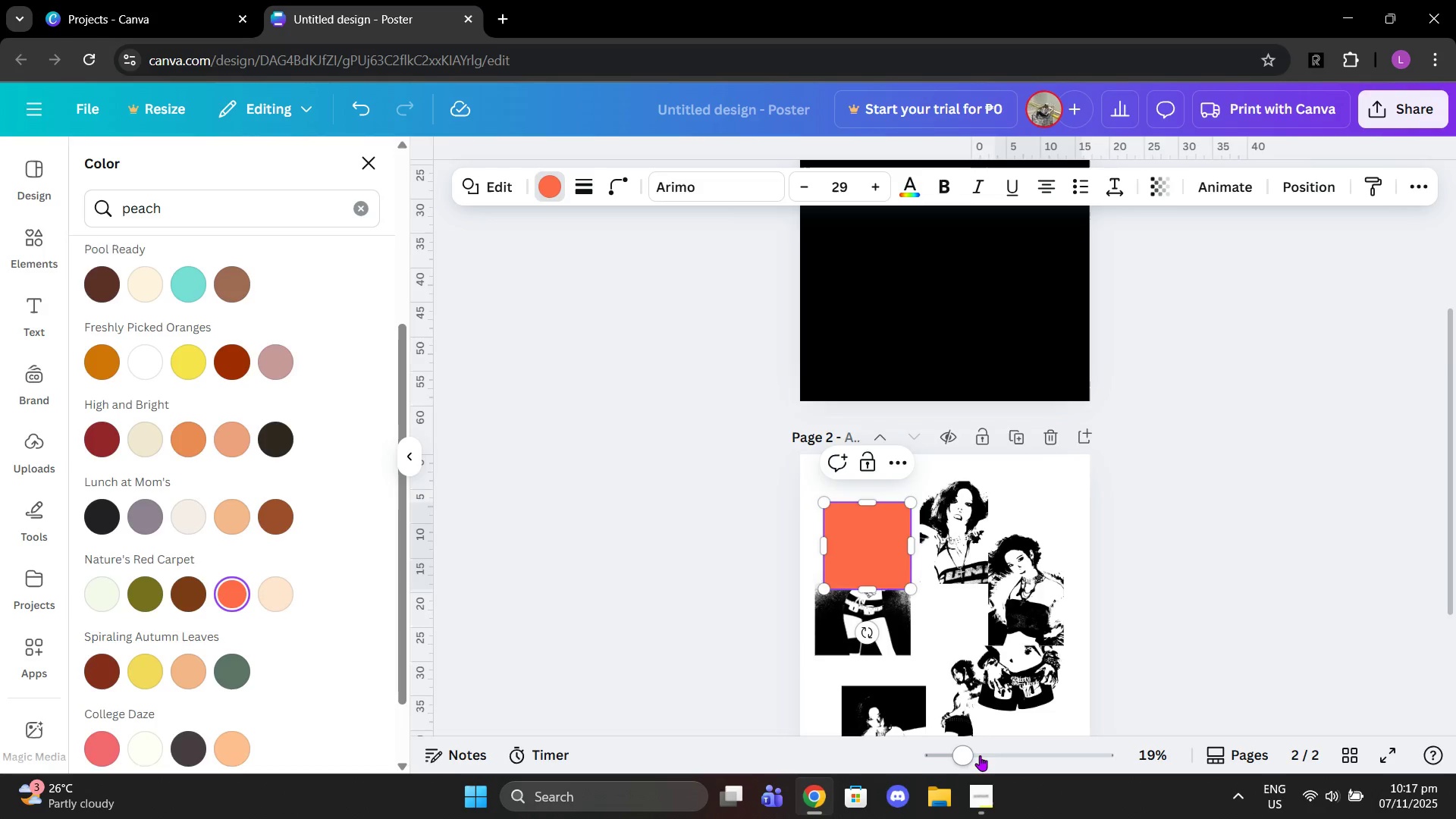 
left_click_drag(start_coordinate=[980, 755], to_coordinate=[1022, 742])
 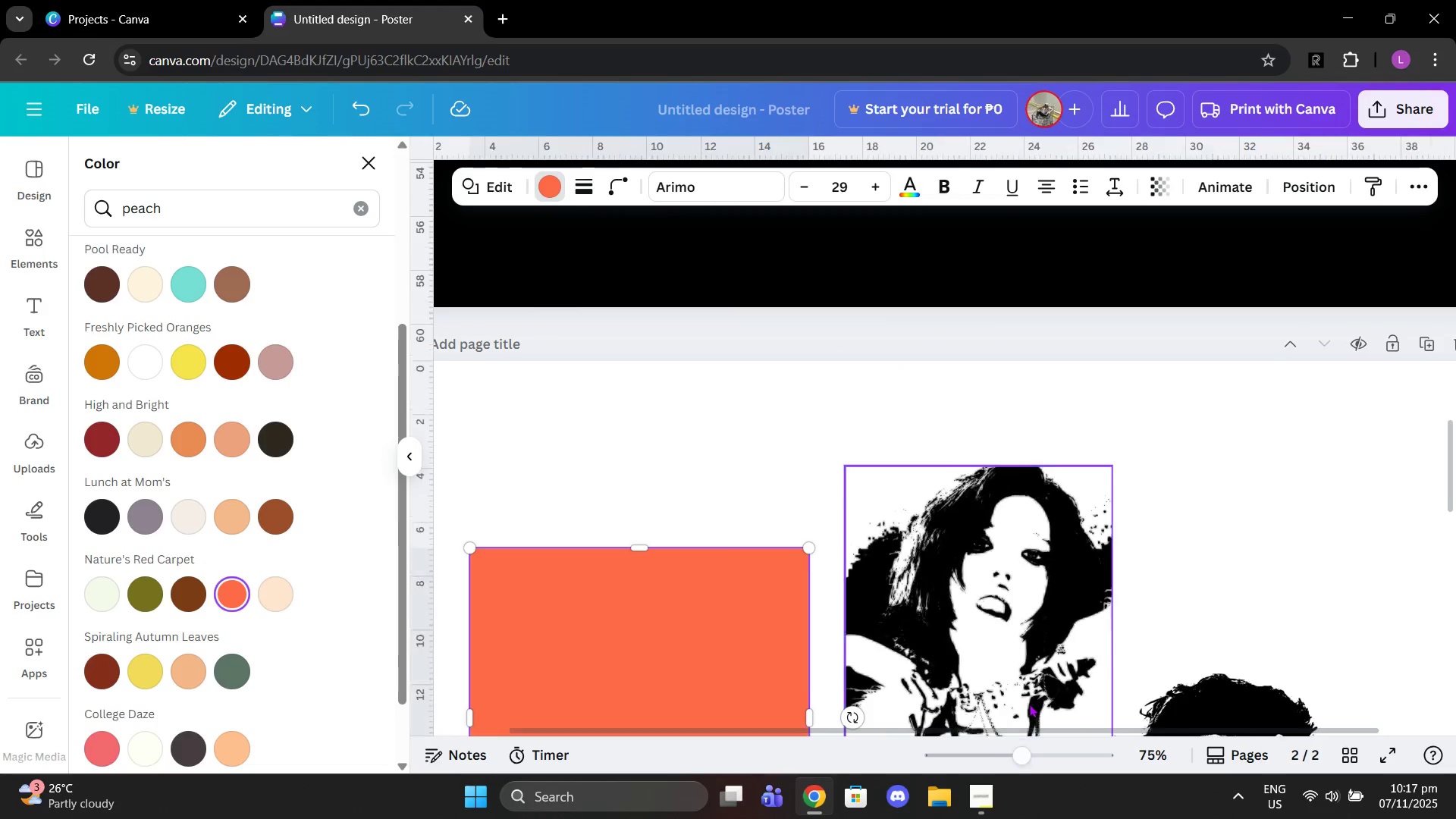 
scroll: coordinate [1119, 614], scroll_direction: down, amount: 4.0
 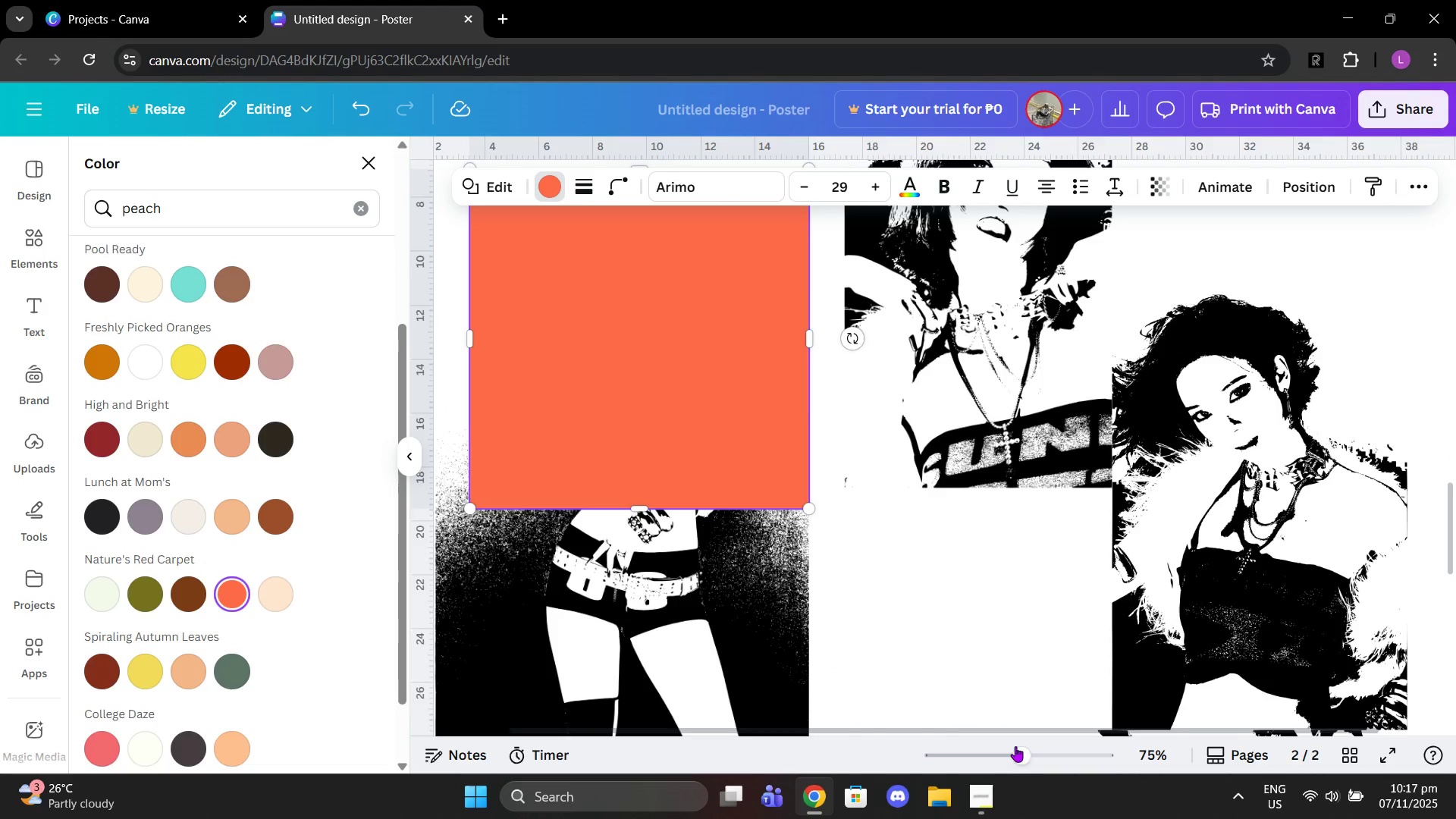 
left_click_drag(start_coordinate=[1012, 759], to_coordinate=[1001, 755])
 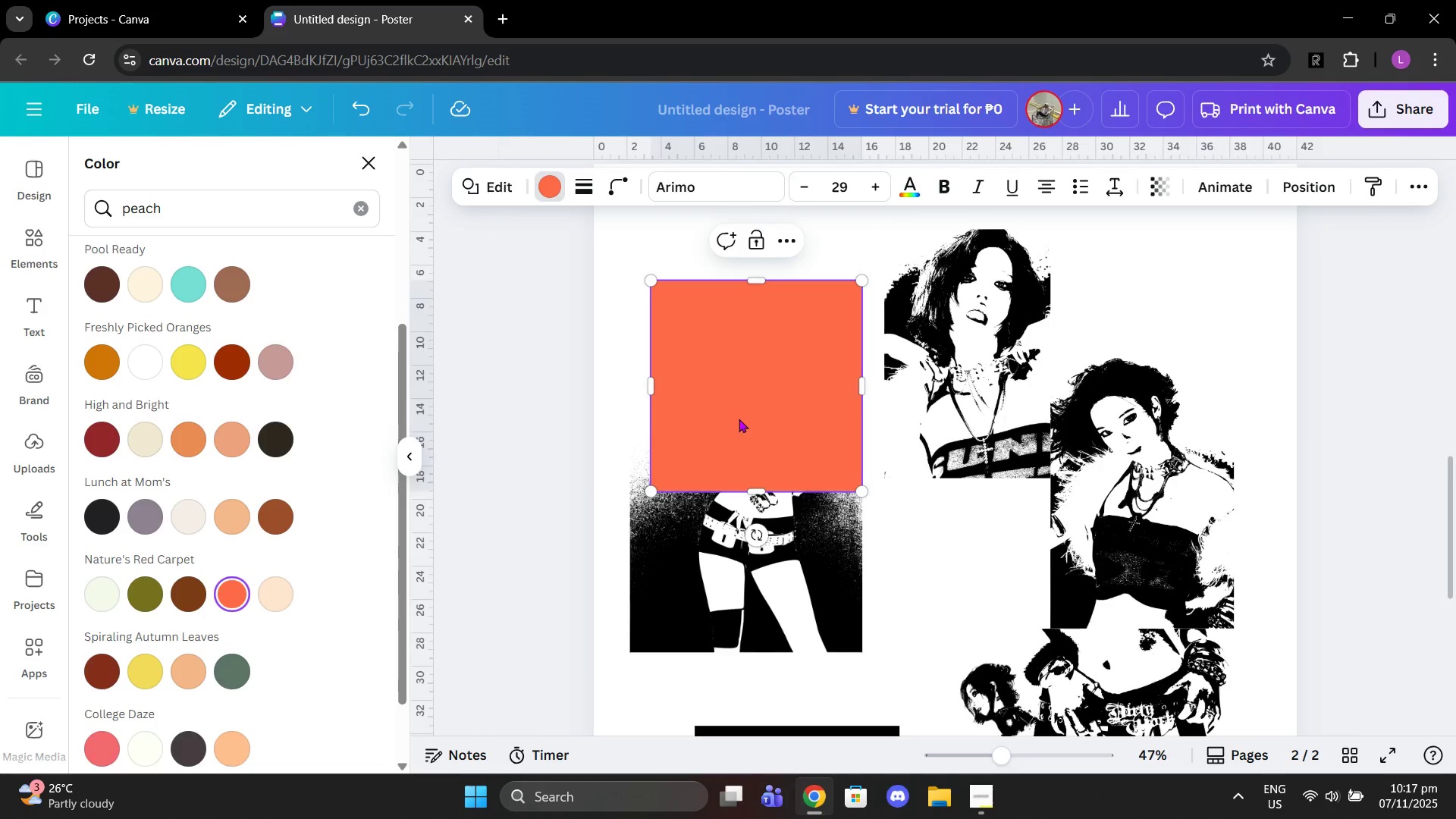 
left_click_drag(start_coordinate=[739, 419], to_coordinate=[725, 471])
 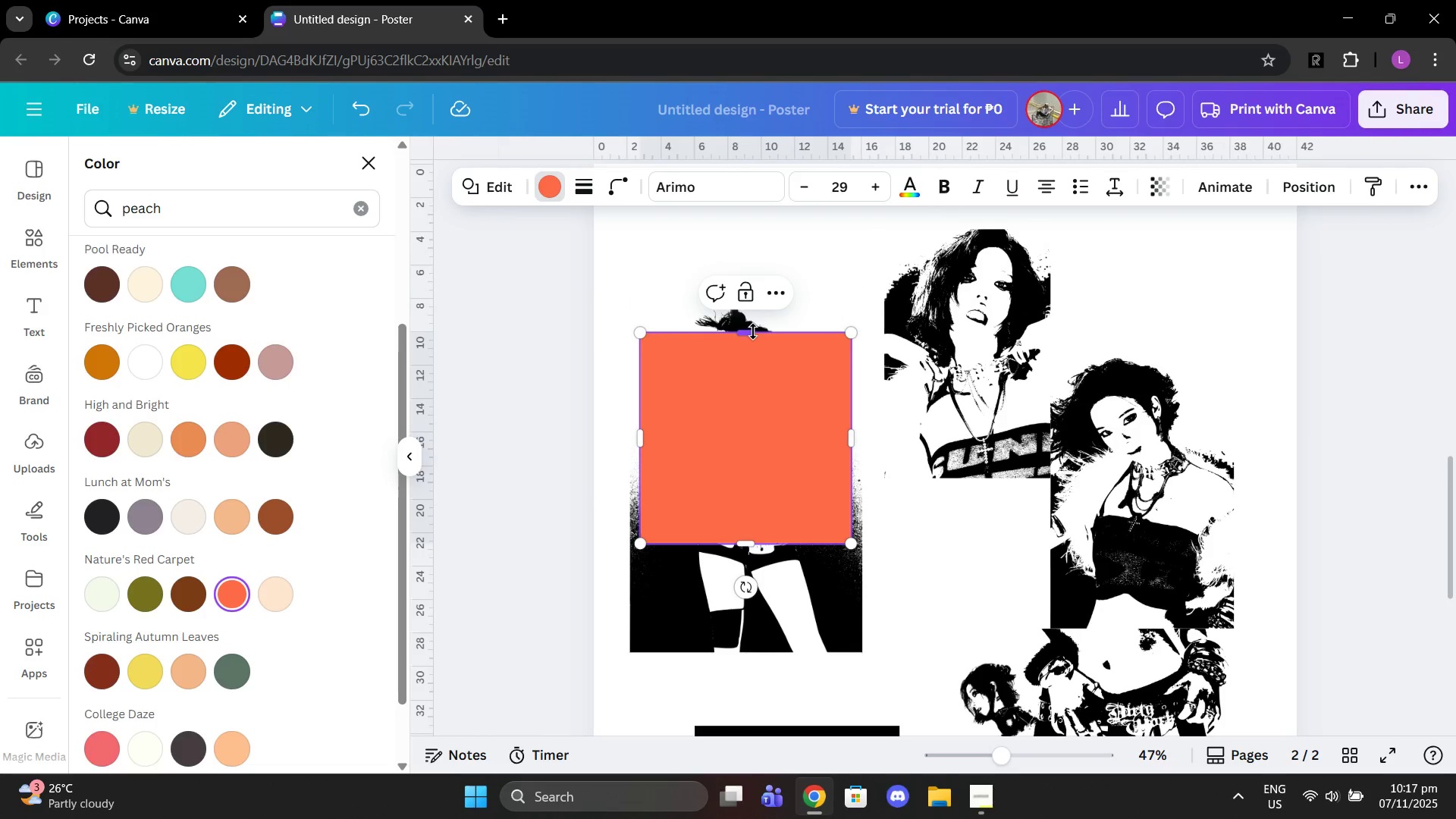 
left_click_drag(start_coordinate=[753, 331], to_coordinate=[752, 308])
 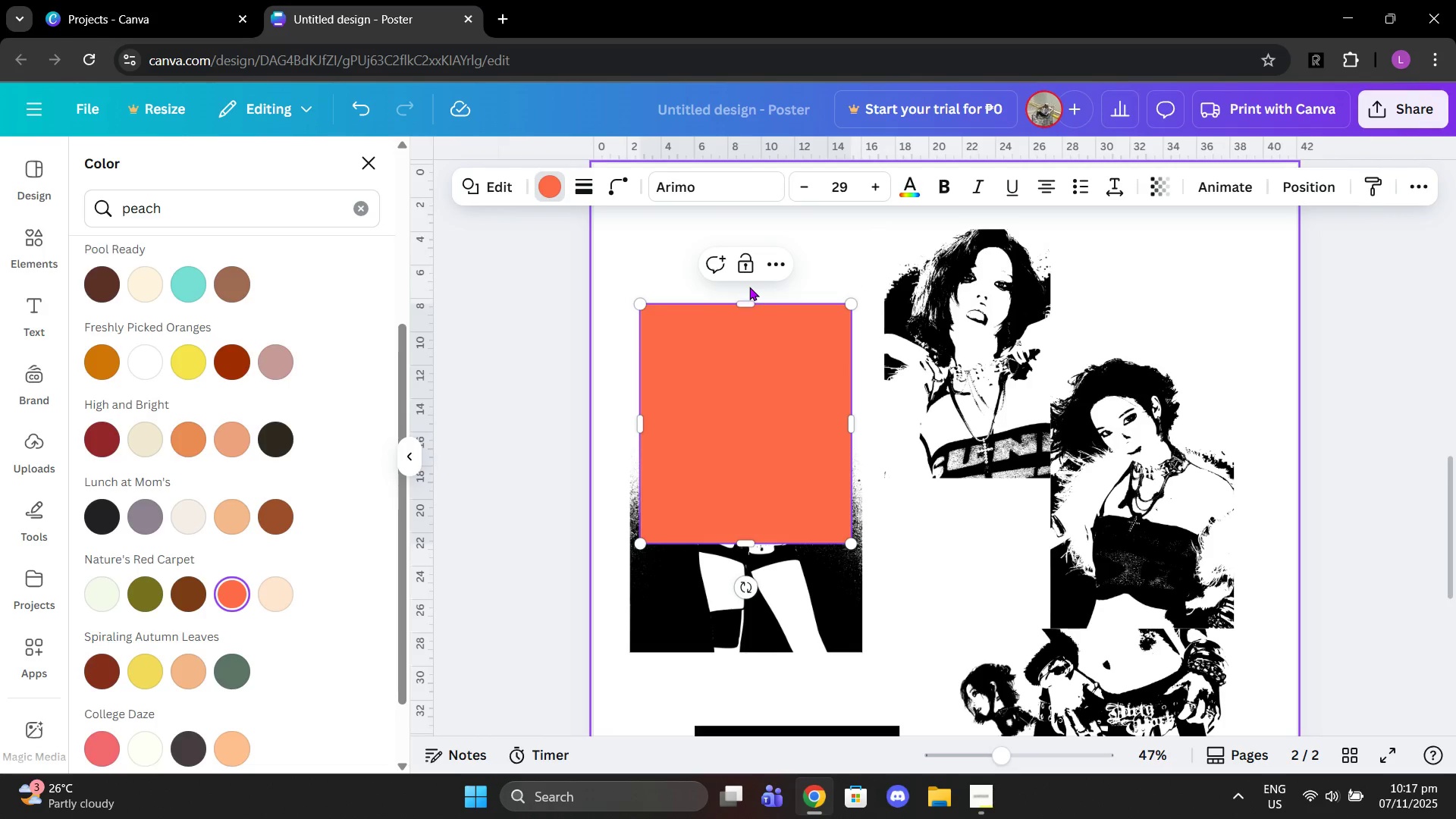 
left_click([749, 287])
 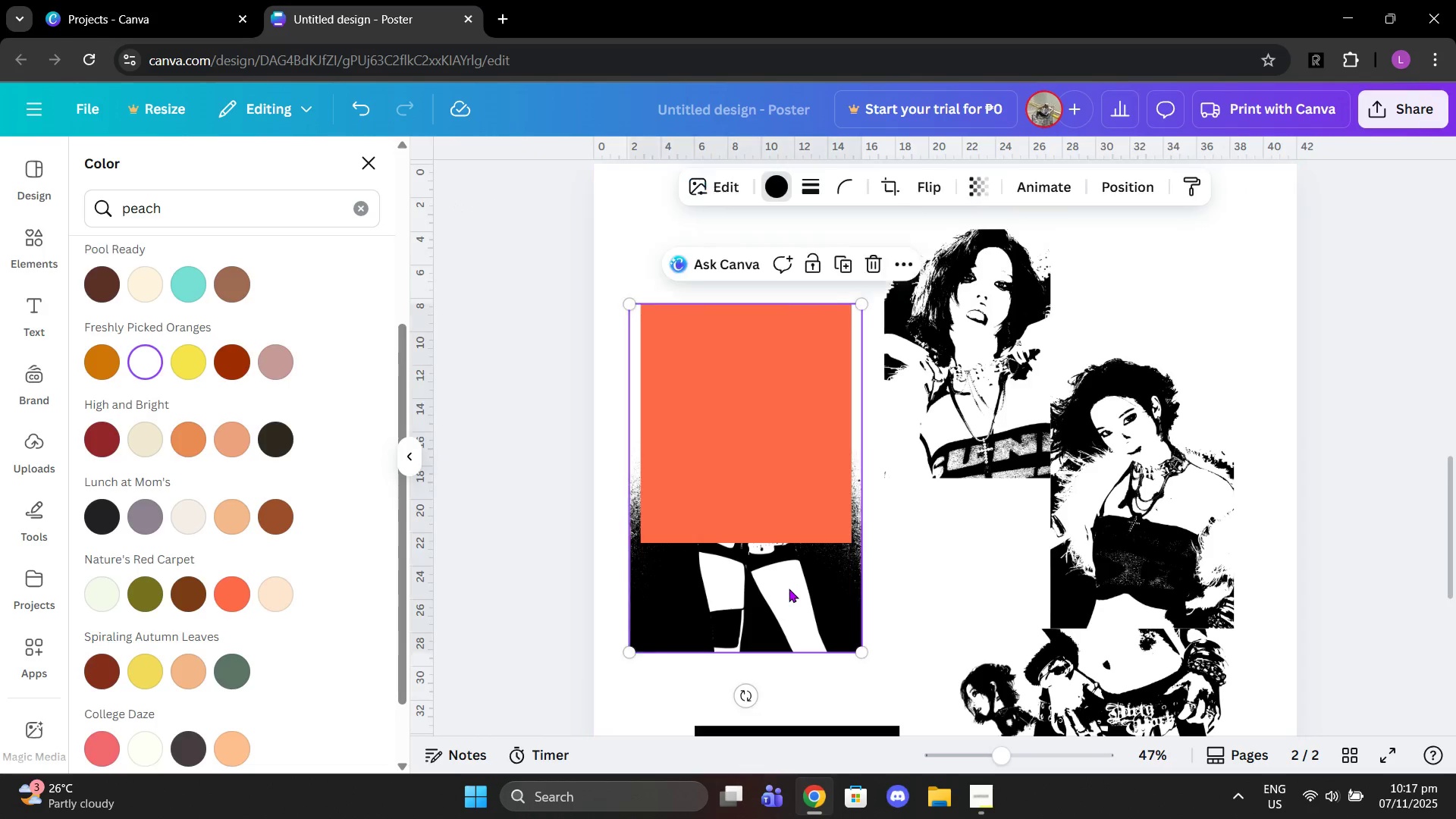 
left_click([789, 588])
 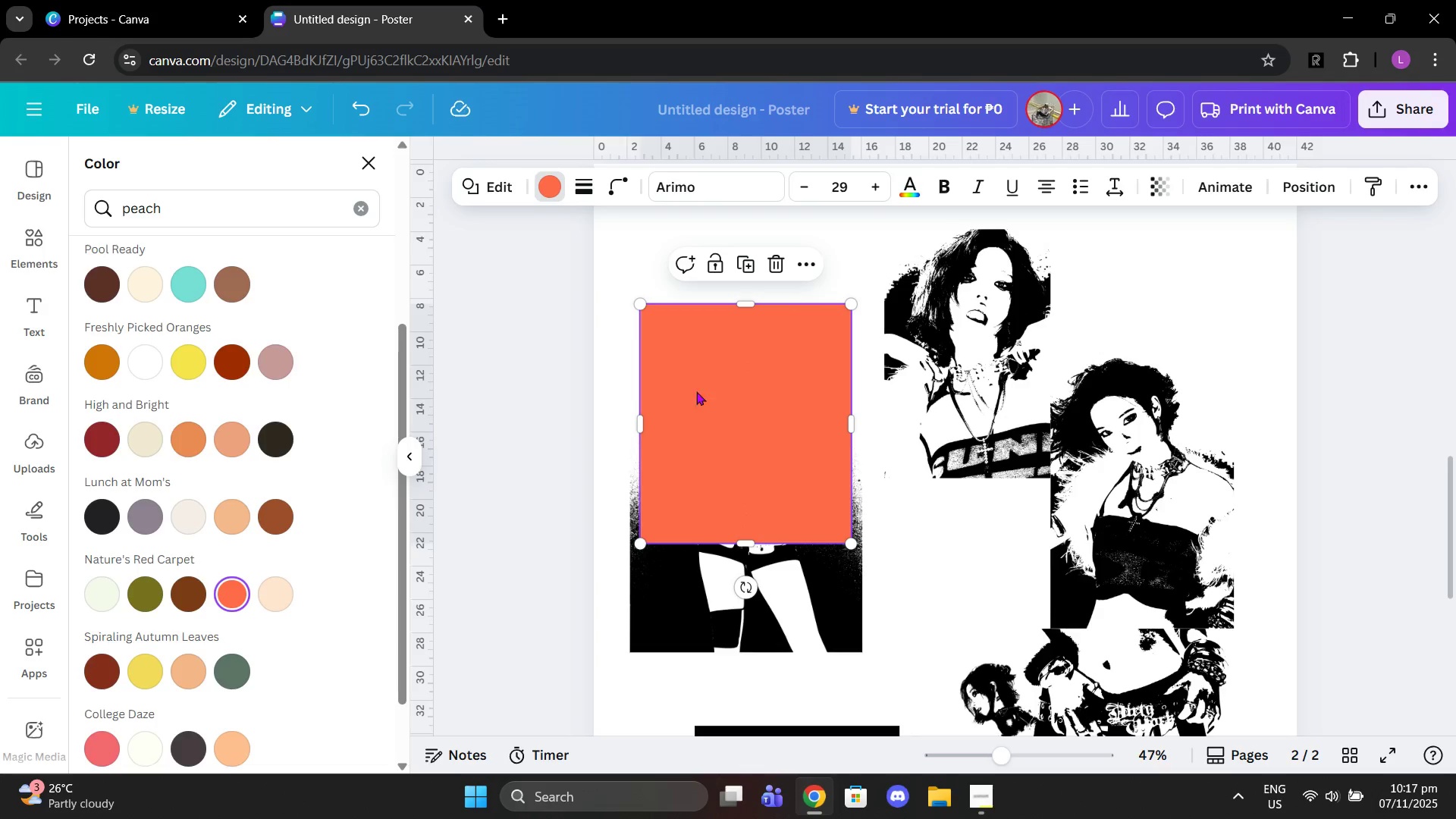 
left_click_drag(start_coordinate=[640, 420], to_coordinate=[624, 418])
 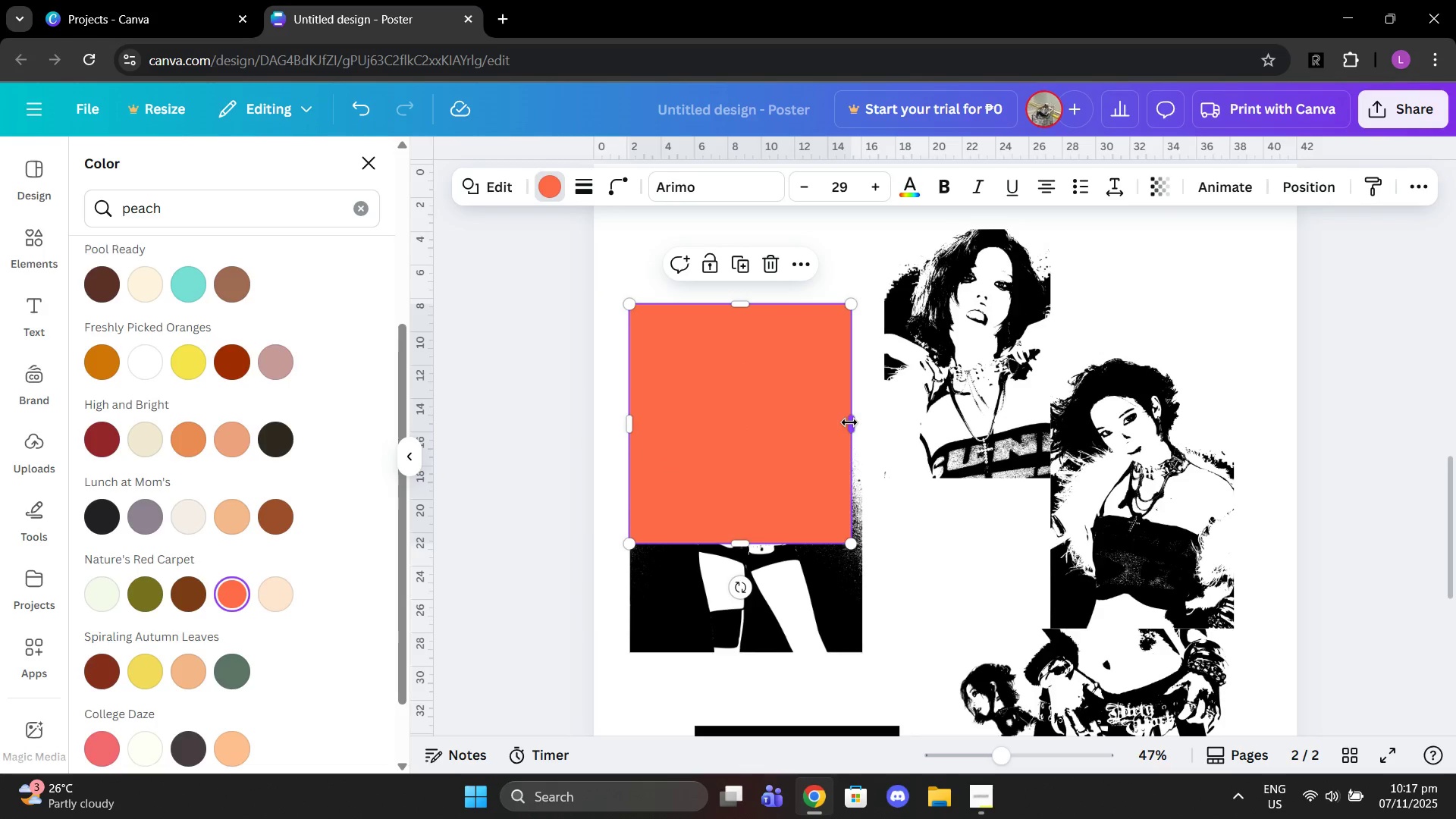 
left_click_drag(start_coordinate=[849, 422], to_coordinate=[864, 425])
 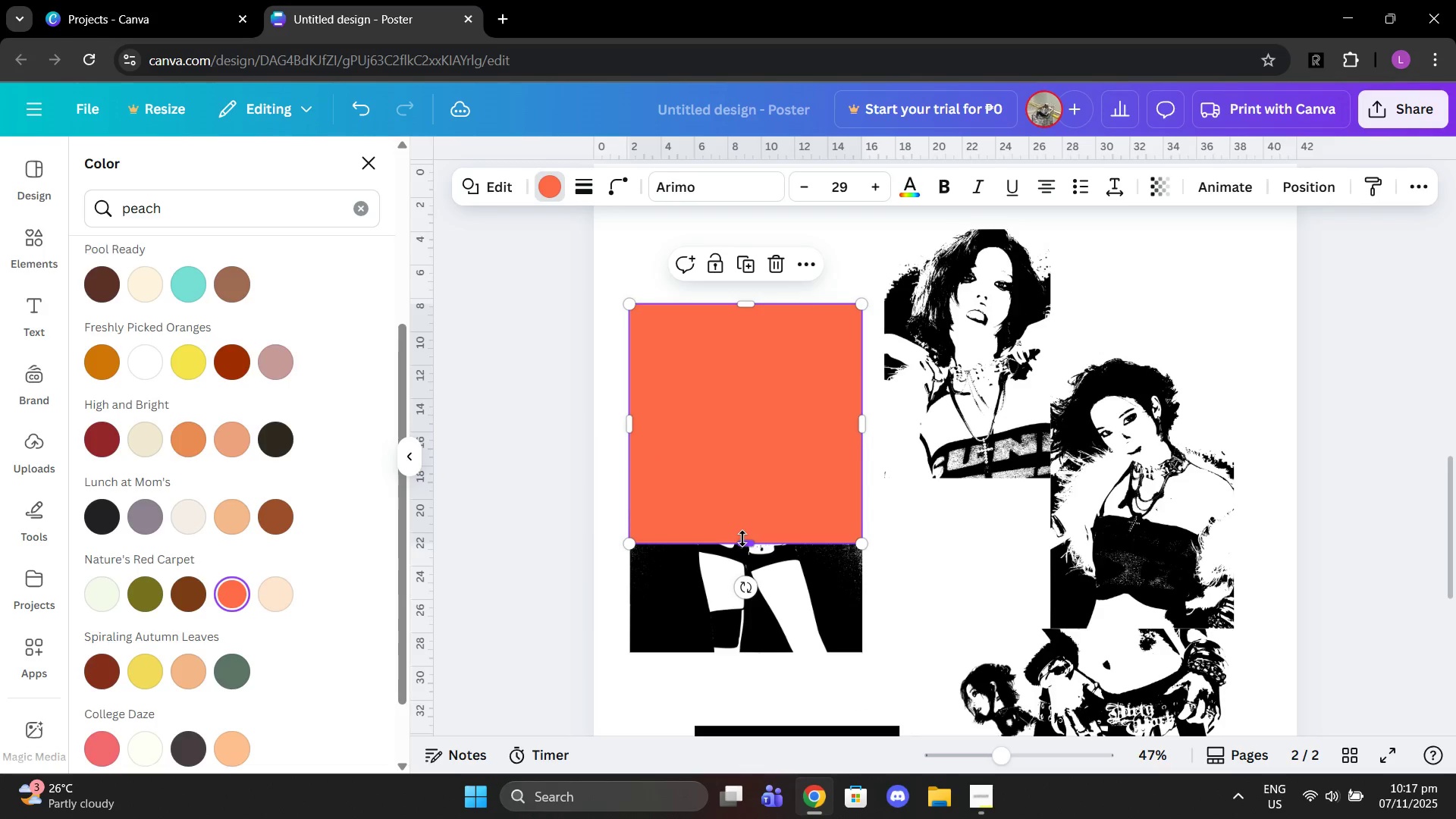 
left_click_drag(start_coordinate=[742, 538], to_coordinate=[754, 648])
 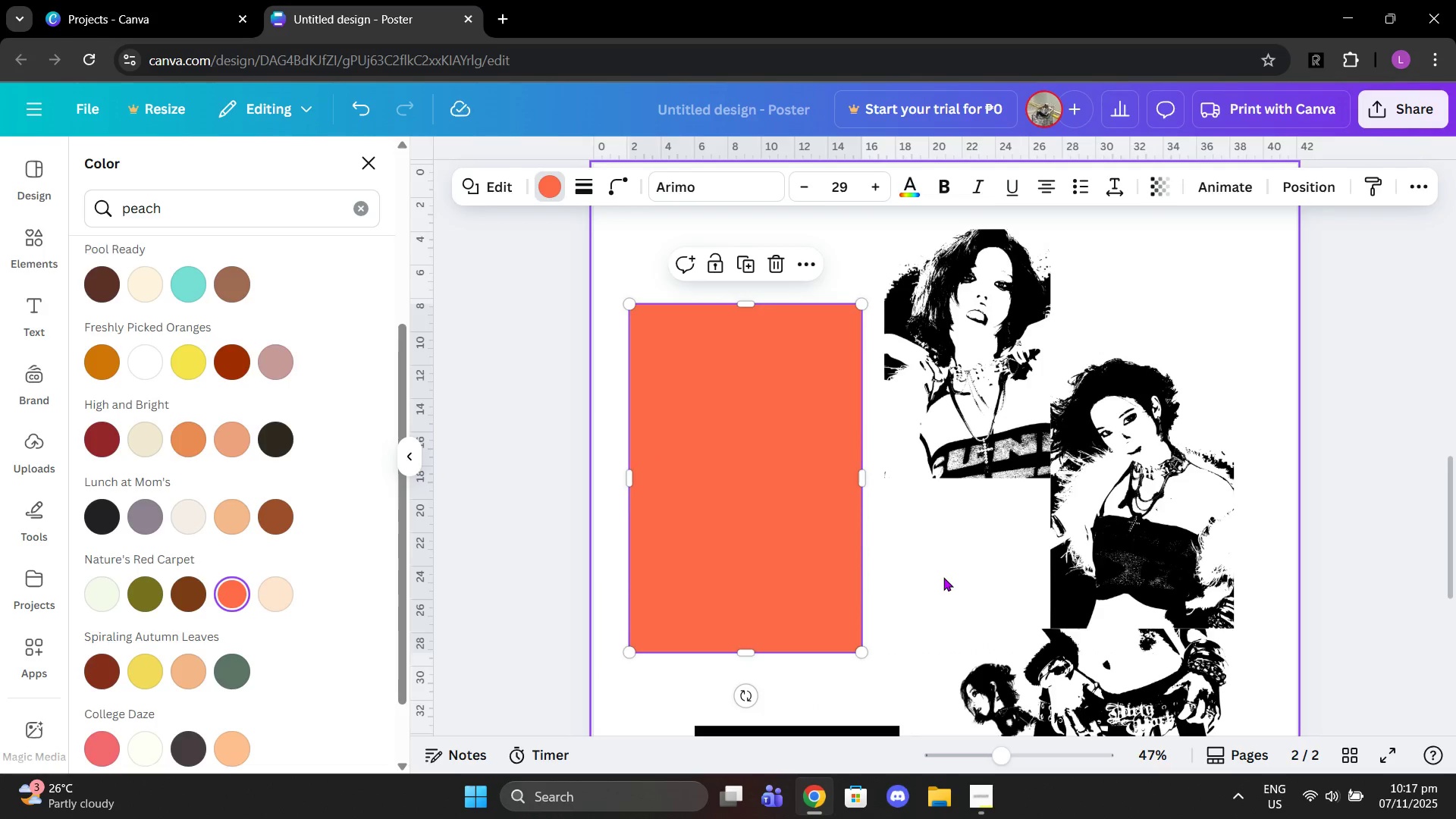 
left_click([943, 577])
 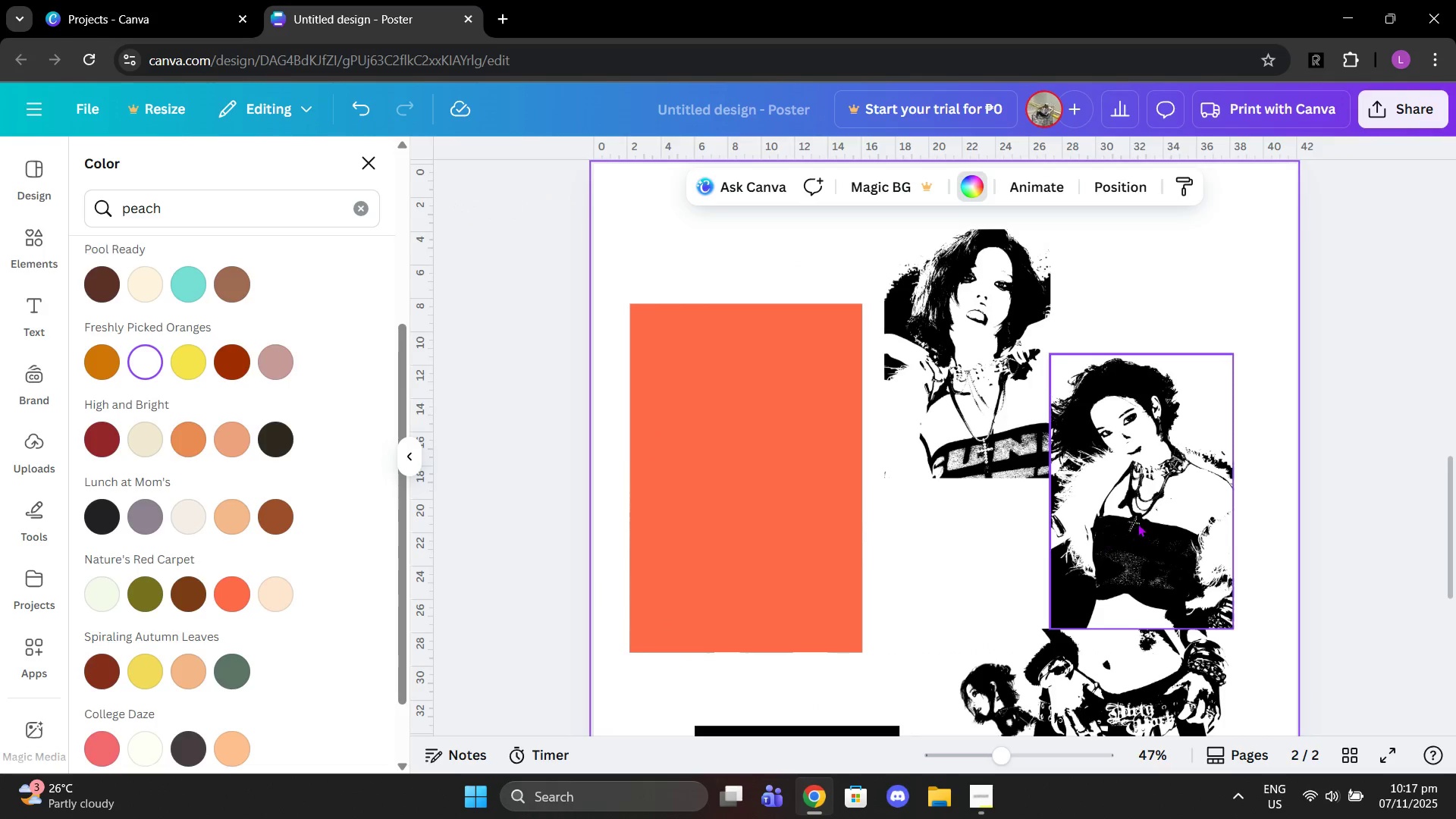 
left_click_drag(start_coordinate=[1138, 523], to_coordinate=[1173, 479])
 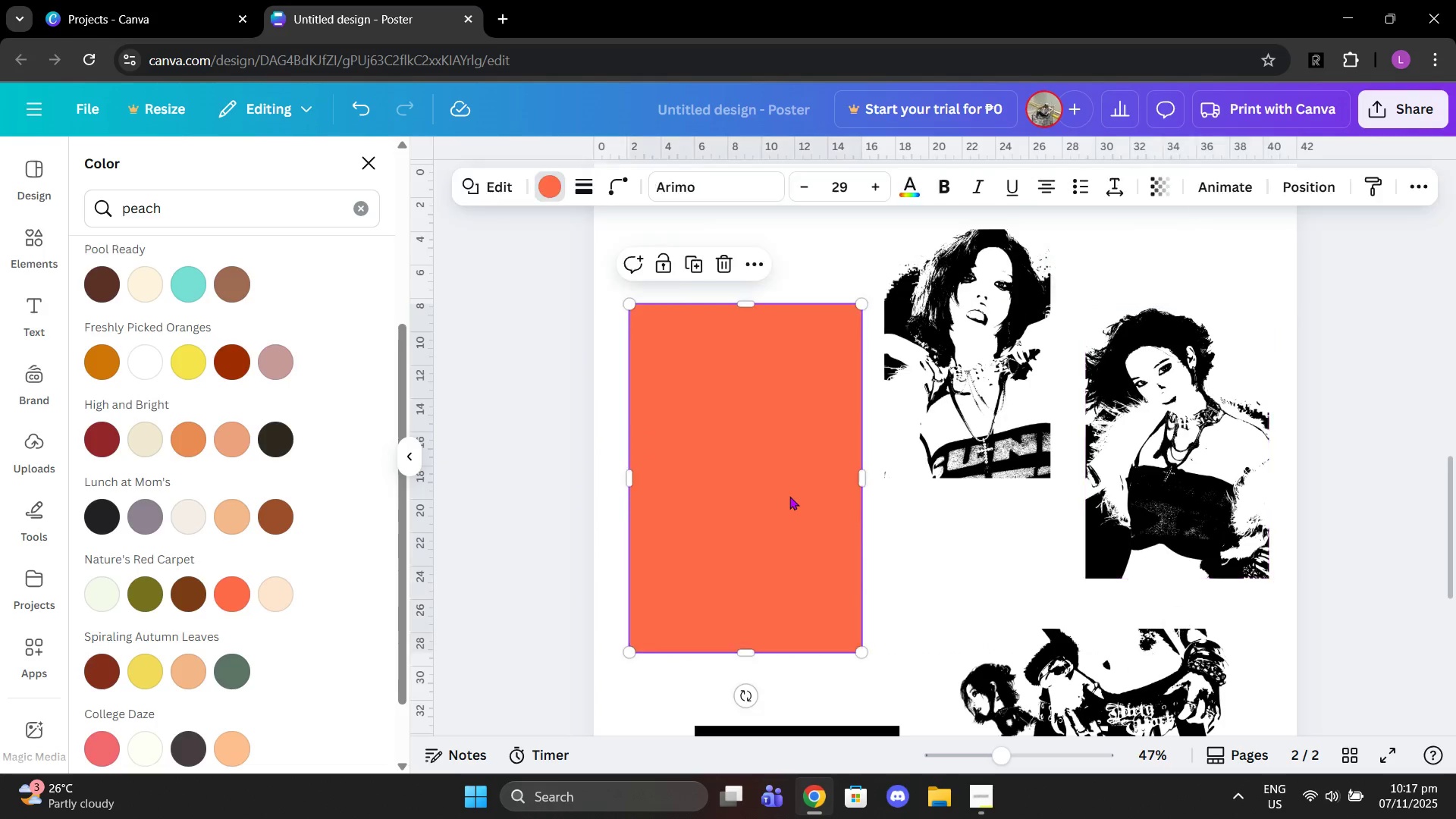 
left_click([789, 496])
 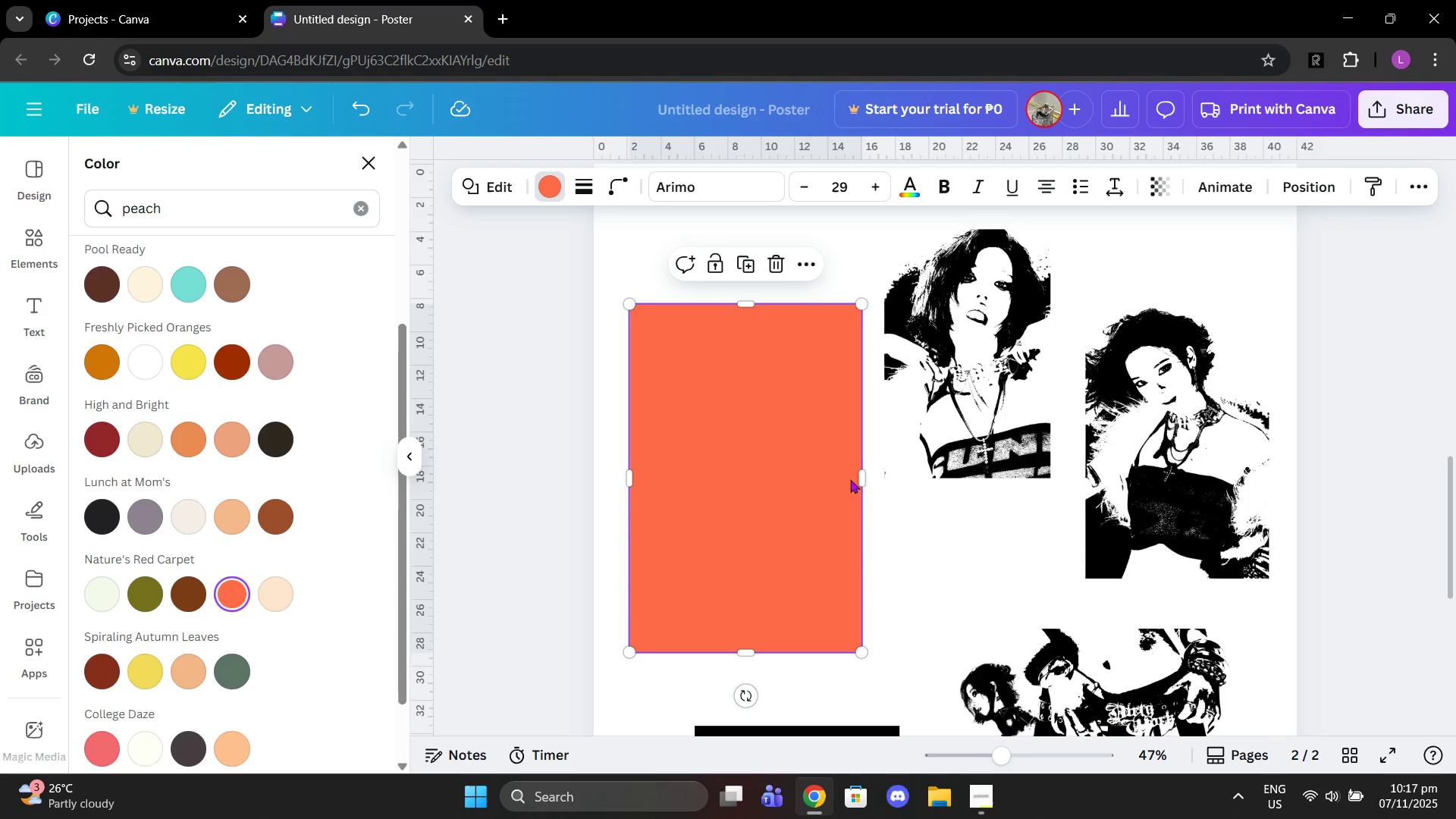 
key(Control+ControlLeft)
 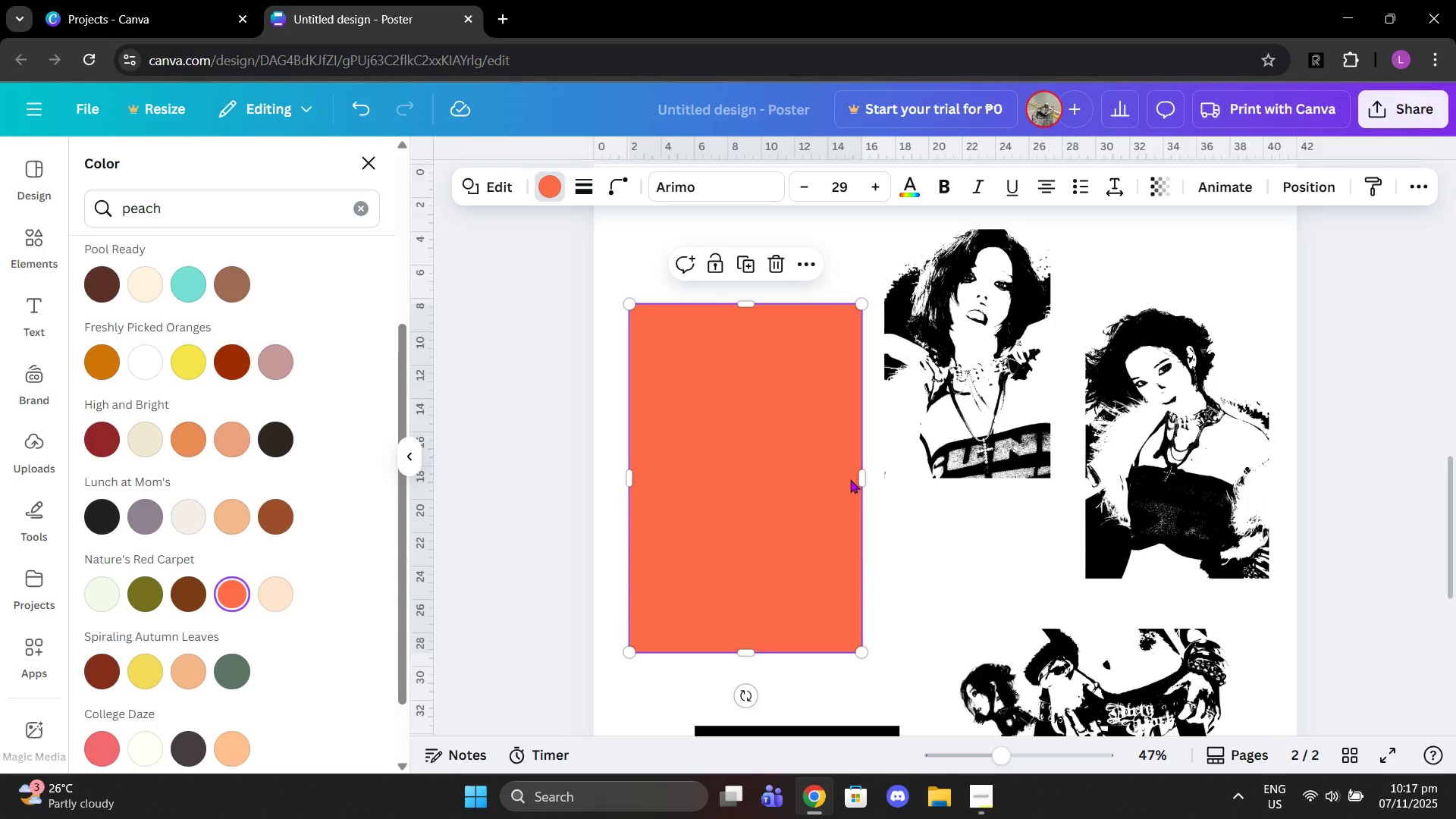 
key(Control+C)
 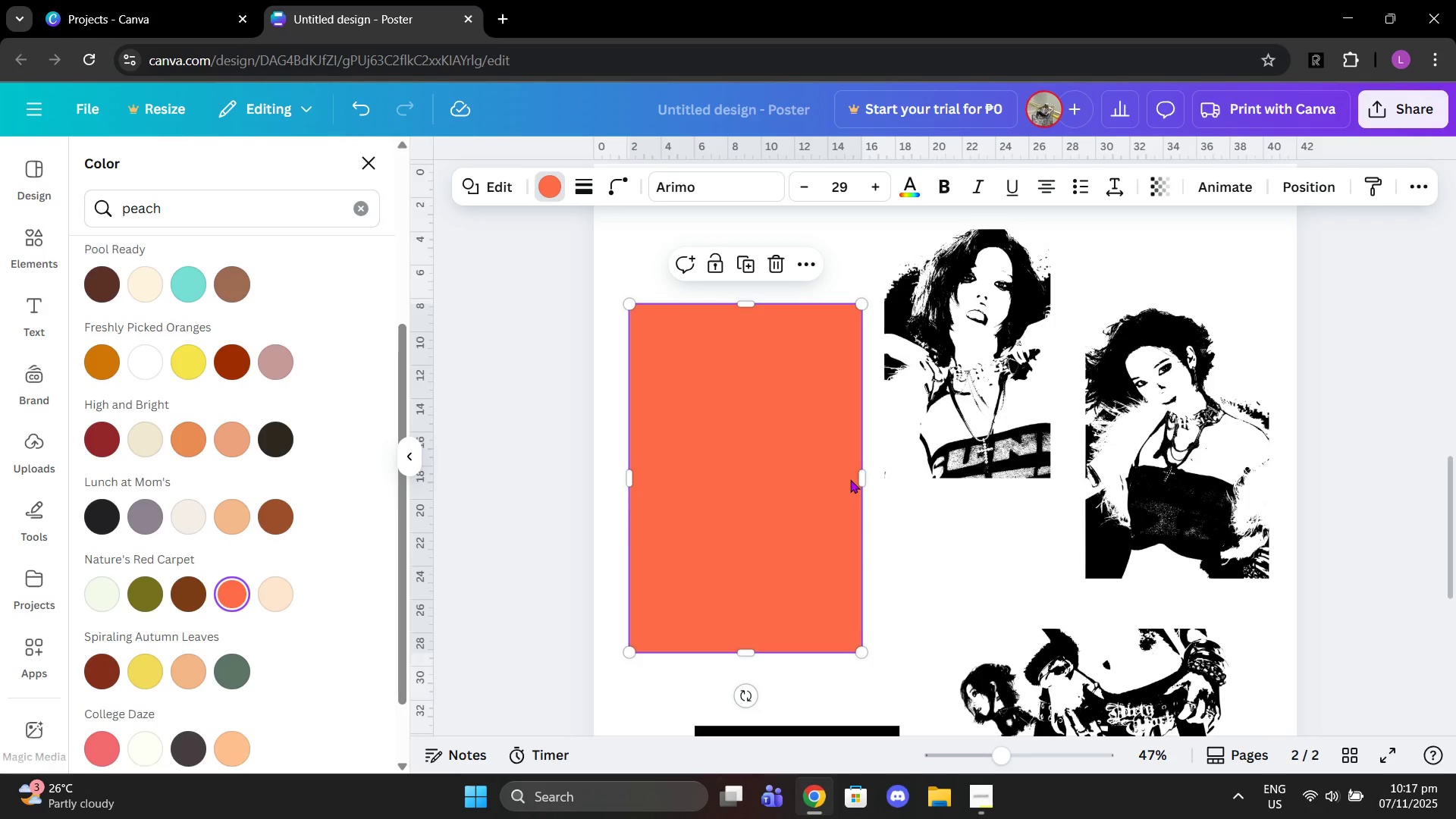 
key(Control+ControlLeft)
 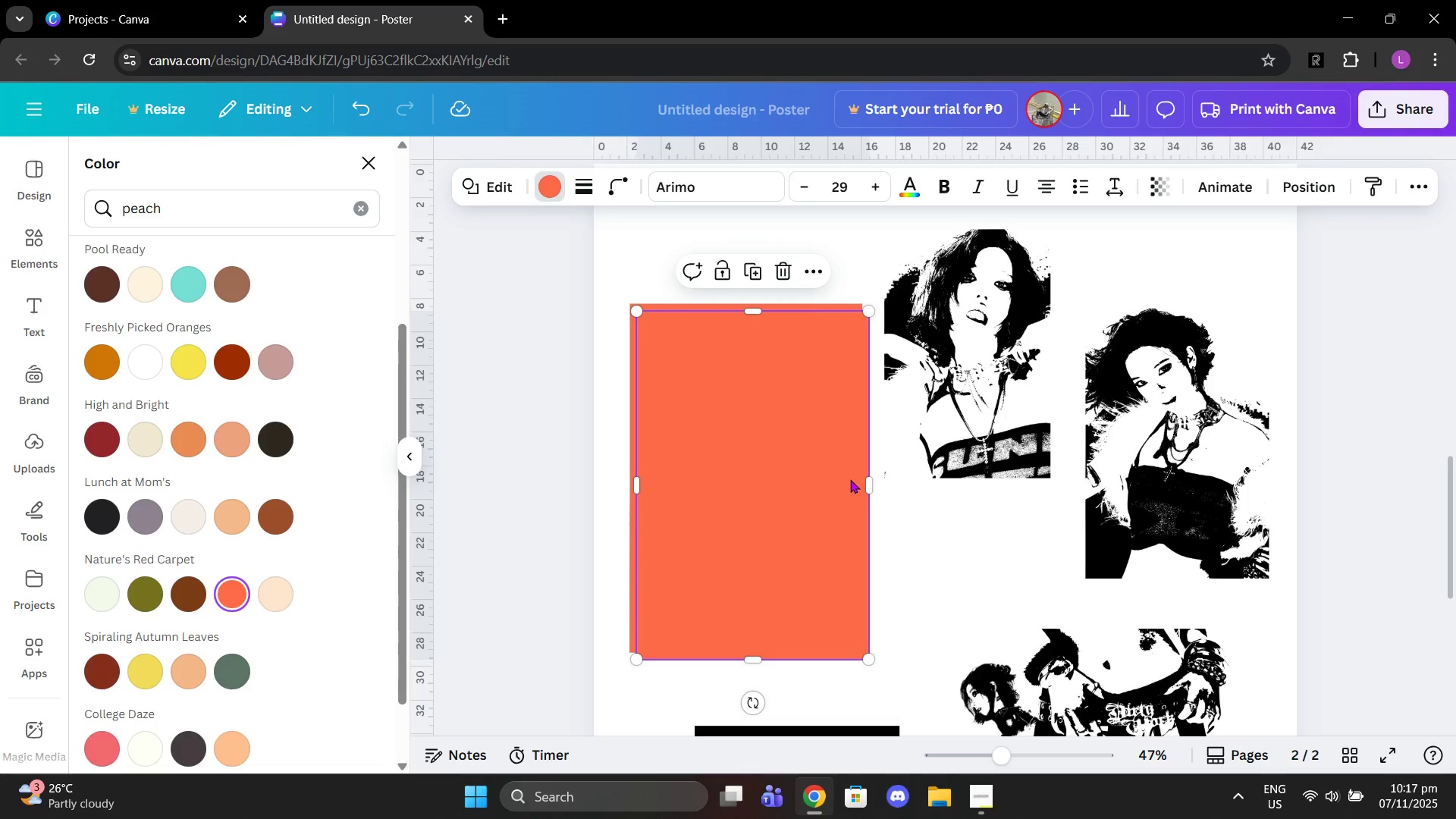 
key(Control+V)
 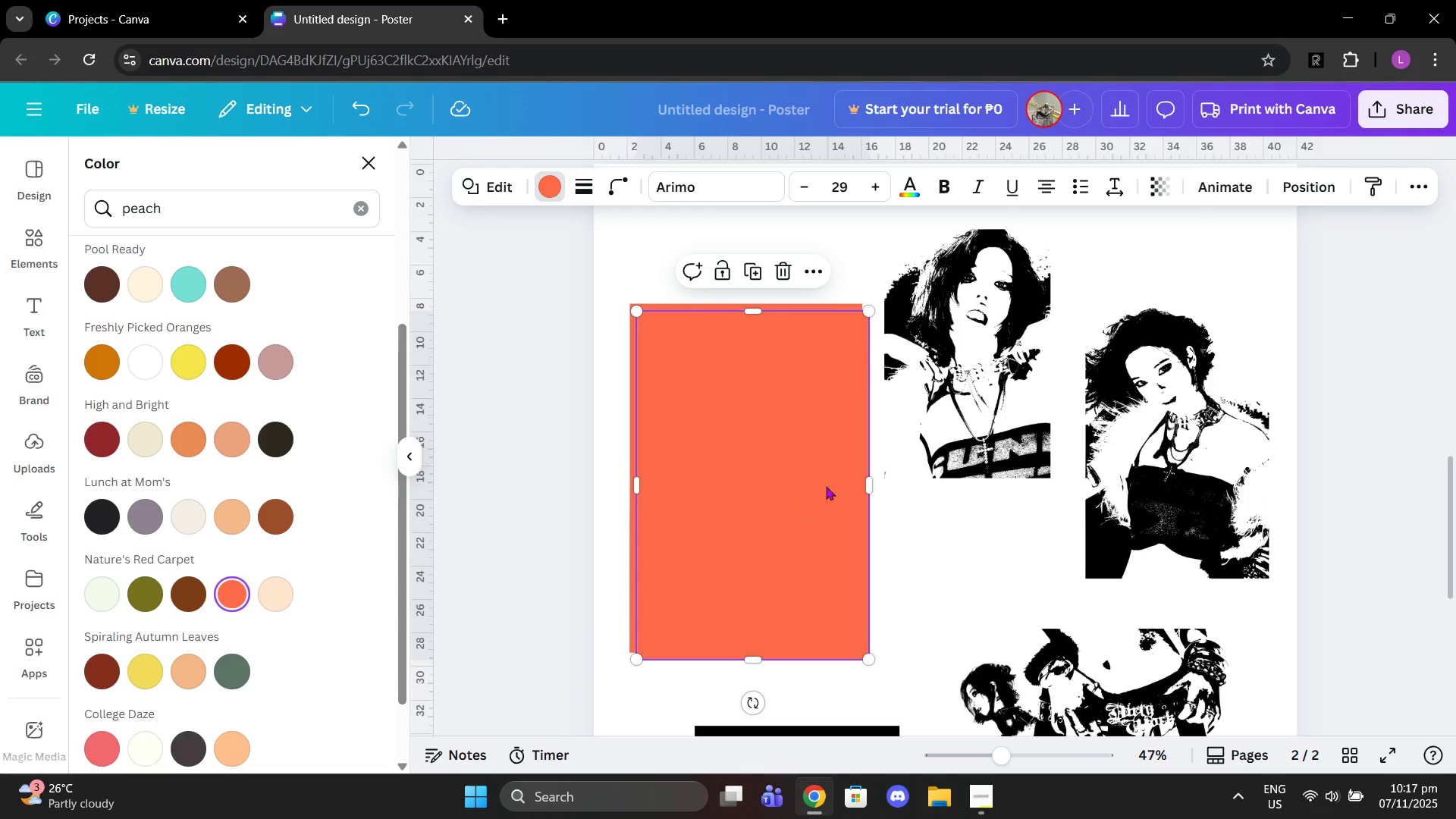 
left_click_drag(start_coordinate=[806, 491], to_coordinate=[1018, 395])
 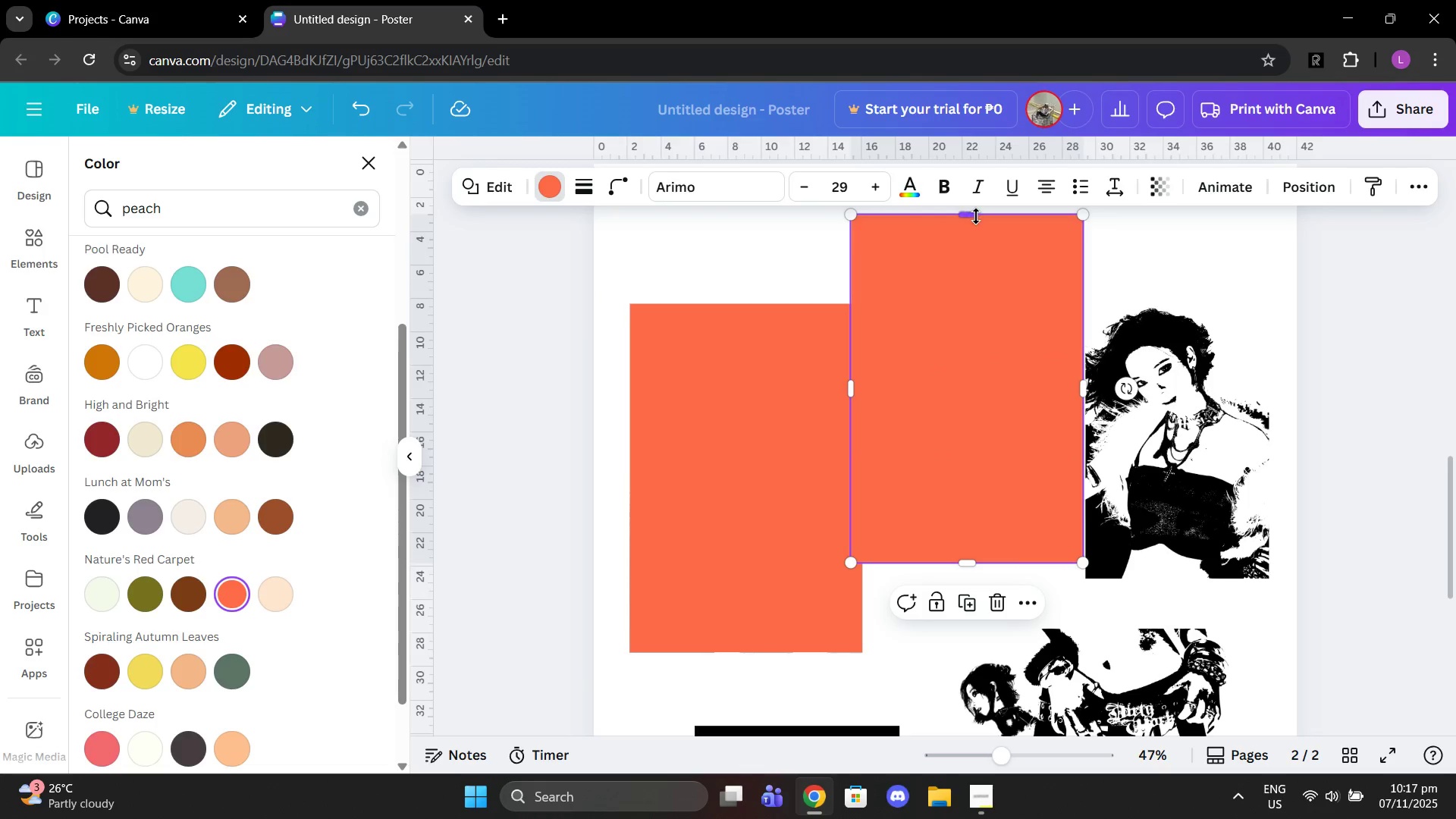 
left_click_drag(start_coordinate=[976, 216], to_coordinate=[997, 228])
 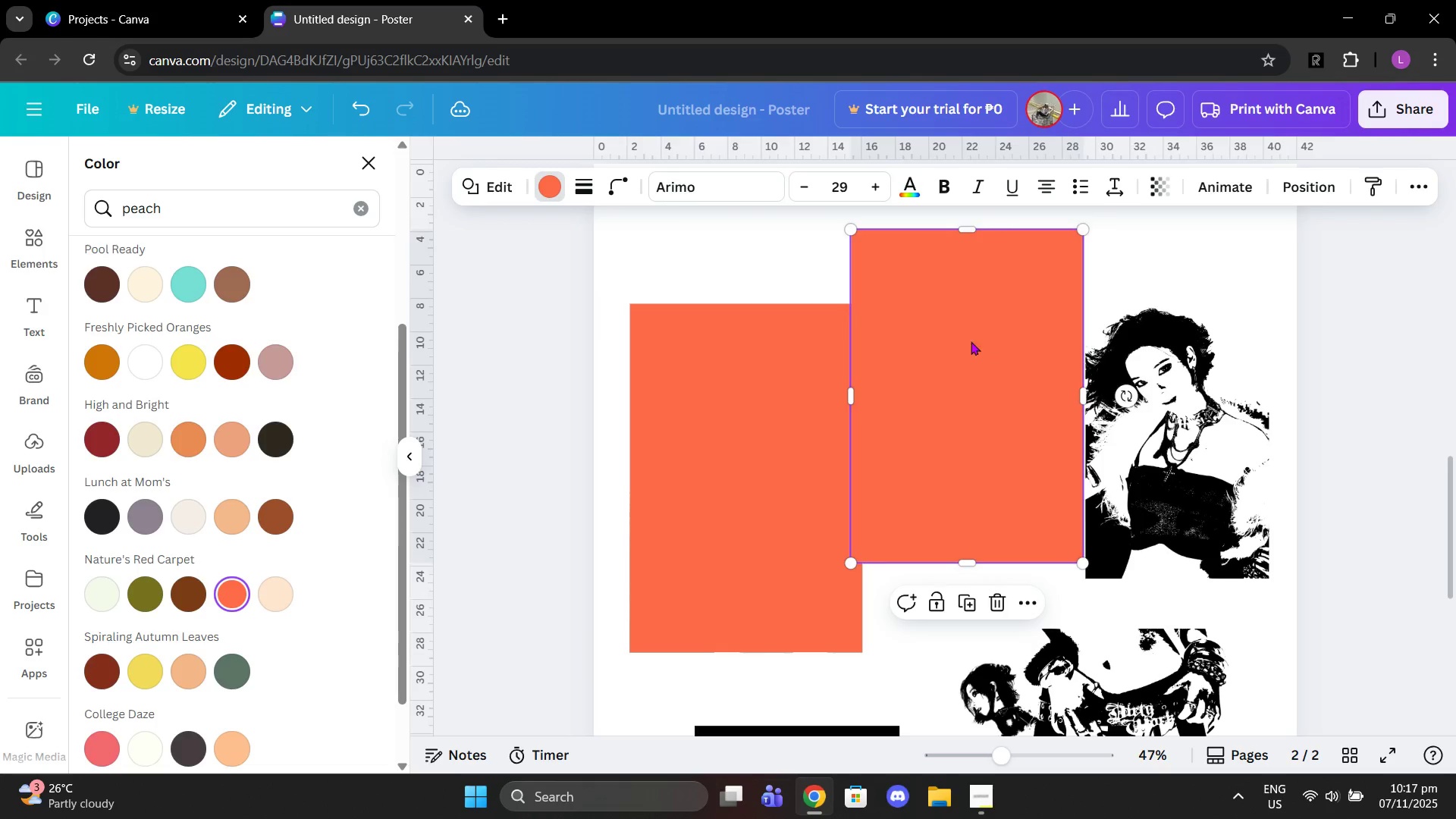 
left_click_drag(start_coordinate=[967, 317], to_coordinate=[971, 312])
 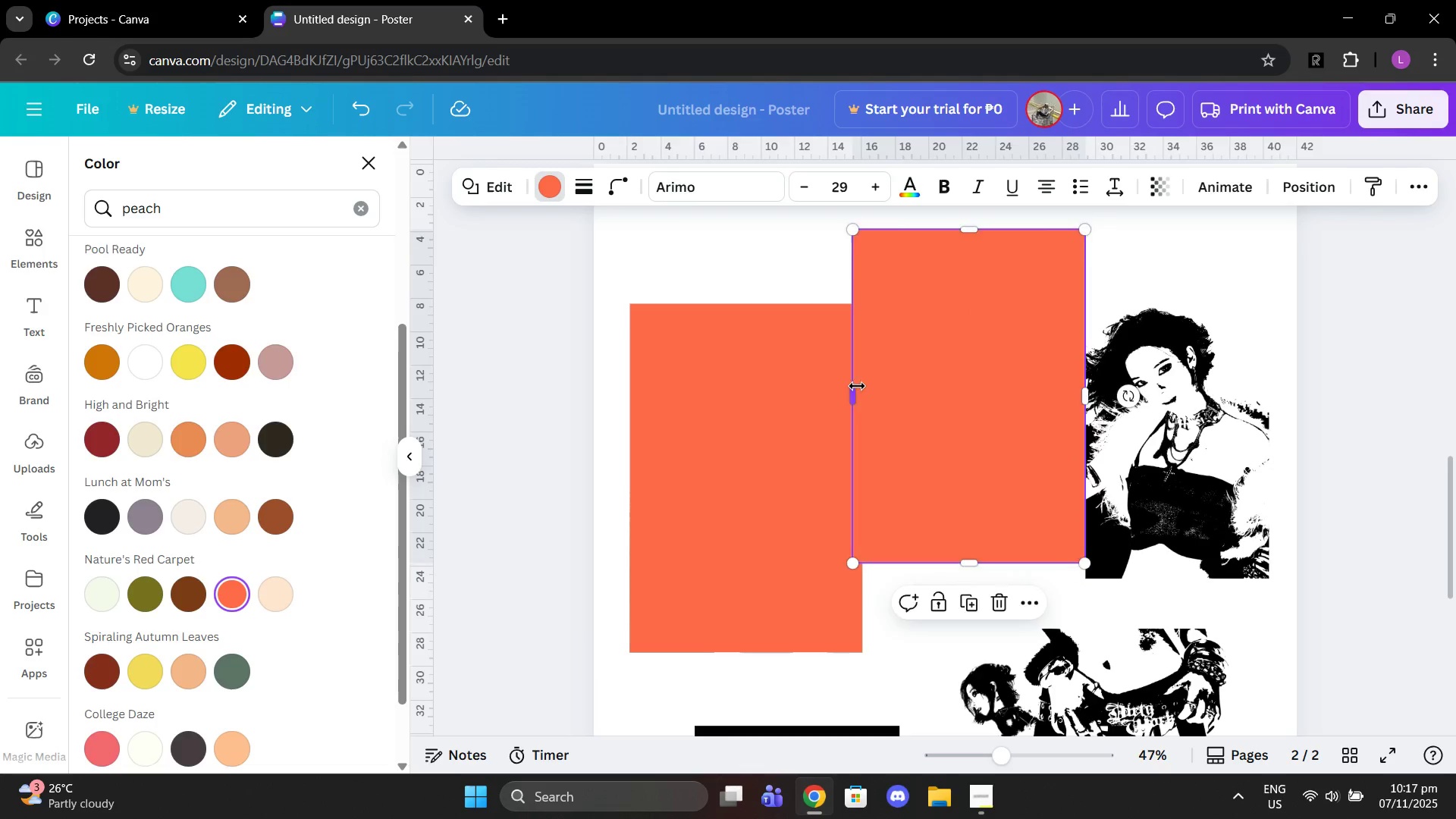 
left_click_drag(start_coordinate=[852, 384], to_coordinate=[886, 376])
 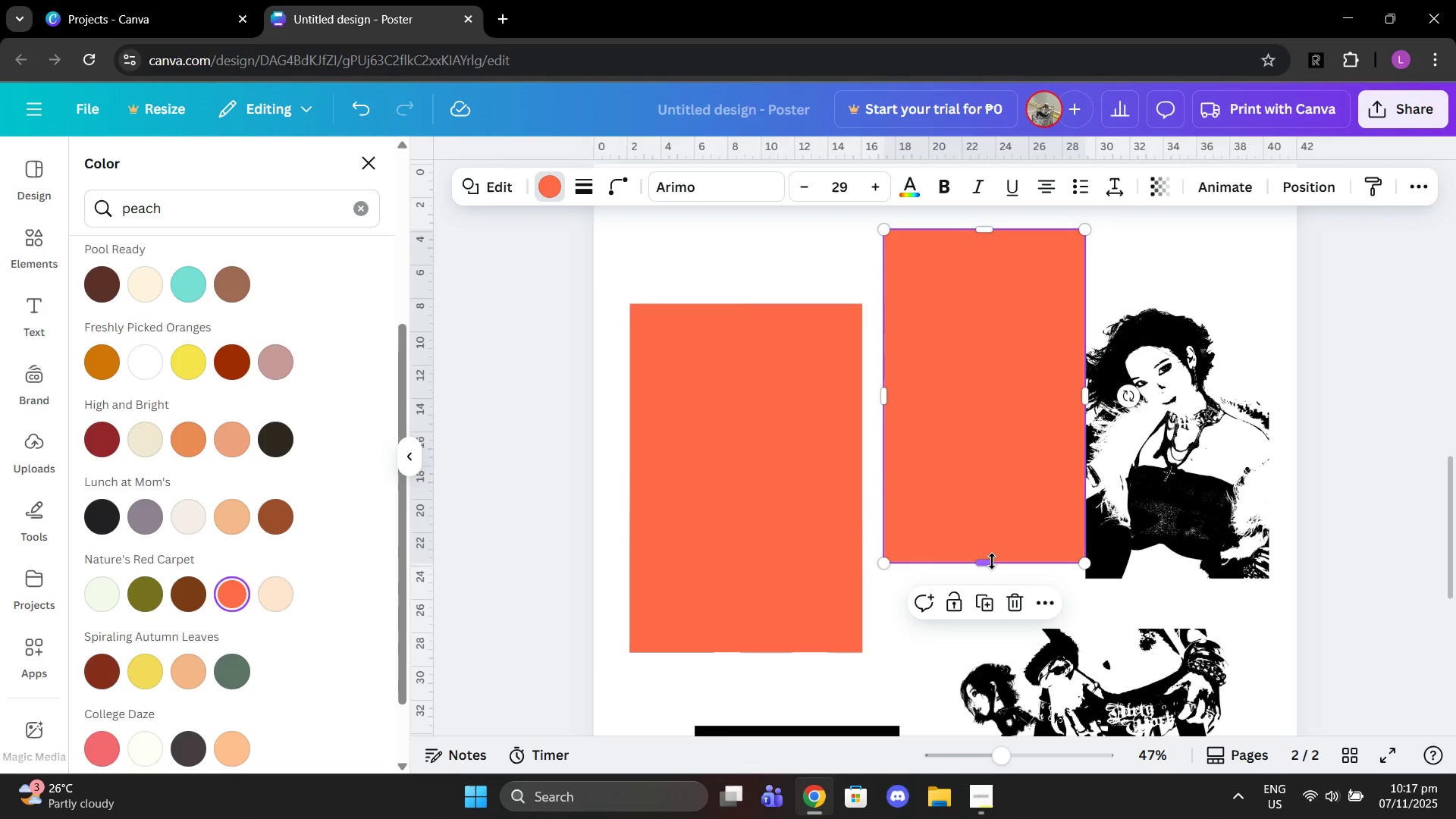 
left_click_drag(start_coordinate=[992, 561], to_coordinate=[1002, 473])
 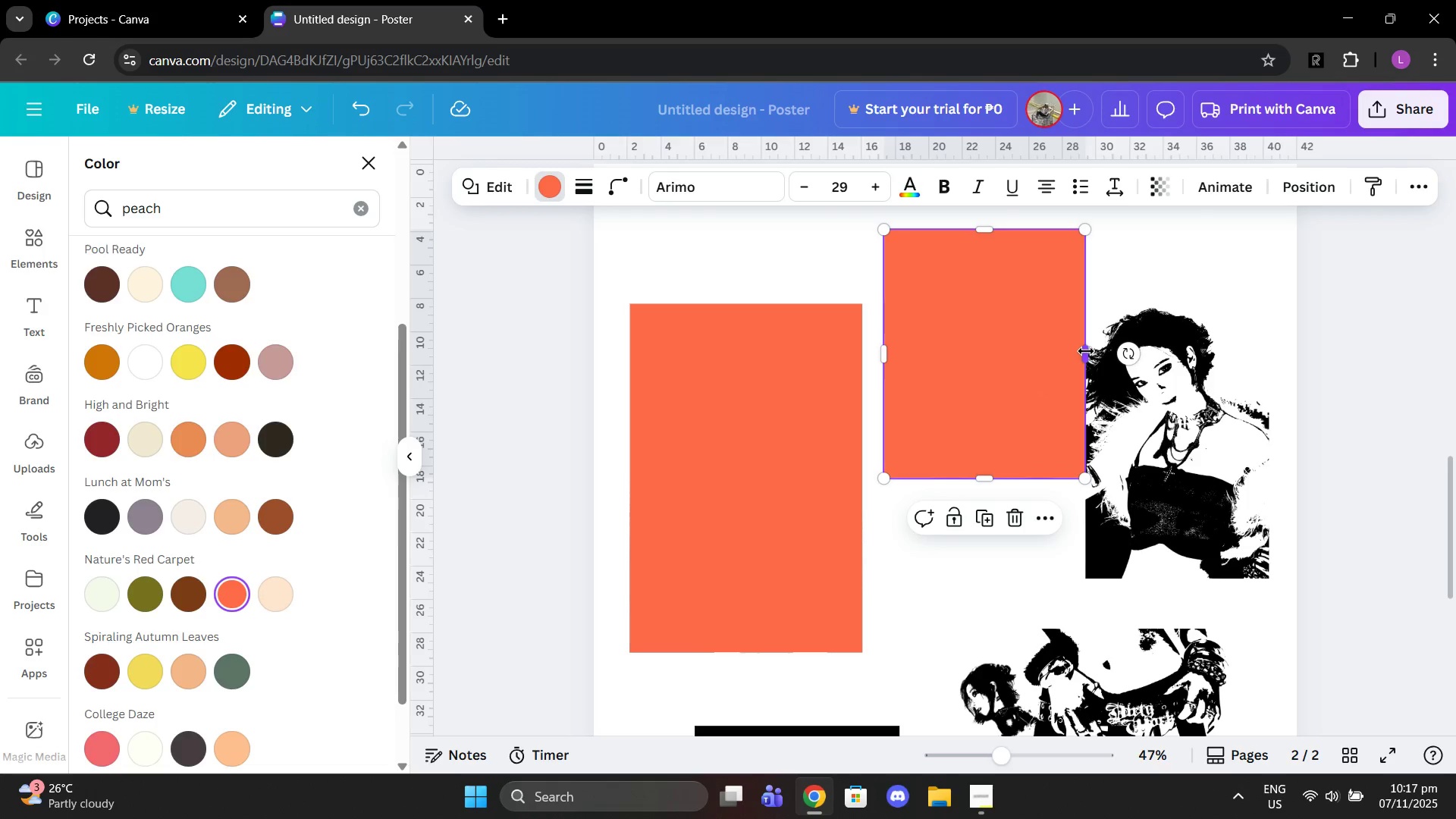 
left_click_drag(start_coordinate=[1086, 351], to_coordinate=[1051, 342])
 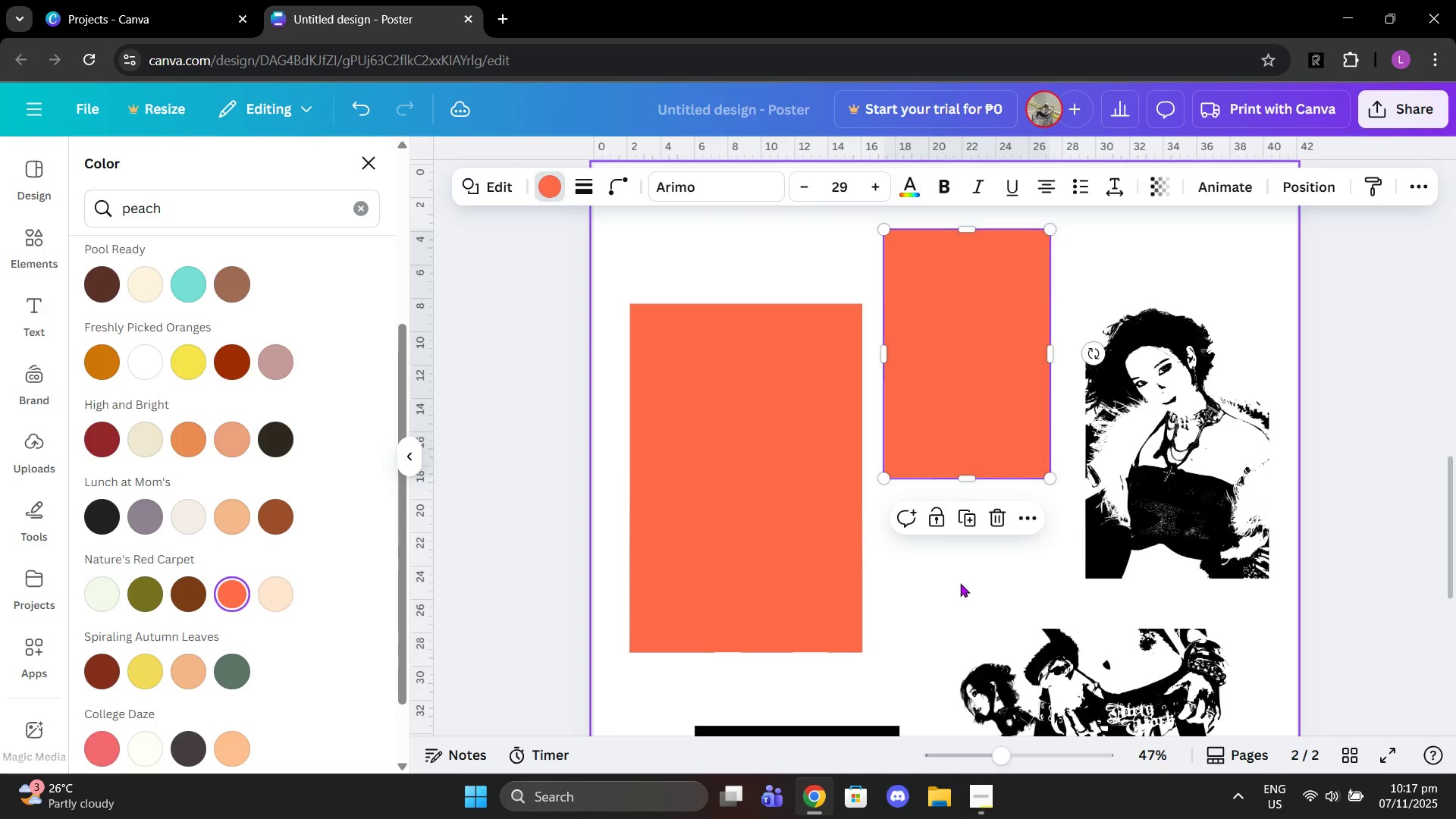 
left_click([960, 583])
 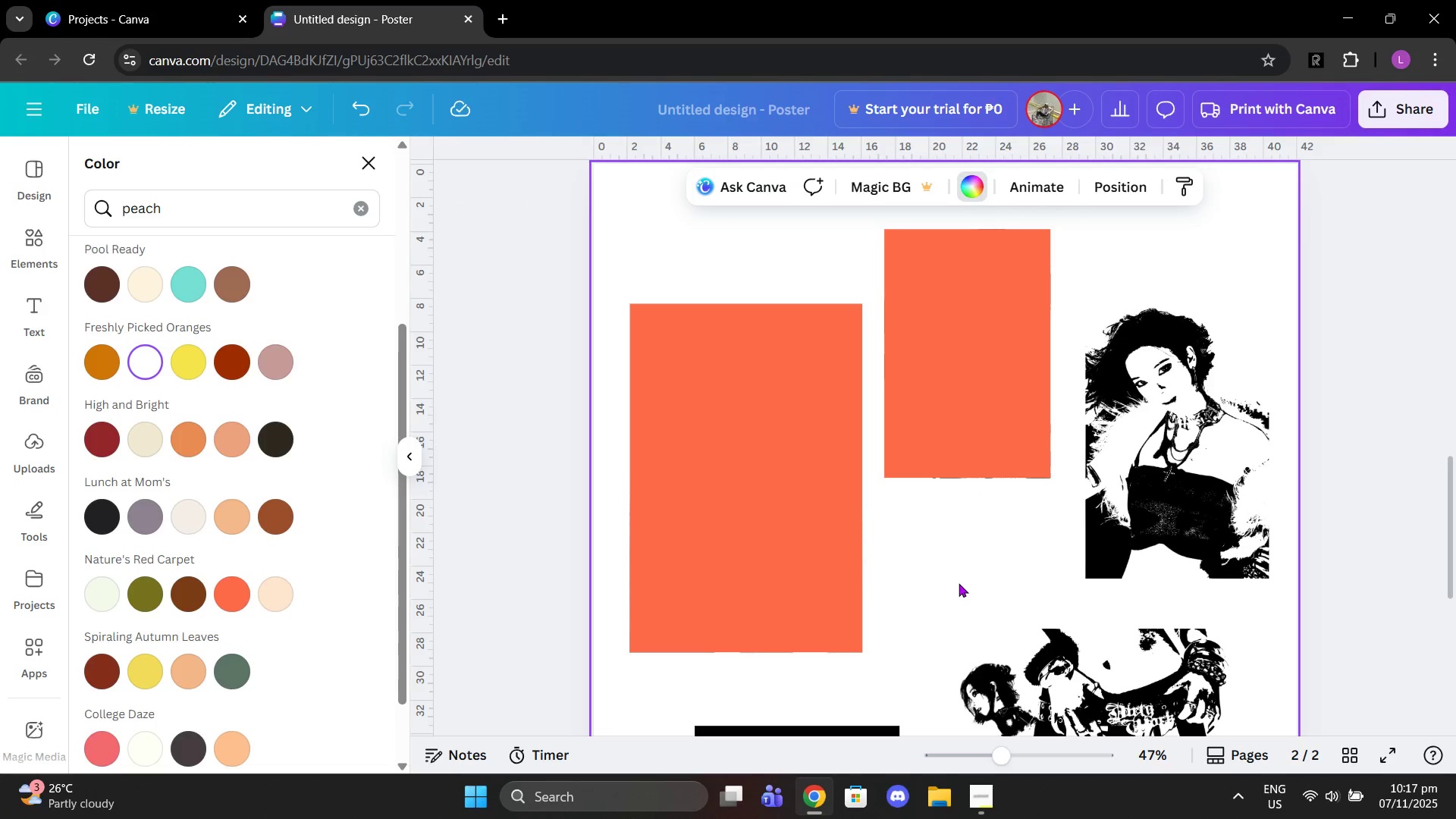 
hold_key(key=ControlLeft, duration=0.62)
 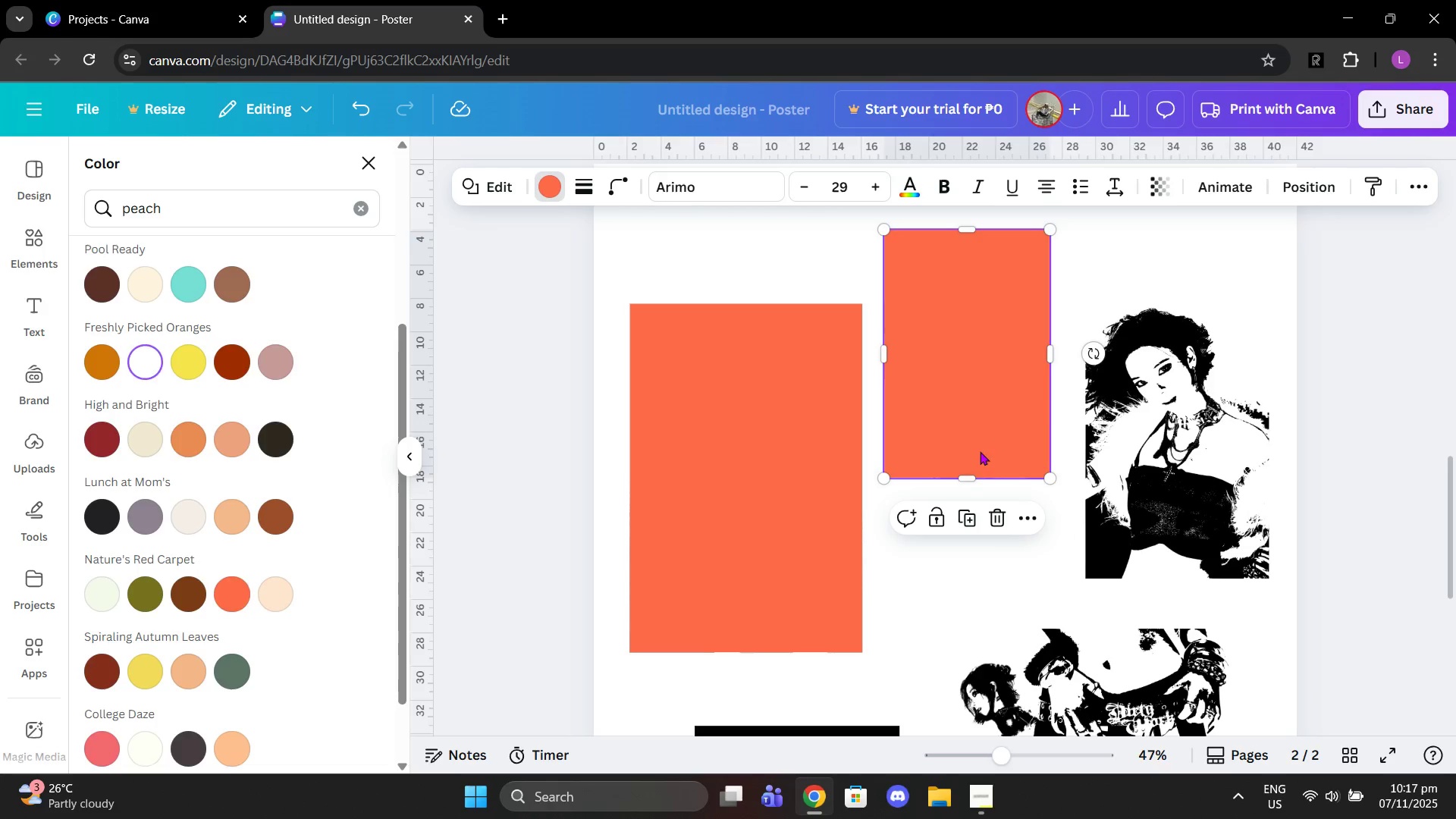 
left_click([980, 441])
 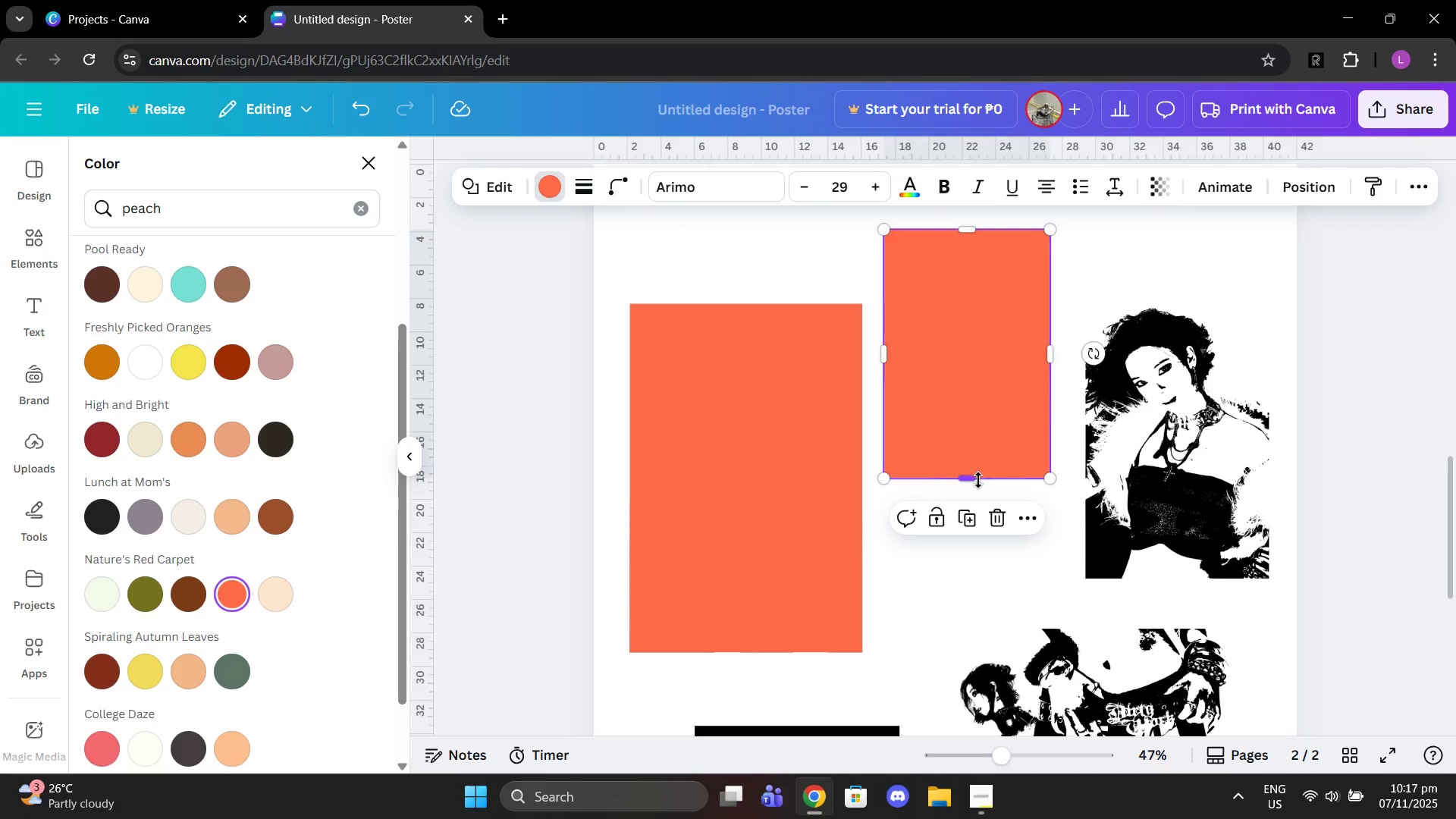 
left_click_drag(start_coordinate=[978, 476], to_coordinate=[978, 481])
 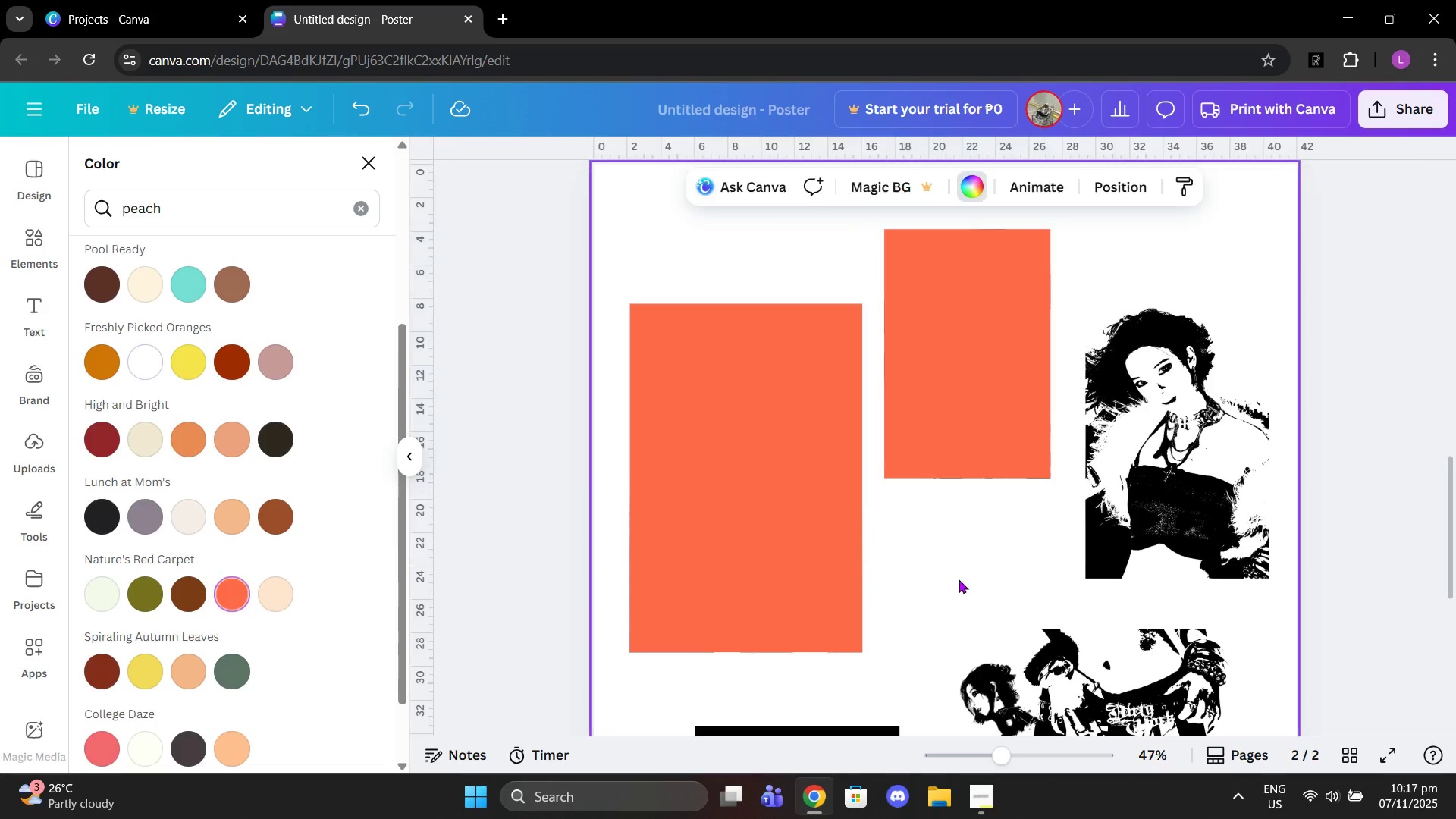 
left_click([959, 579])
 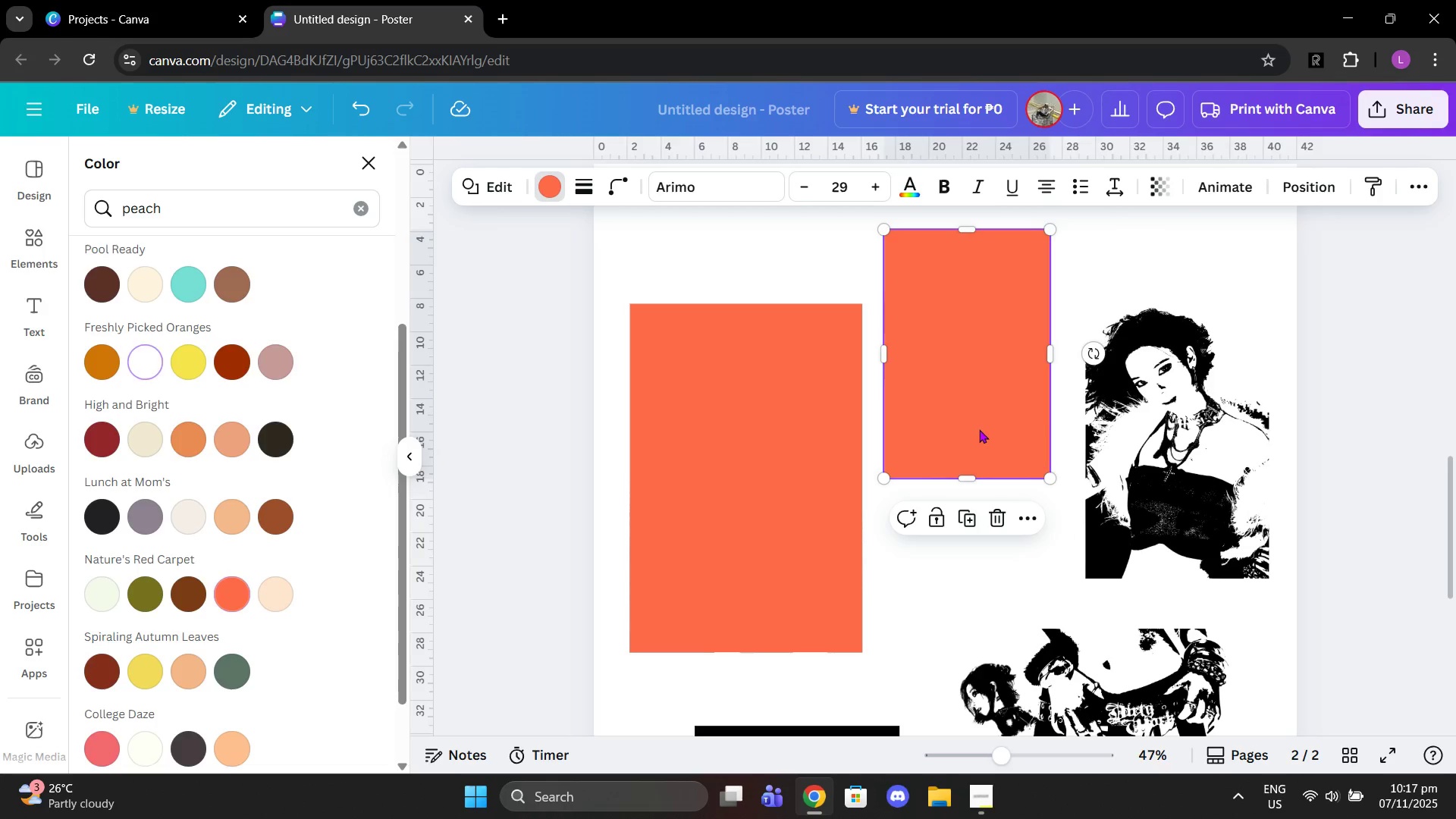 
left_click([979, 429])
 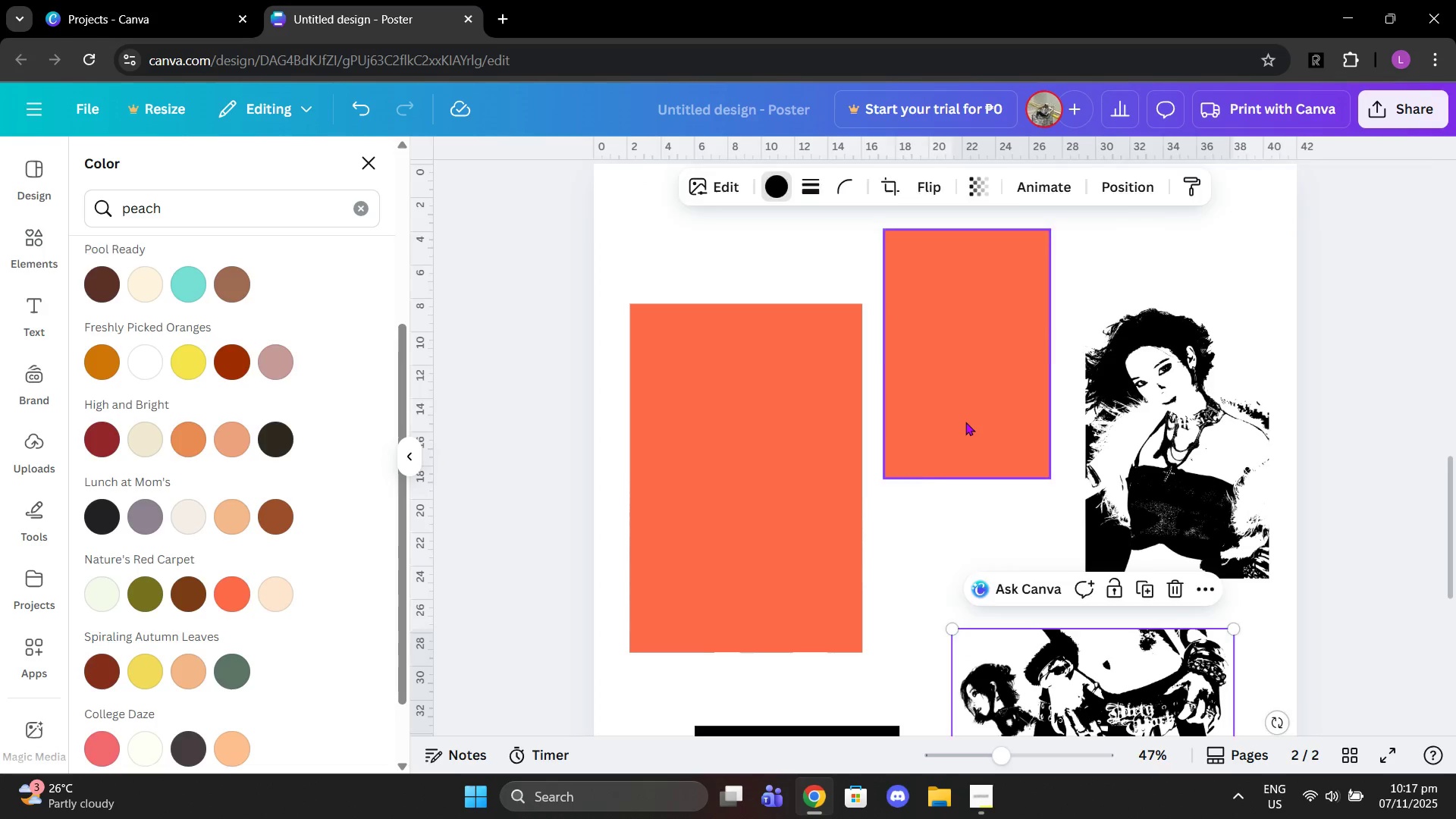 
double_click([965, 422])
 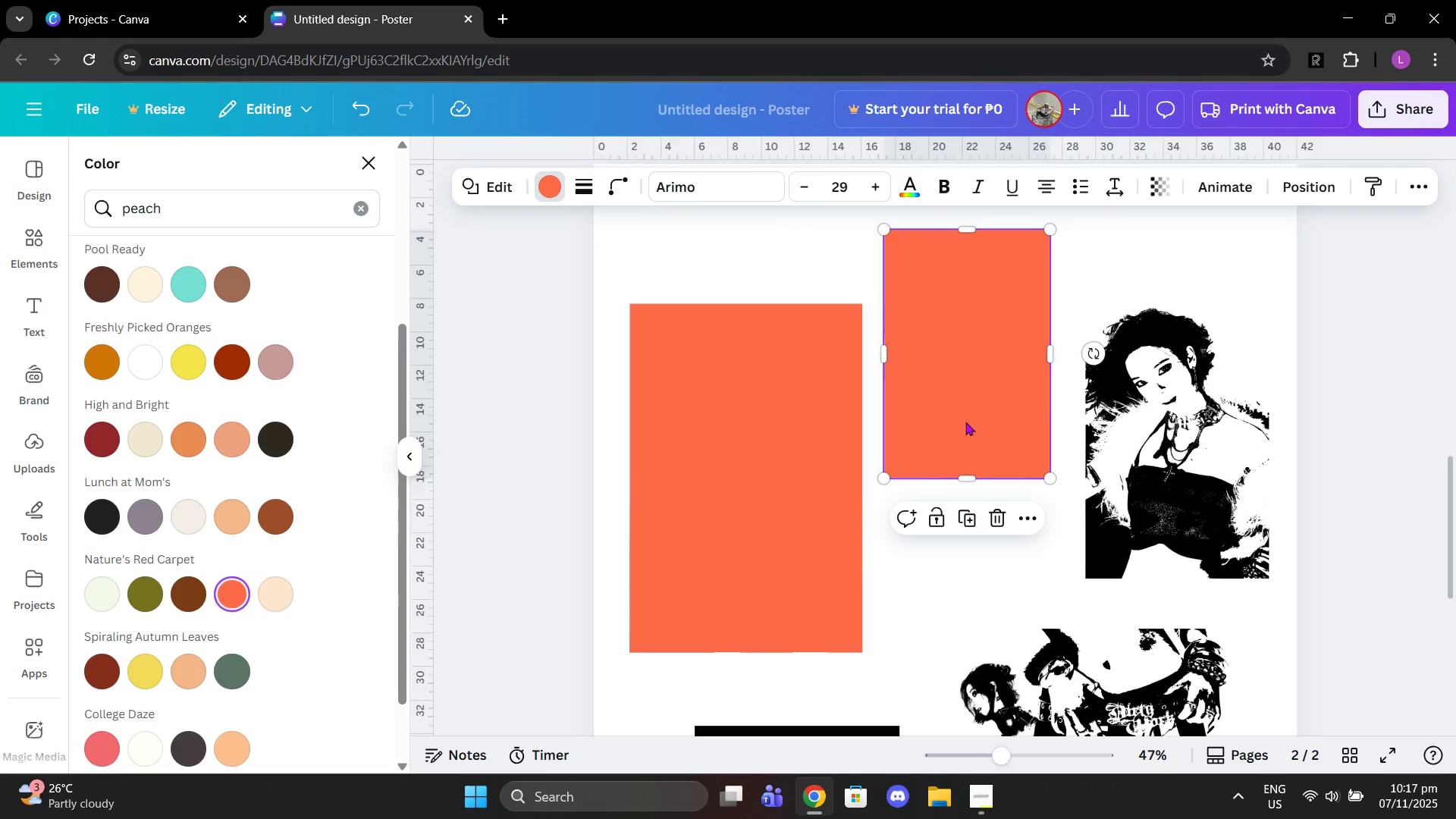 
key(Control+C)
 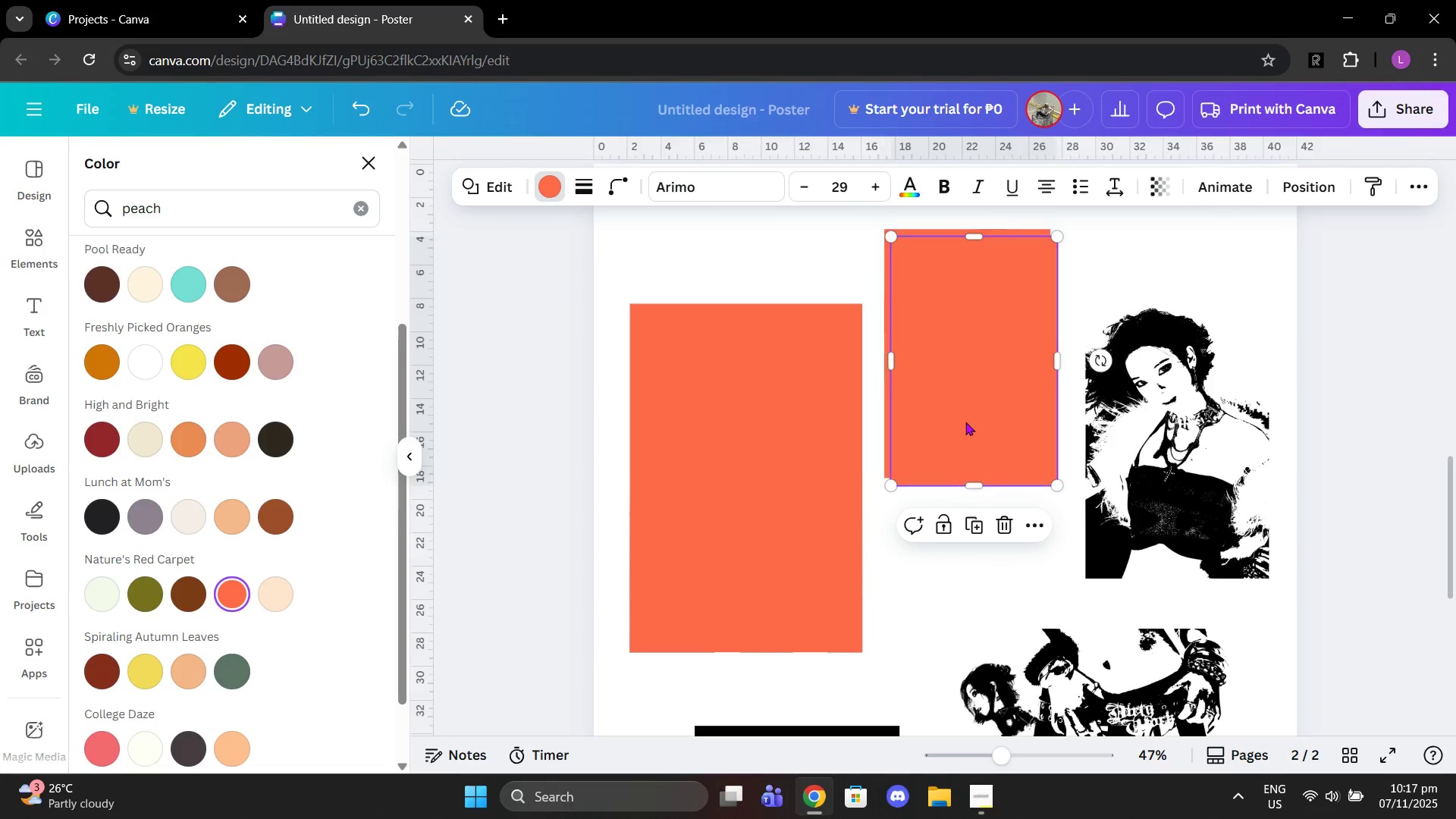 
key(Control+ControlLeft)
 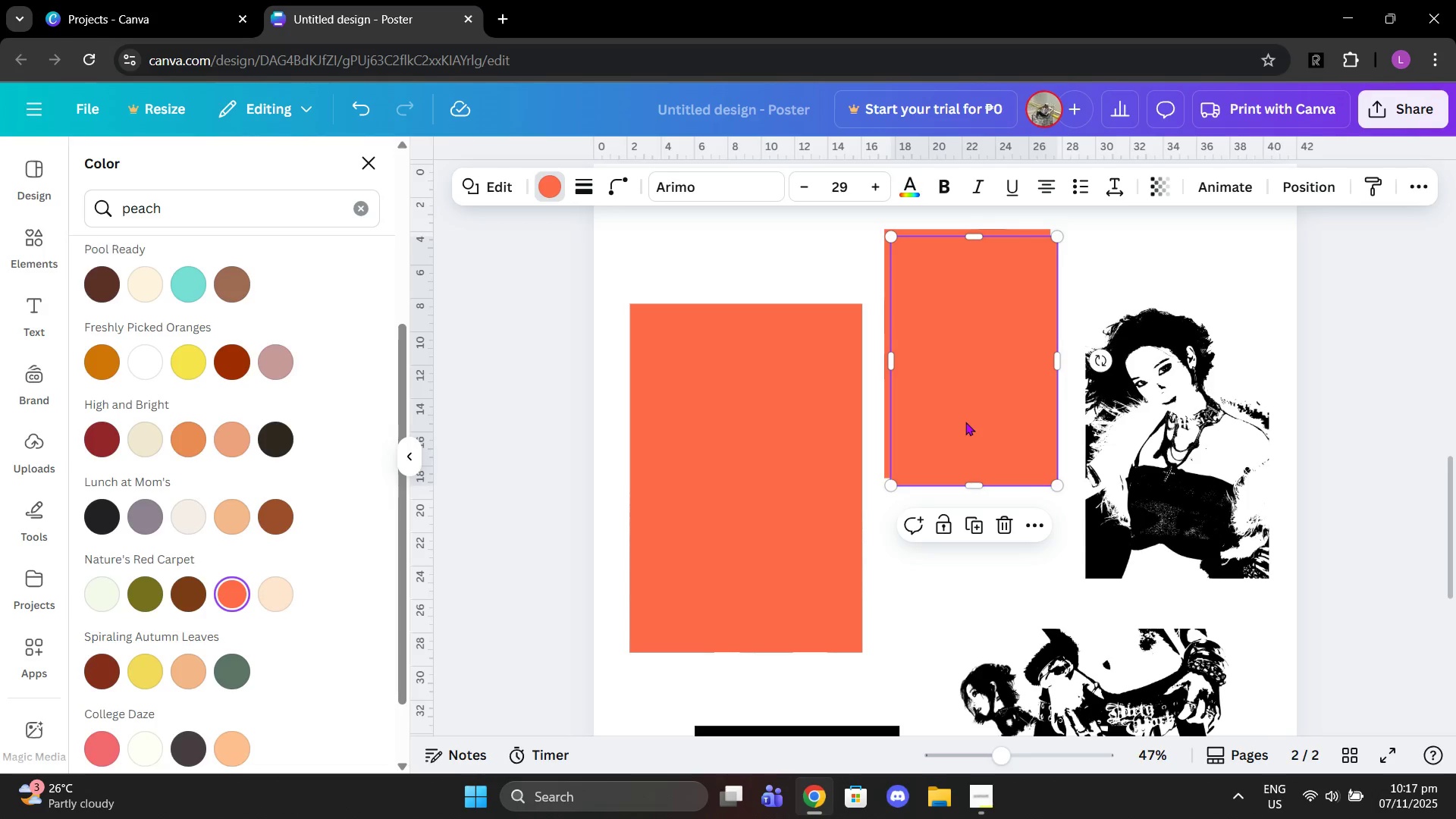 
key(Control+V)
 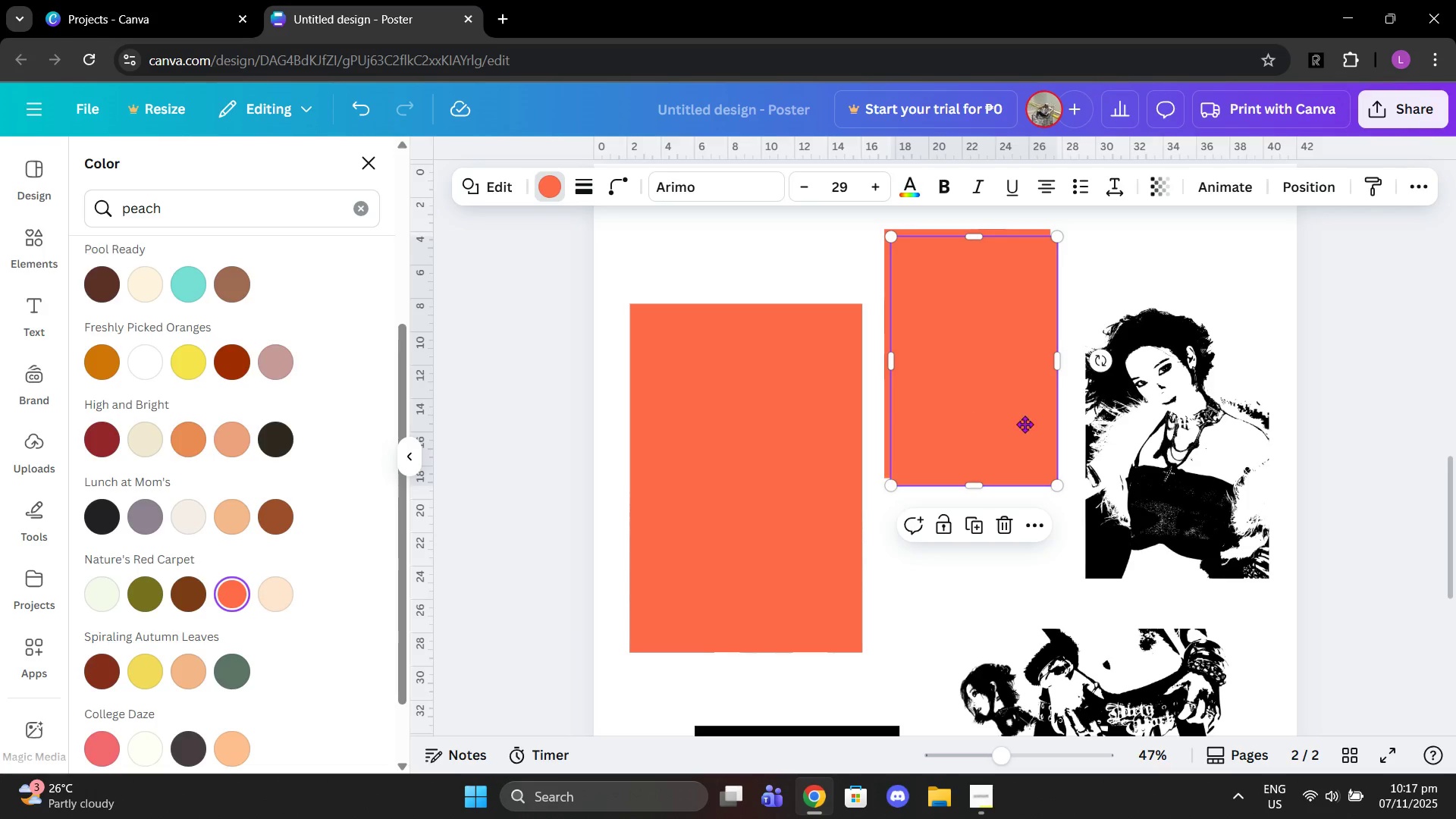 
left_click_drag(start_coordinate=[965, 410], to_coordinate=[1172, 489])
 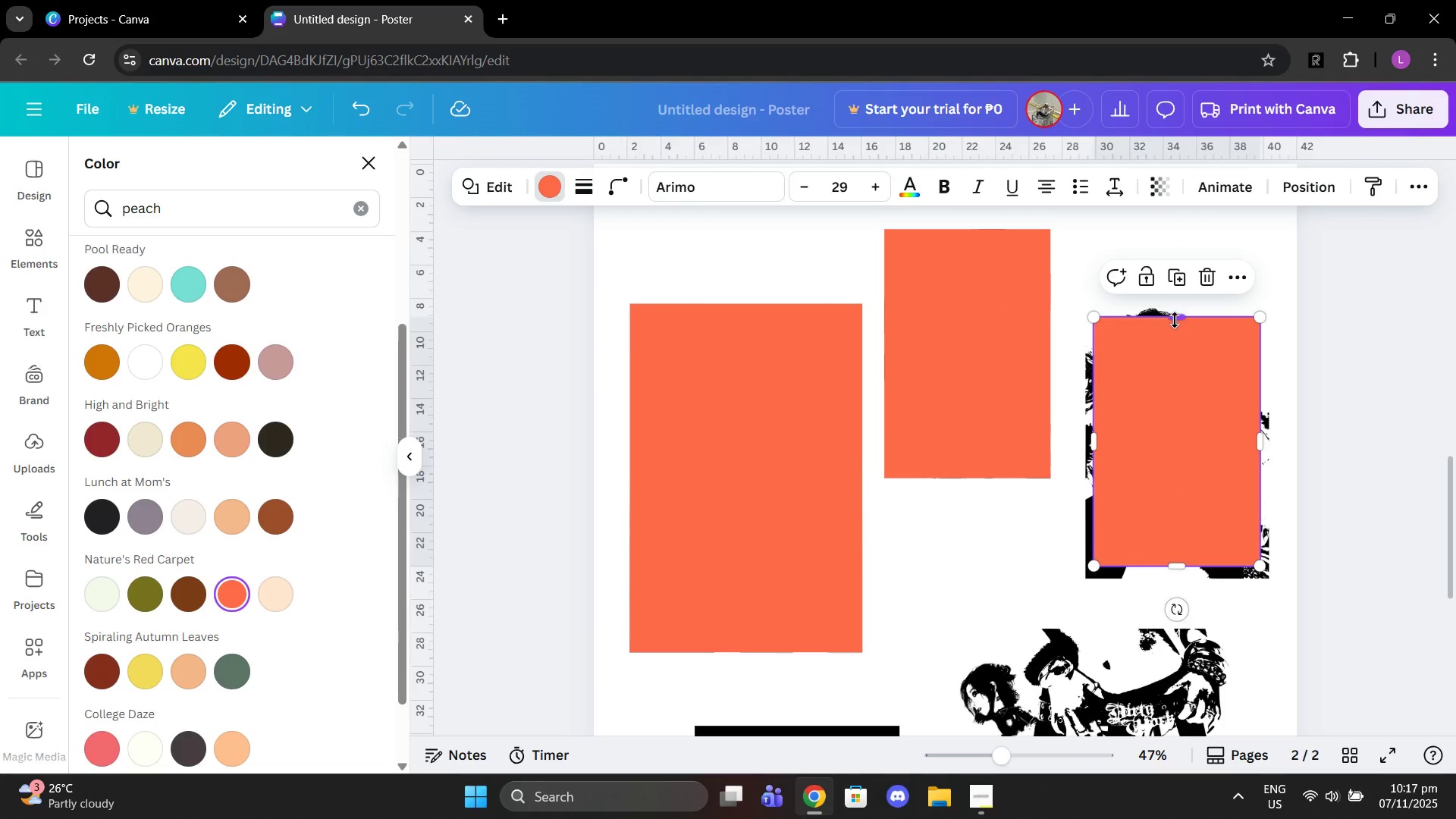 
left_click_drag(start_coordinate=[1175, 320], to_coordinate=[1175, 307])
 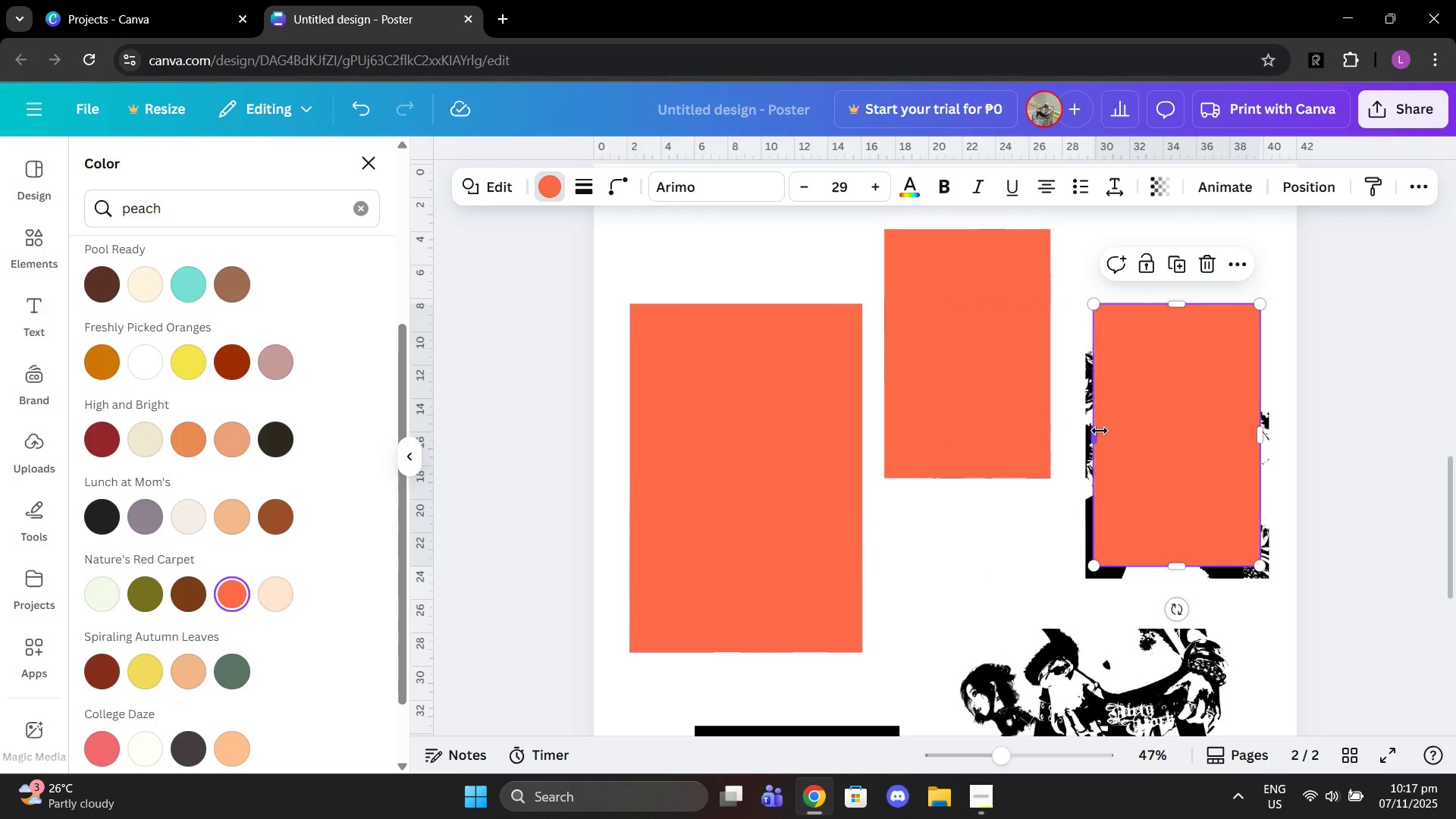 
left_click_drag(start_coordinate=[1100, 431], to_coordinate=[1092, 428])
 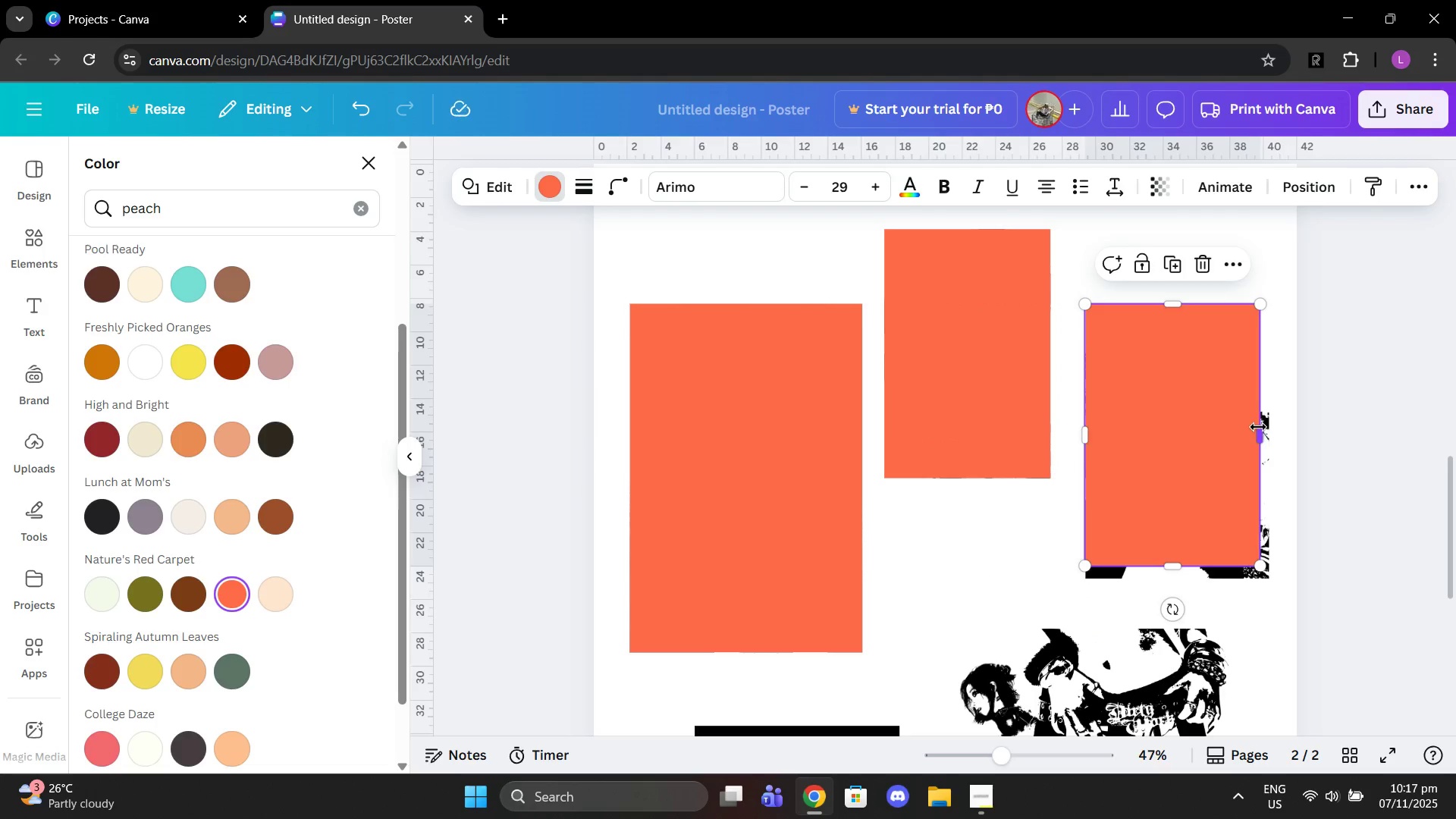 
left_click_drag(start_coordinate=[1259, 428], to_coordinate=[1269, 431])
 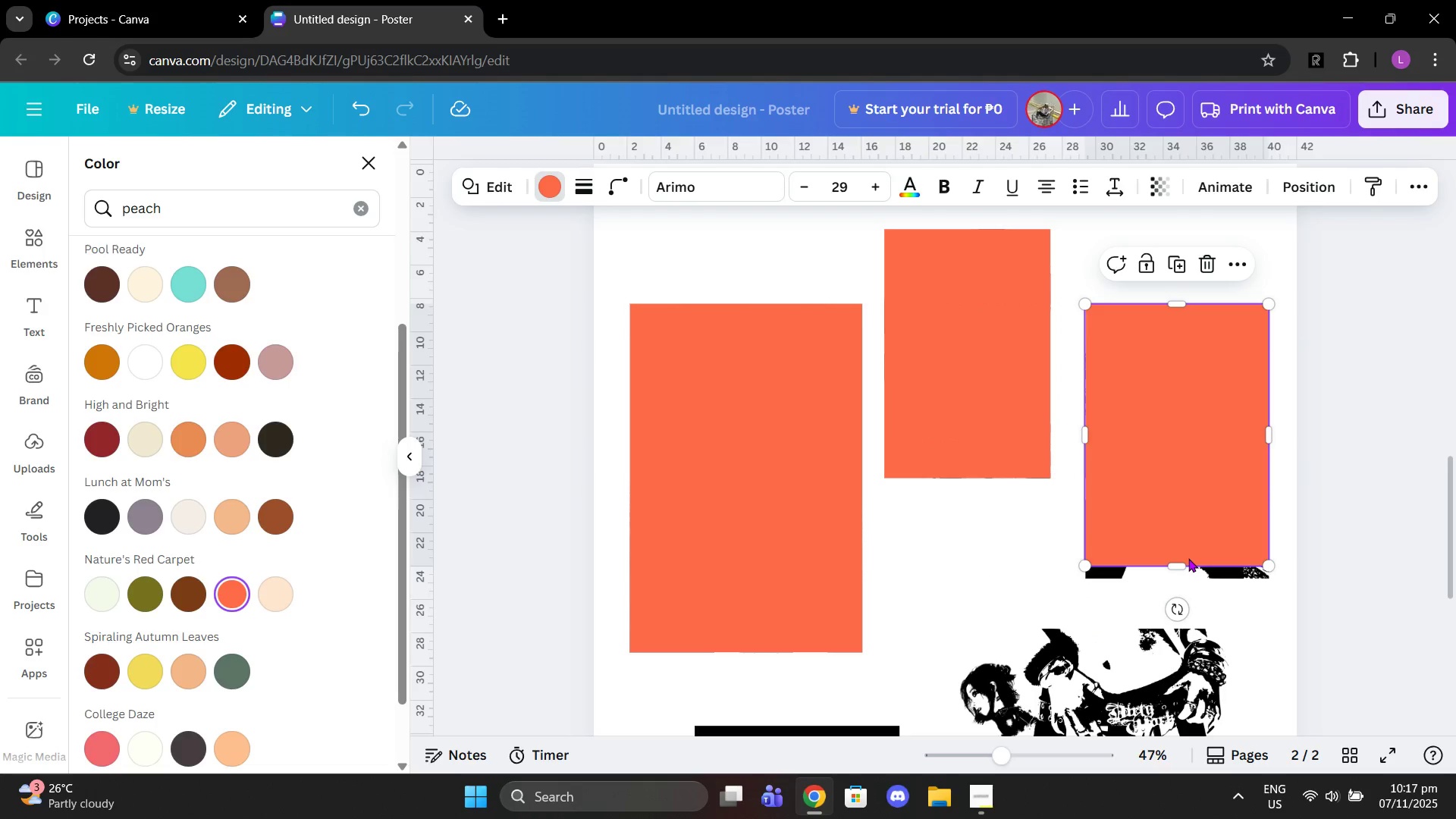 
left_click([1188, 558])
 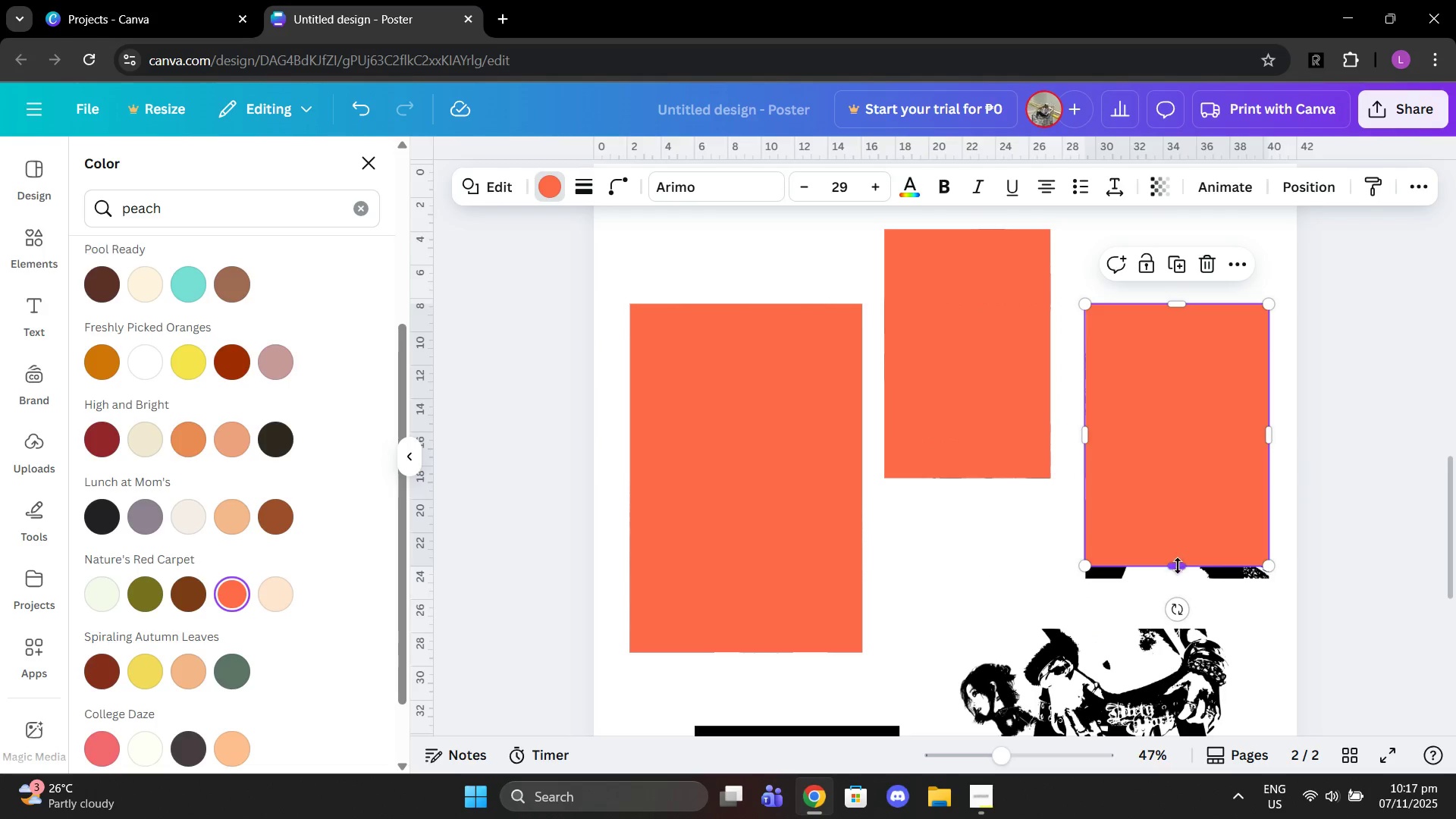 
left_click_drag(start_coordinate=[1178, 563], to_coordinate=[1178, 579])
 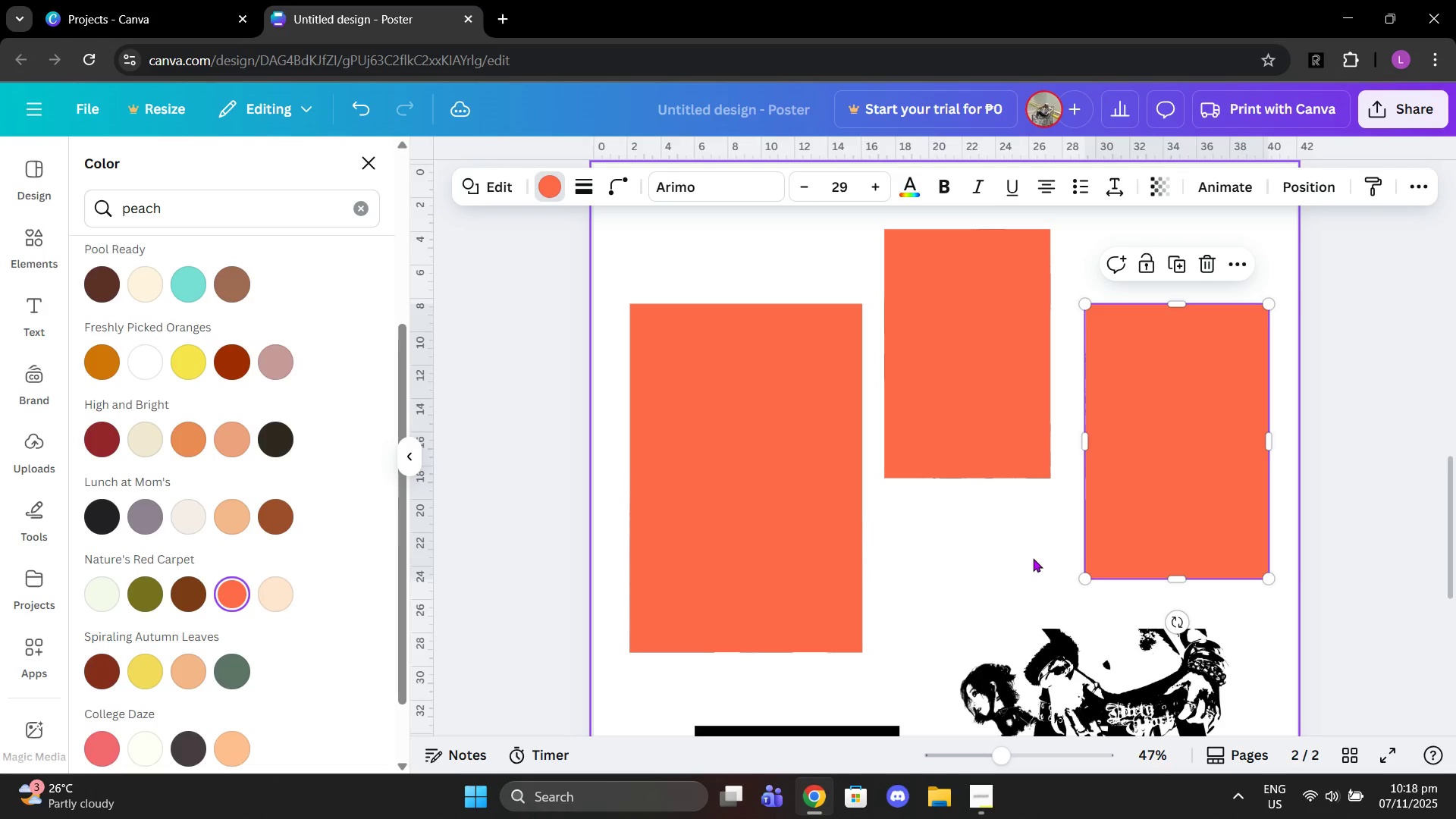 
left_click([1035, 558])
 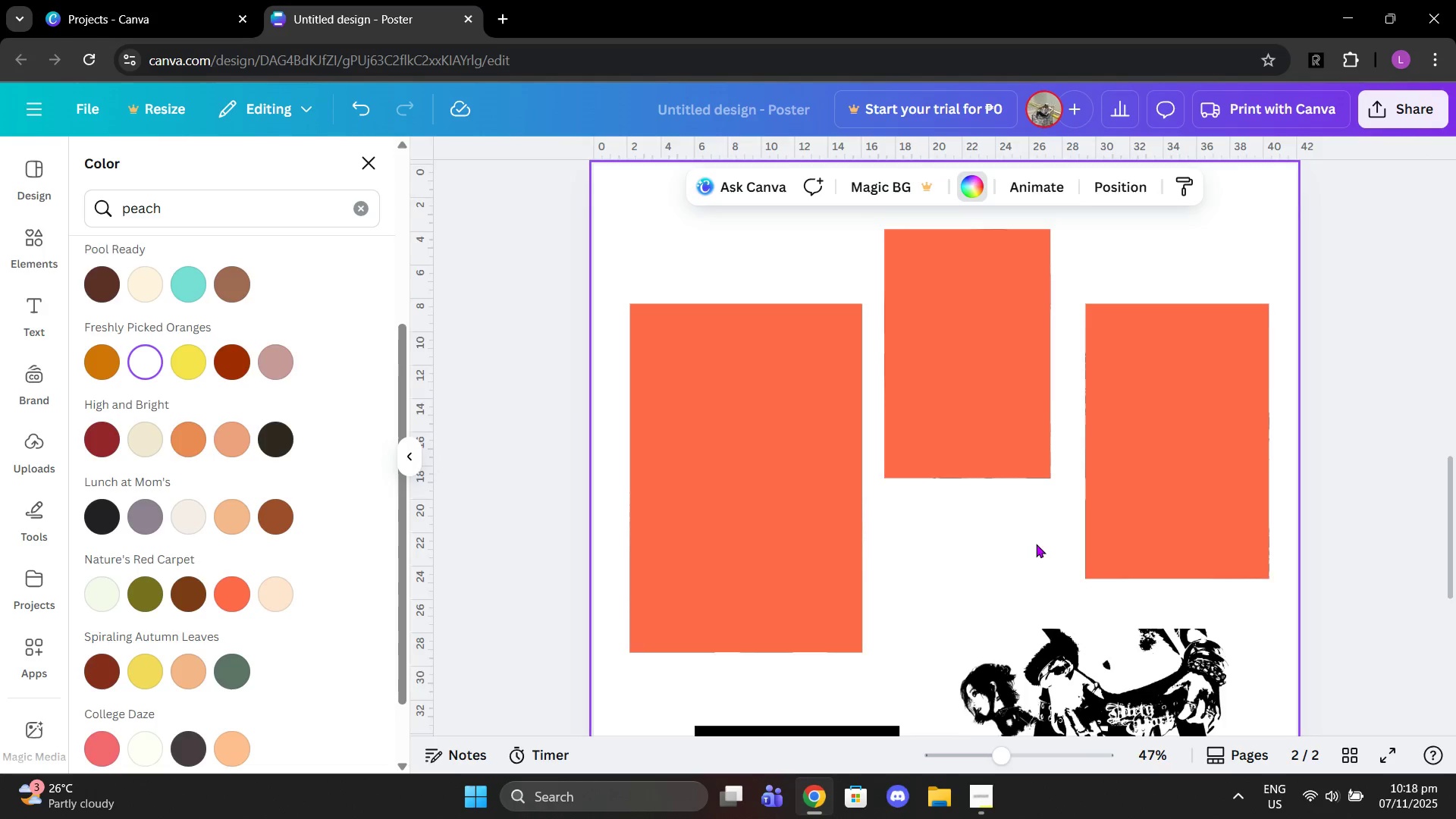 
scroll: coordinate [1036, 544], scroll_direction: down, amount: 2.0
 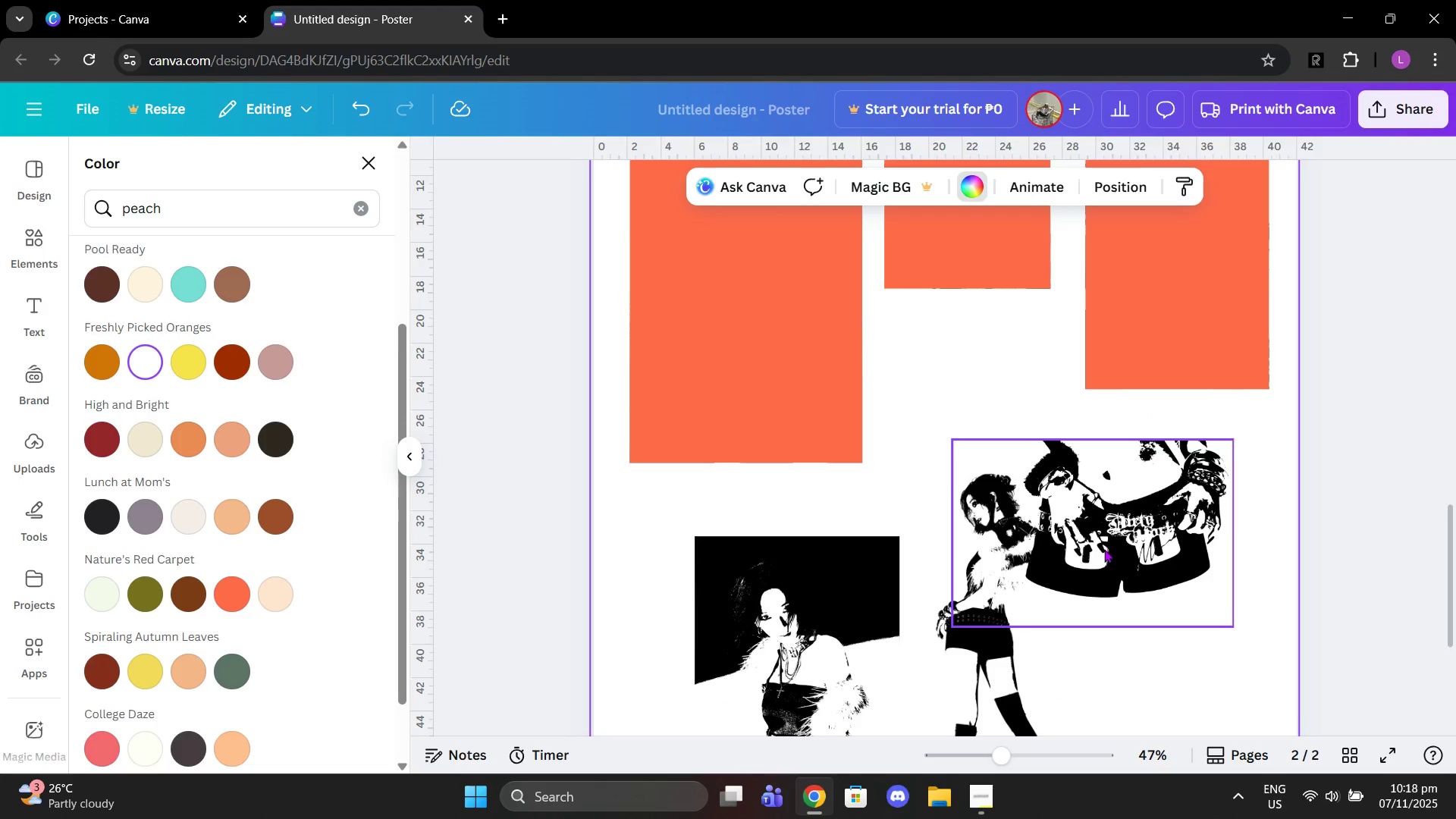 
left_click_drag(start_coordinate=[1106, 549], to_coordinate=[1159, 588])
 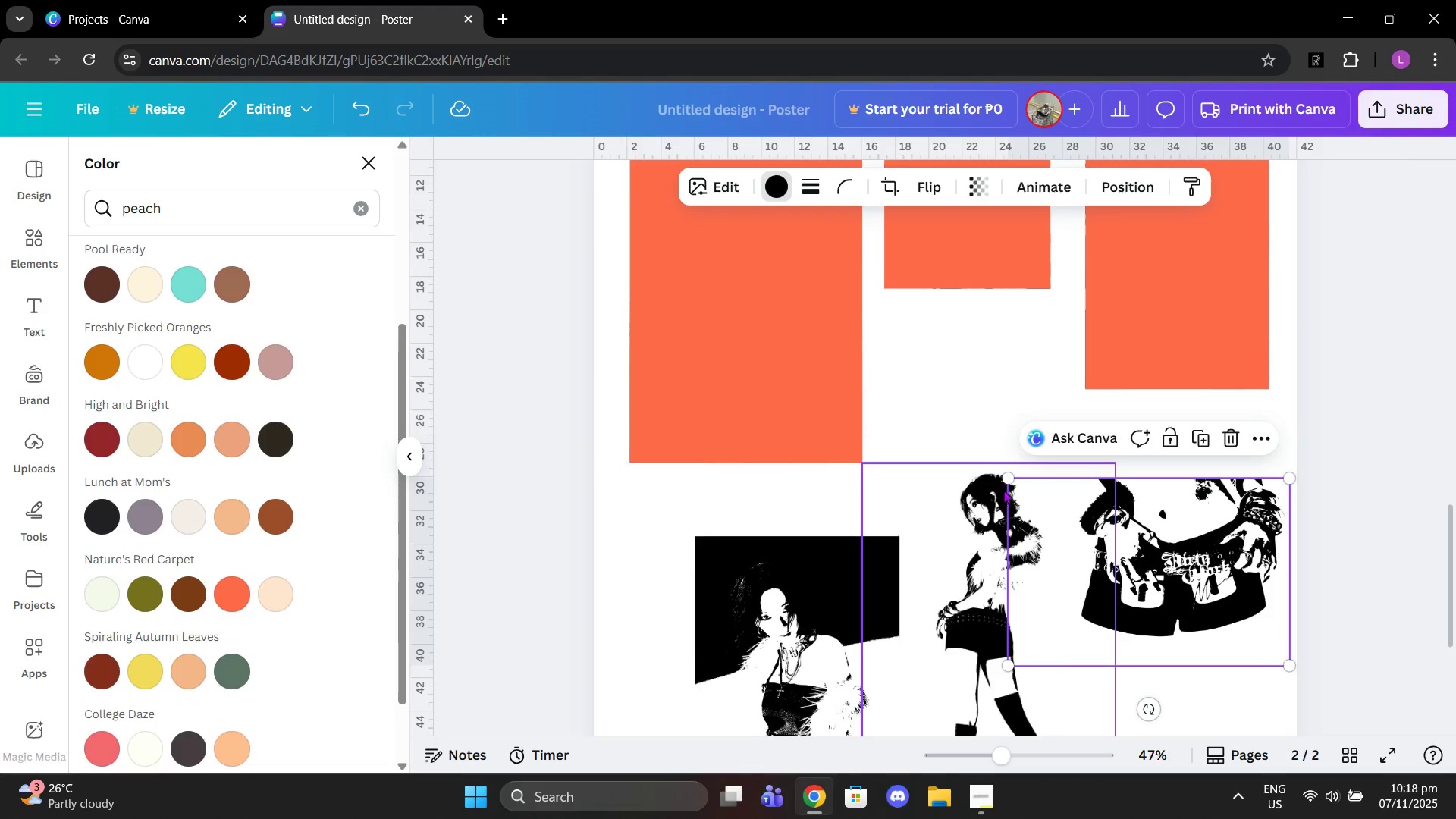 
scroll: coordinate [1003, 490], scroll_direction: down, amount: 2.0
 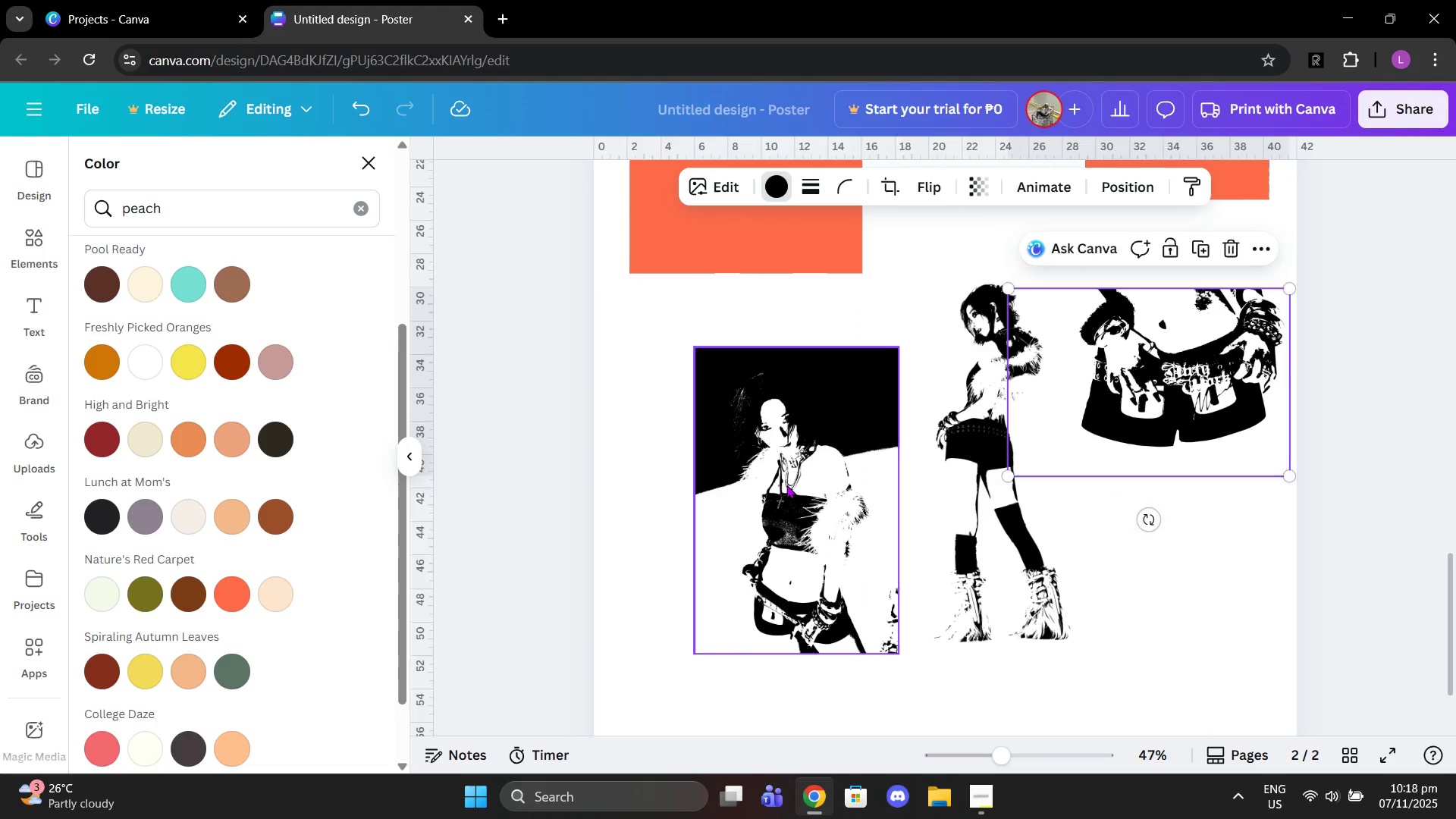 
left_click_drag(start_coordinate=[786, 485], to_coordinate=[714, 472])
 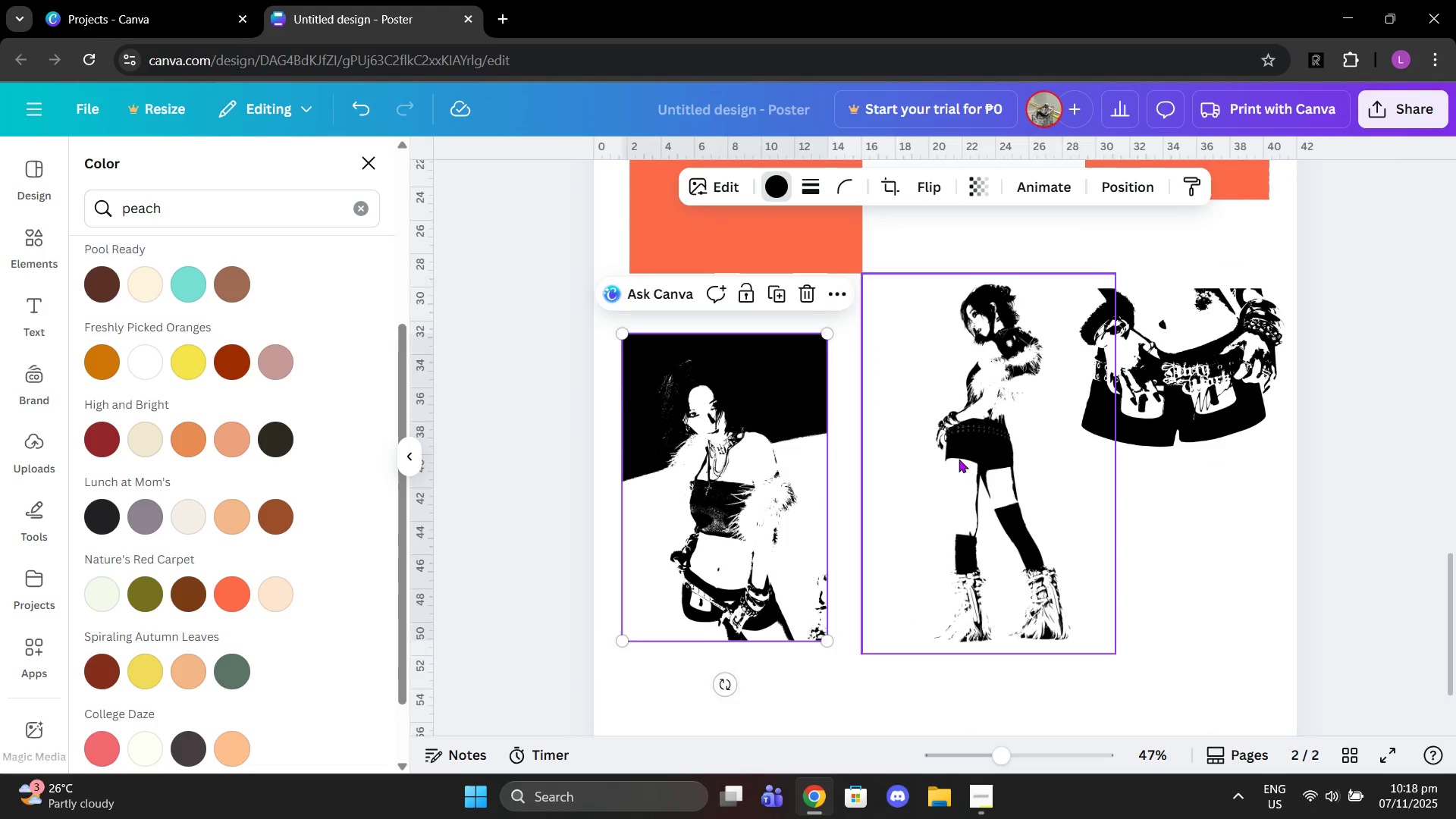 
left_click_drag(start_coordinate=[959, 459], to_coordinate=[934, 456])
 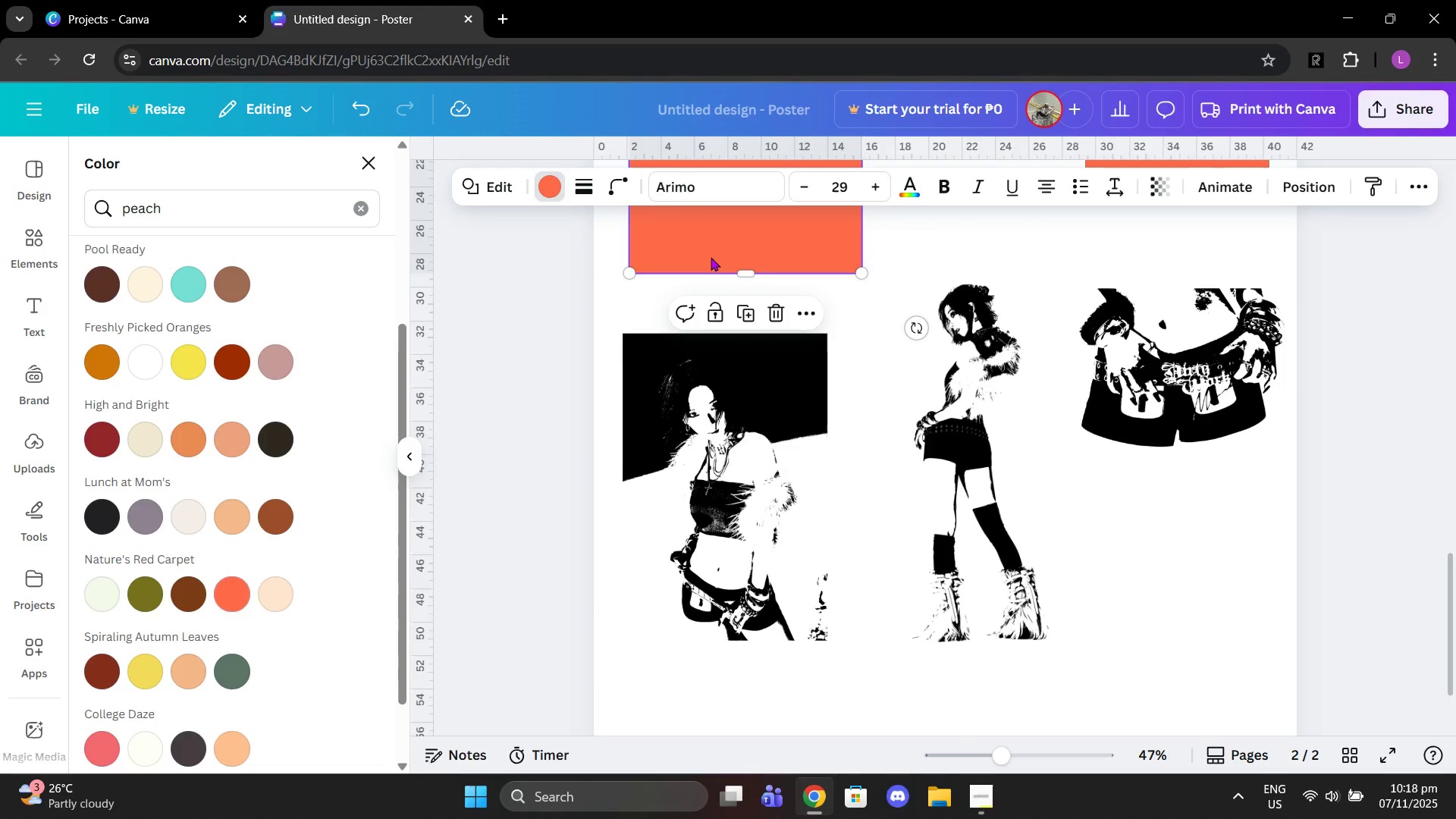 
left_click([711, 257])
 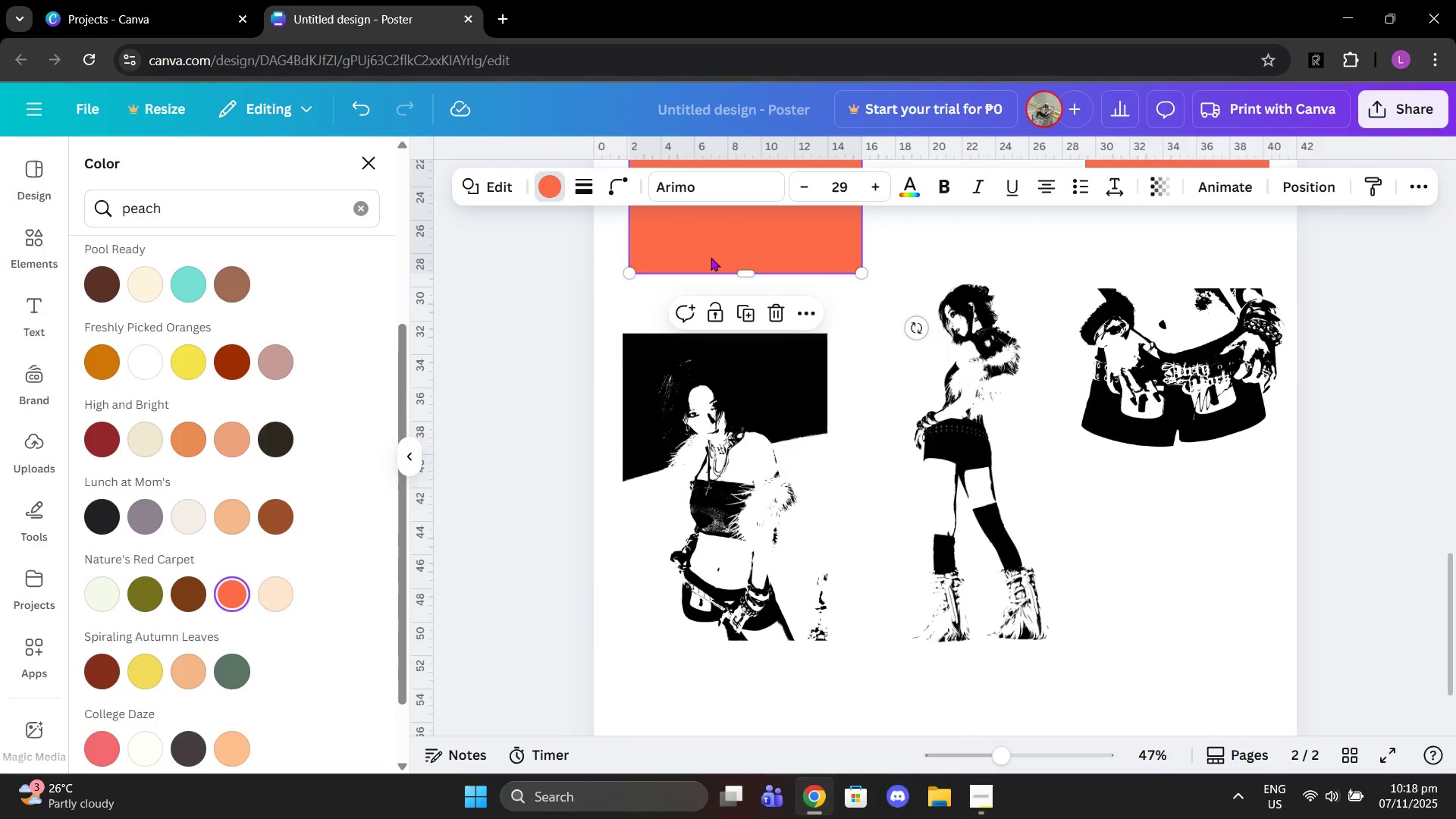 
key(Control+C)
 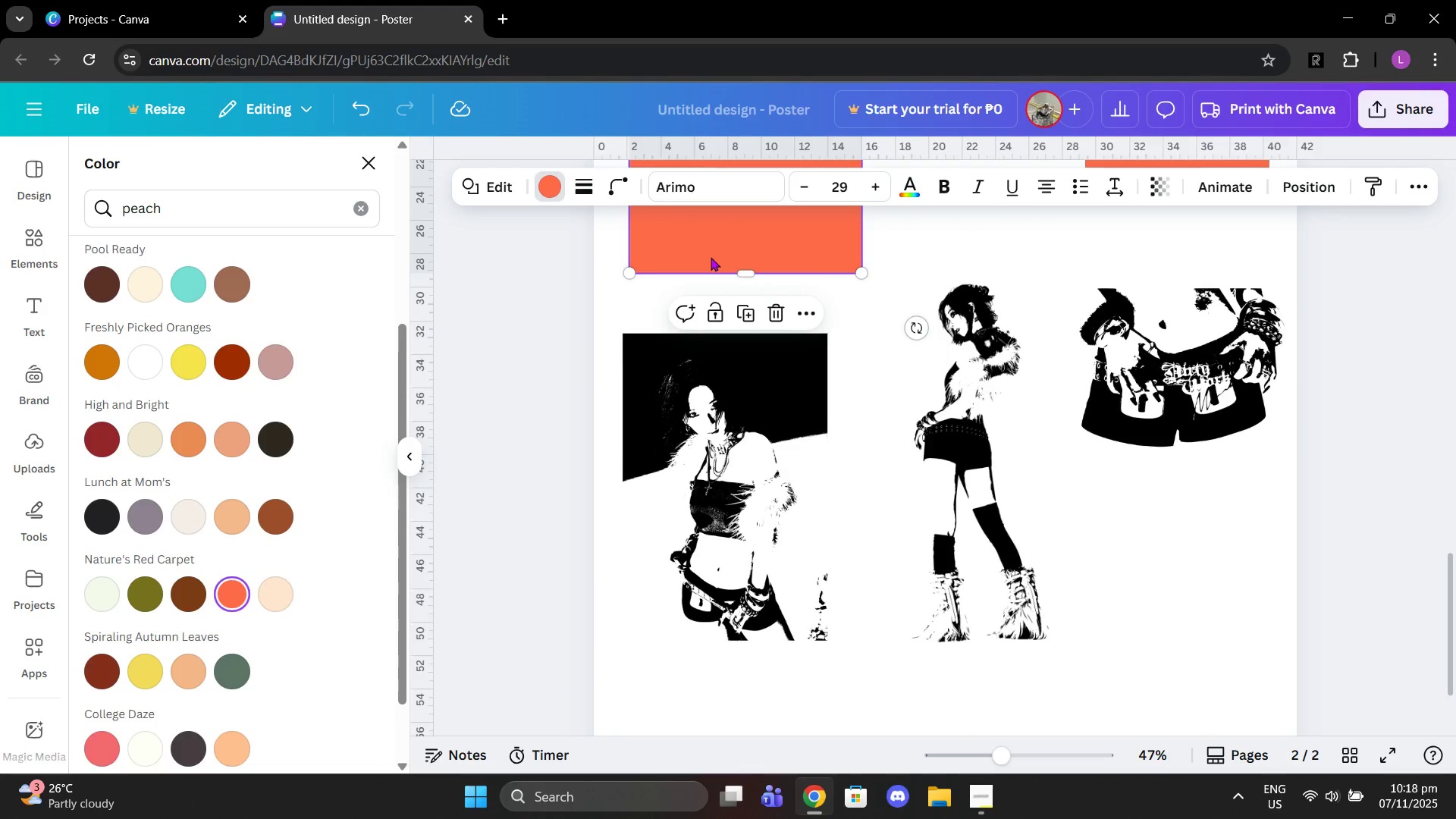 
key(Control+ControlLeft)
 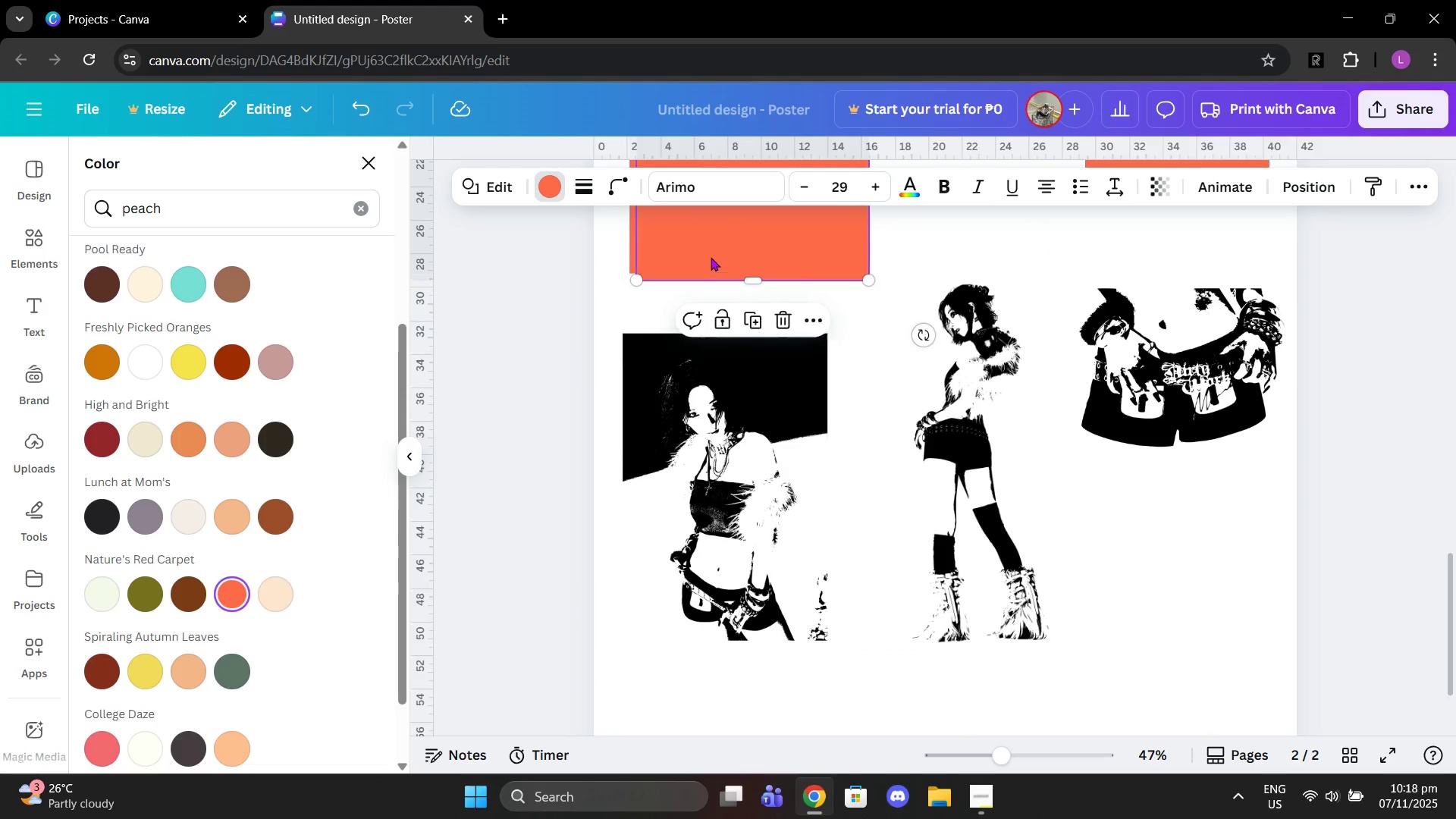 
key(Control+V)
 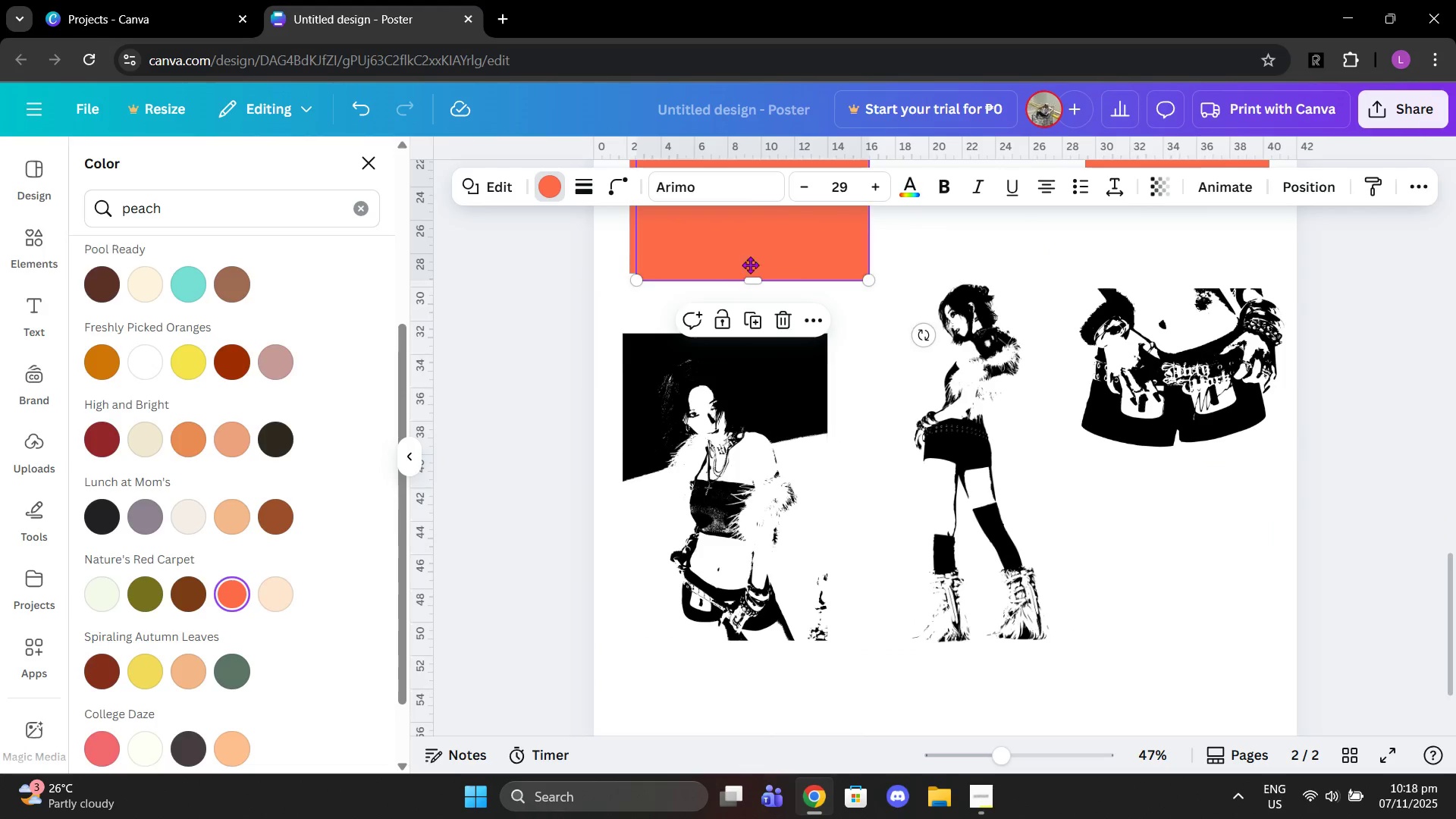 
left_click_drag(start_coordinate=[736, 232], to_coordinate=[711, 615])
 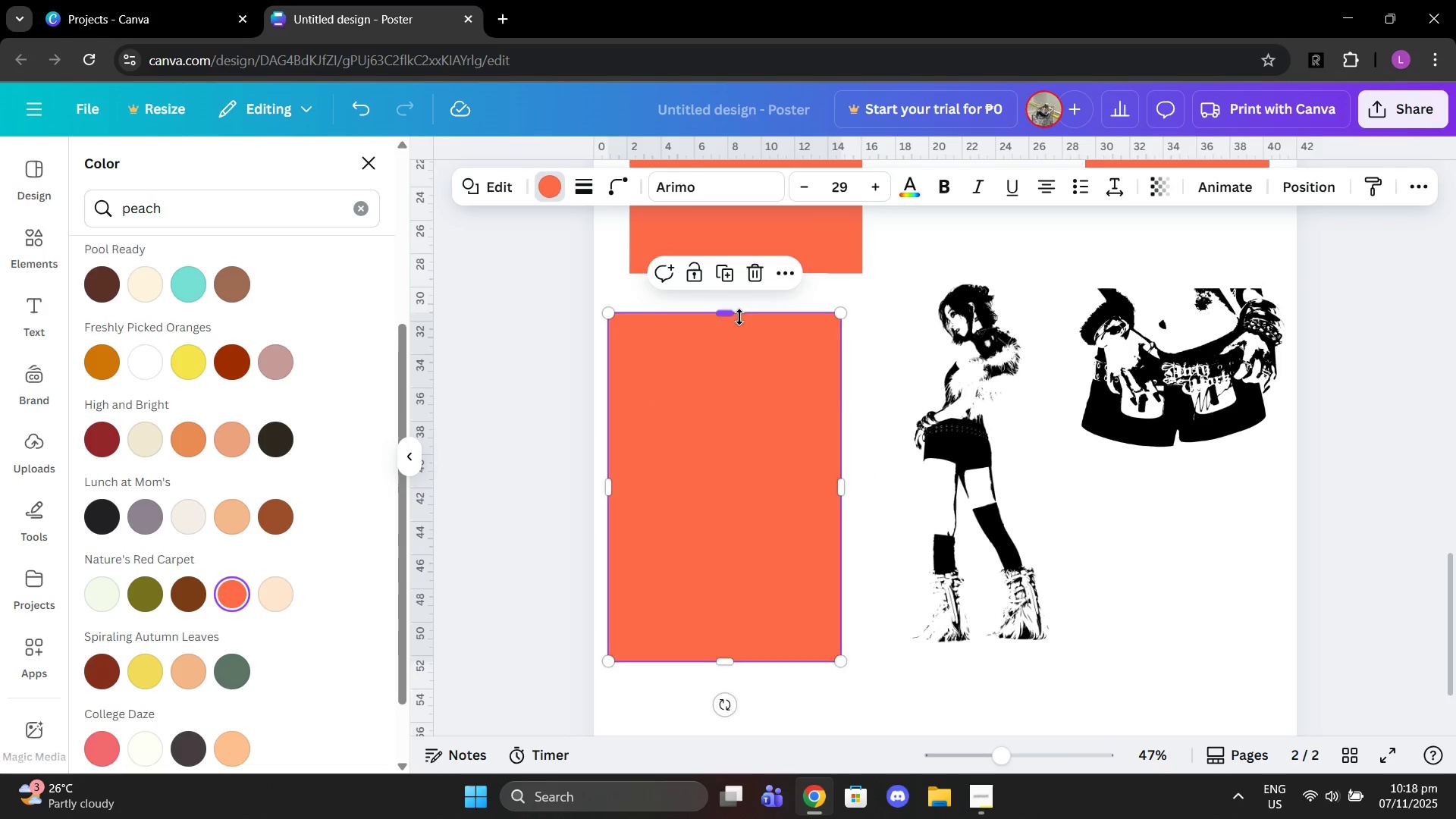 
left_click_drag(start_coordinate=[739, 317], to_coordinate=[740, 339])
 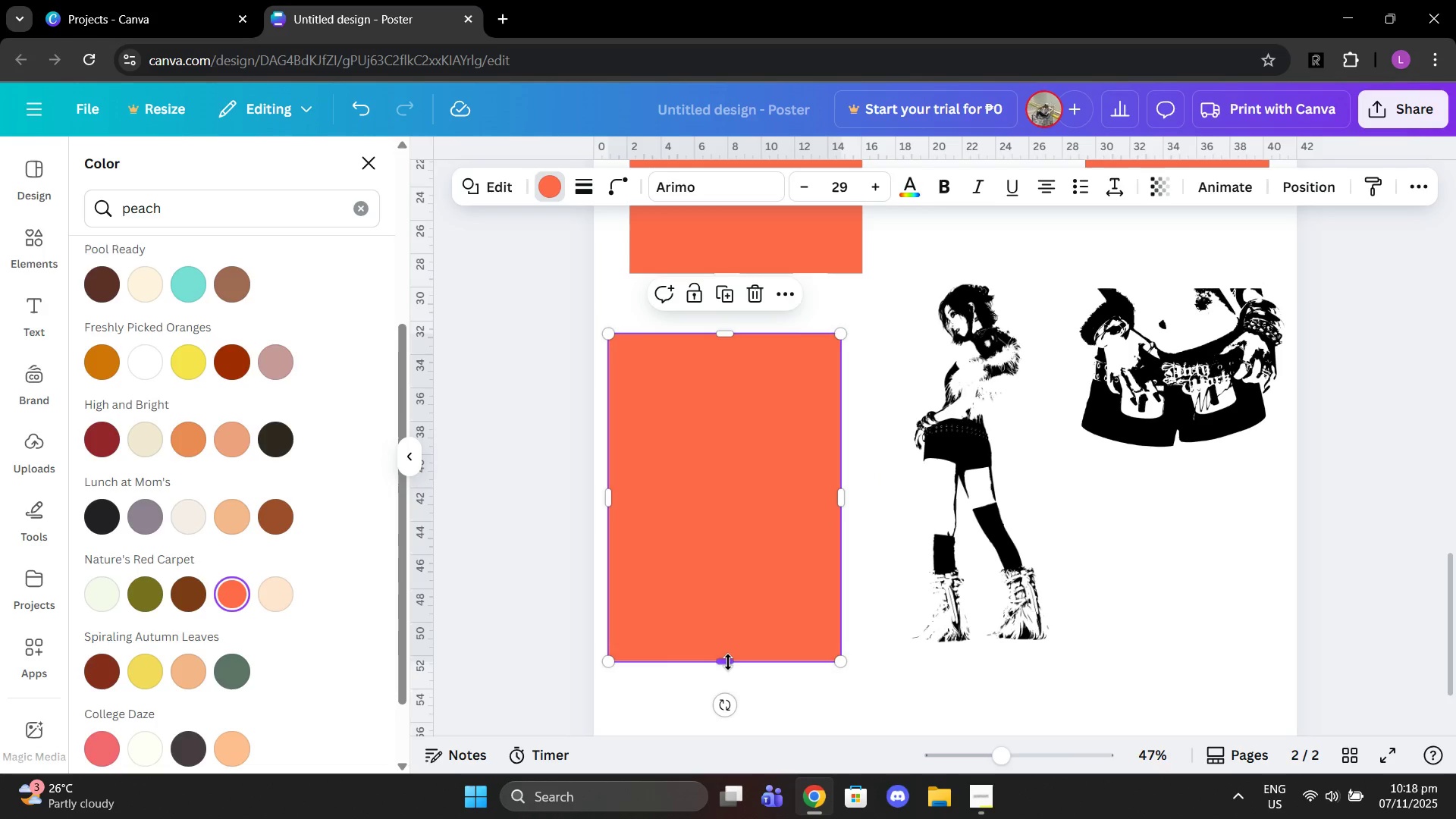 
left_click_drag(start_coordinate=[728, 662], to_coordinate=[731, 646])
 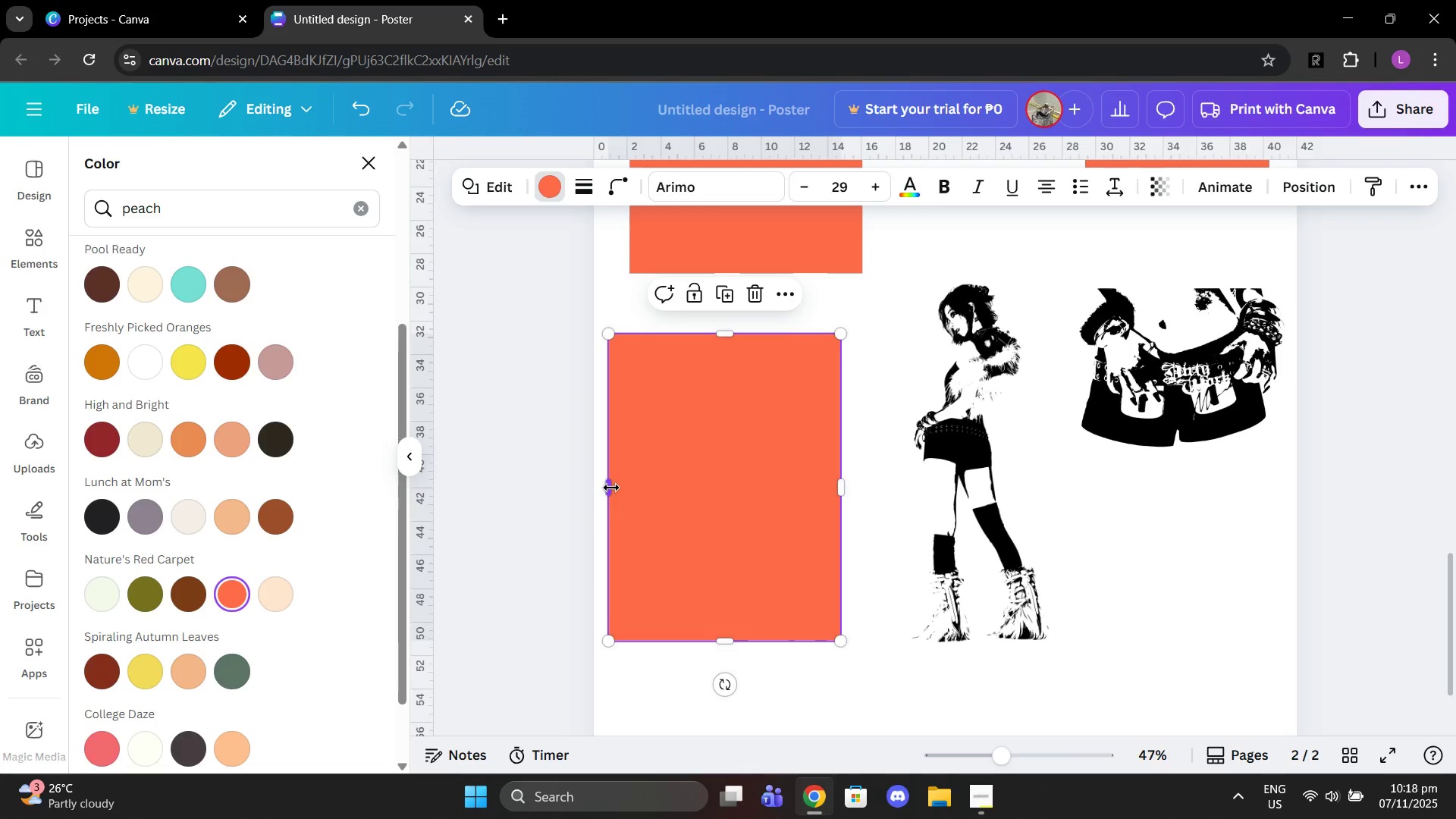 
left_click_drag(start_coordinate=[611, 488], to_coordinate=[626, 489])
 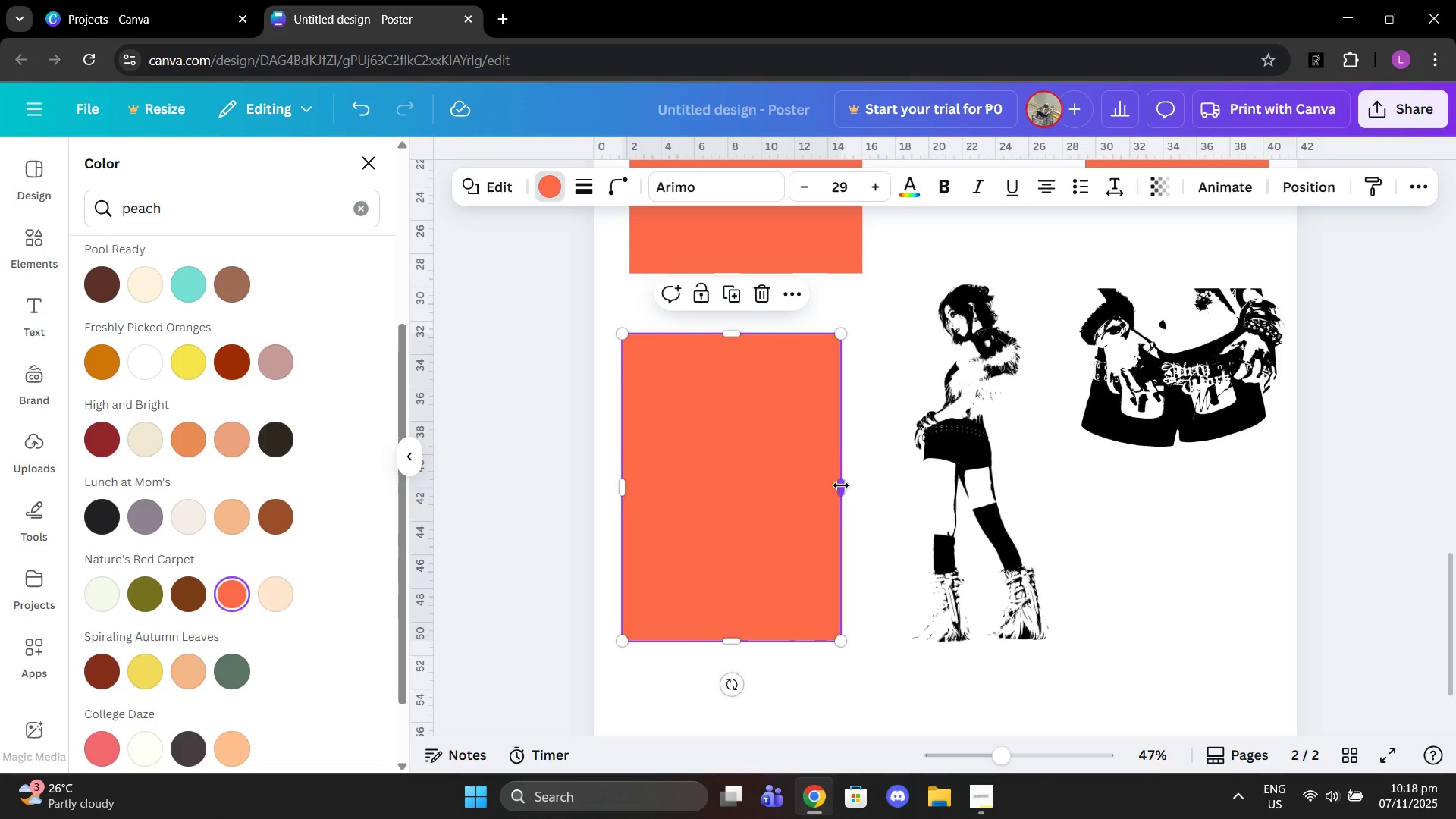 
left_click_drag(start_coordinate=[841, 485], to_coordinate=[828, 483])
 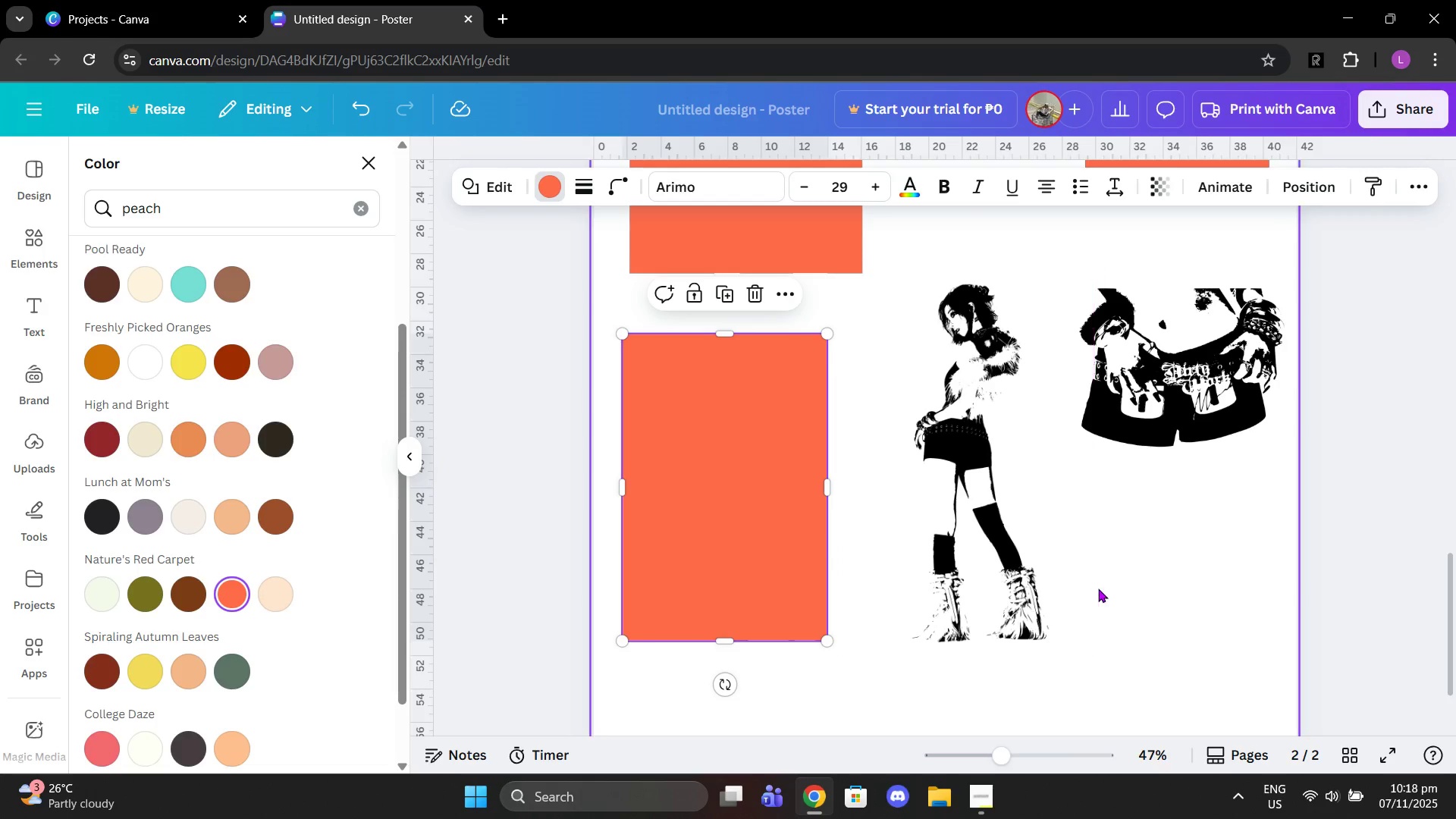 
left_click([1100, 588])
 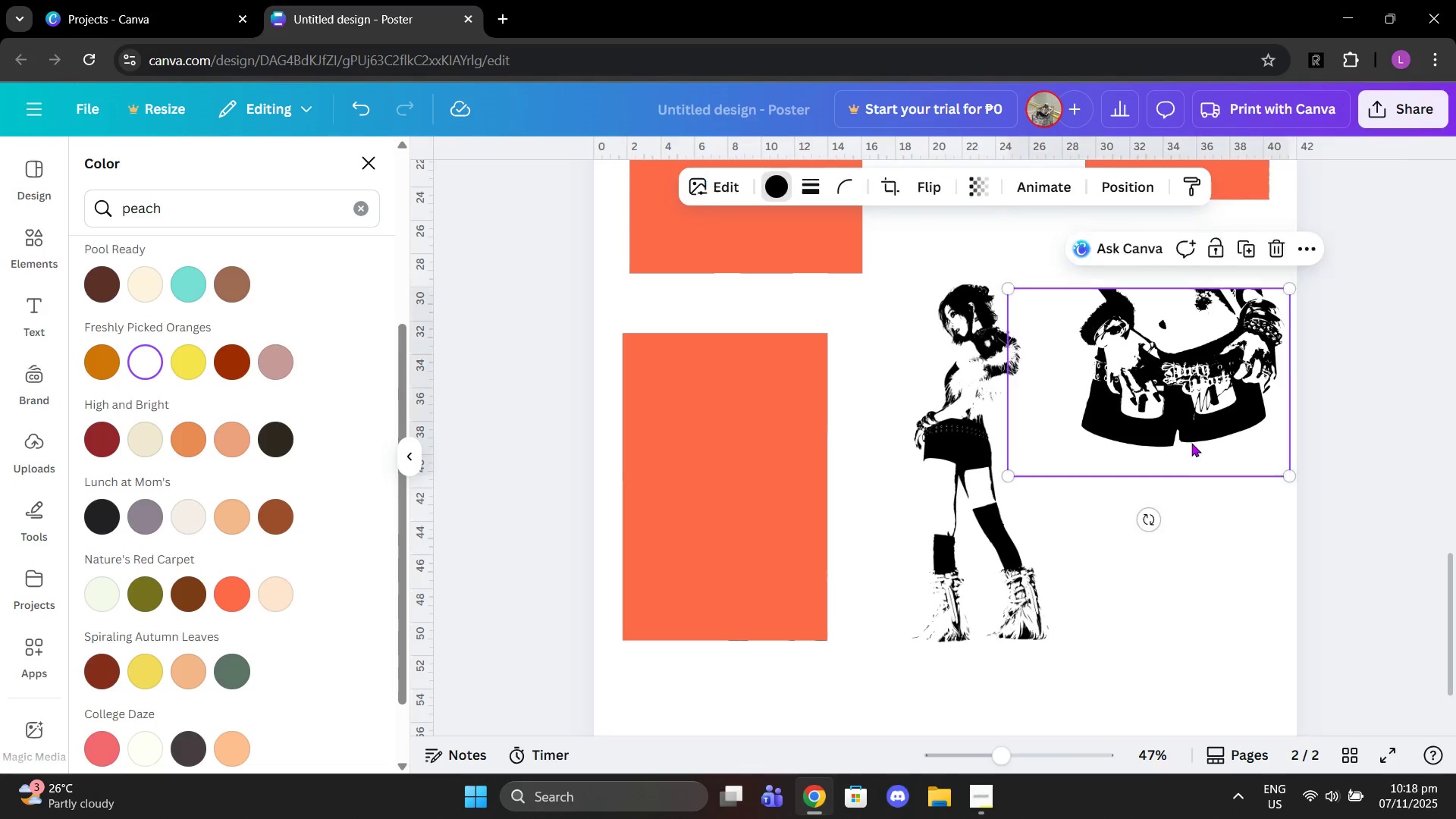 
left_click_drag(start_coordinate=[1191, 443], to_coordinate=[1191, 434])
 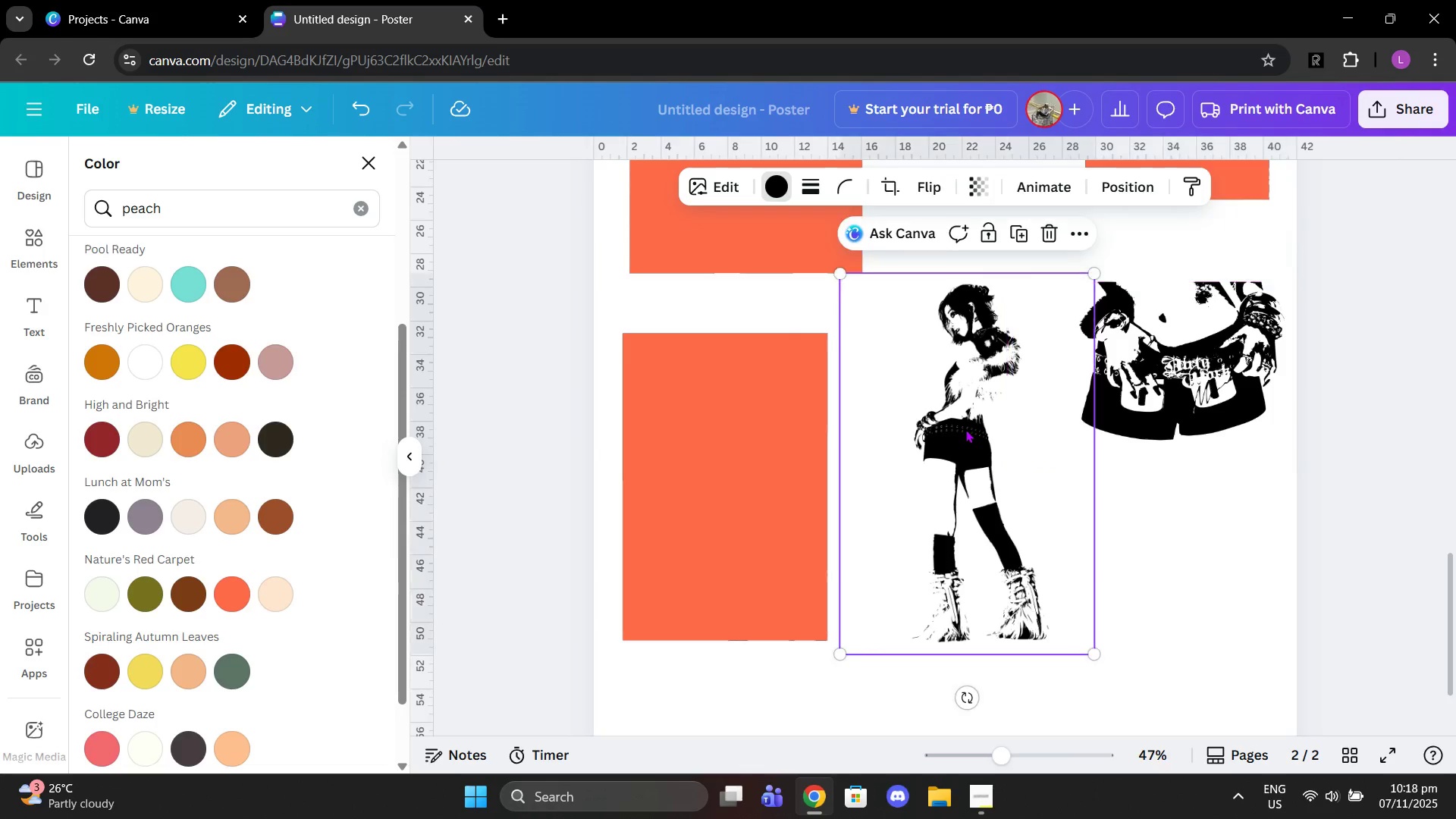 
left_click([967, 434])
 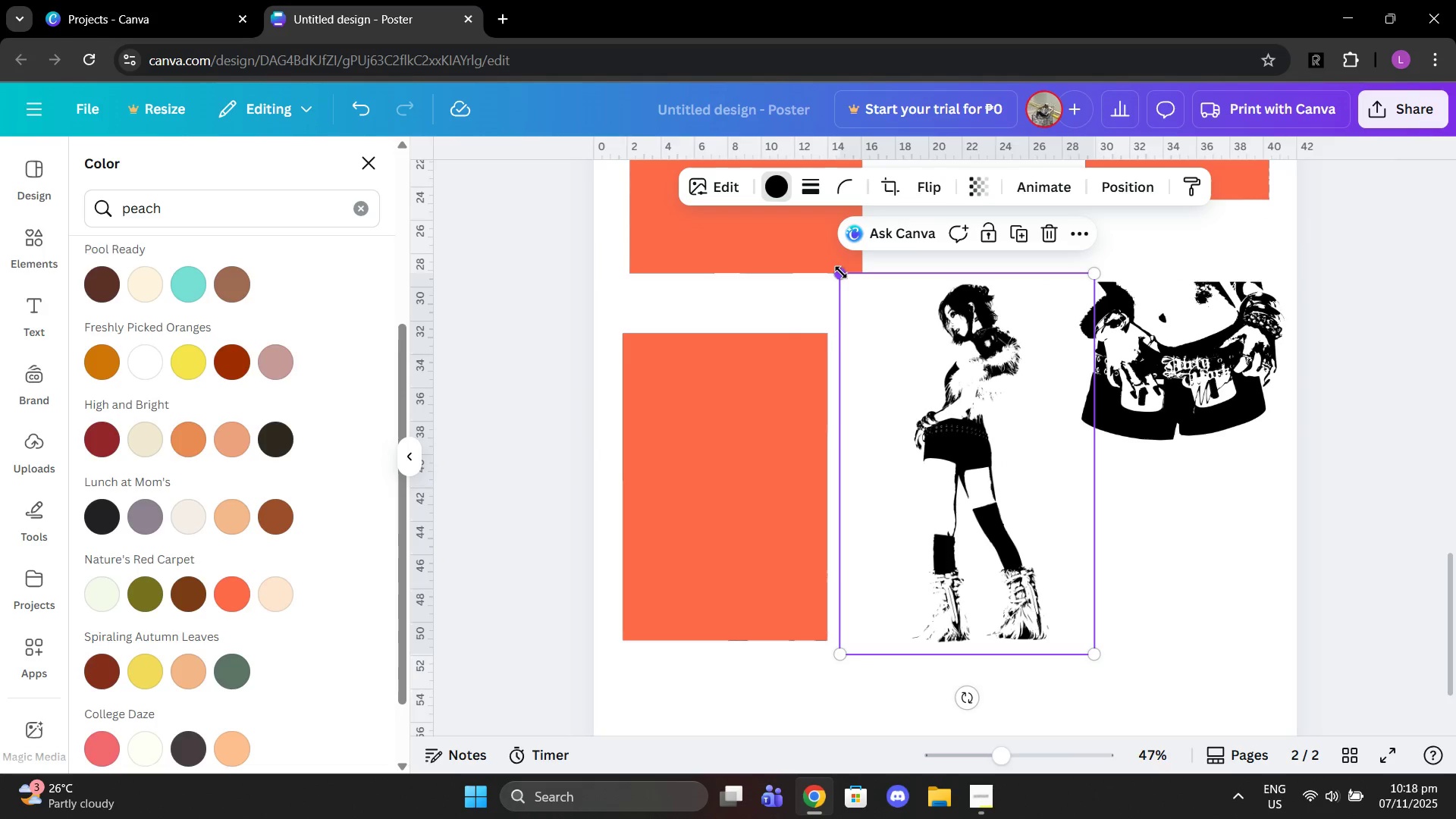 
left_click_drag(start_coordinate=[841, 272], to_coordinate=[900, 357])
 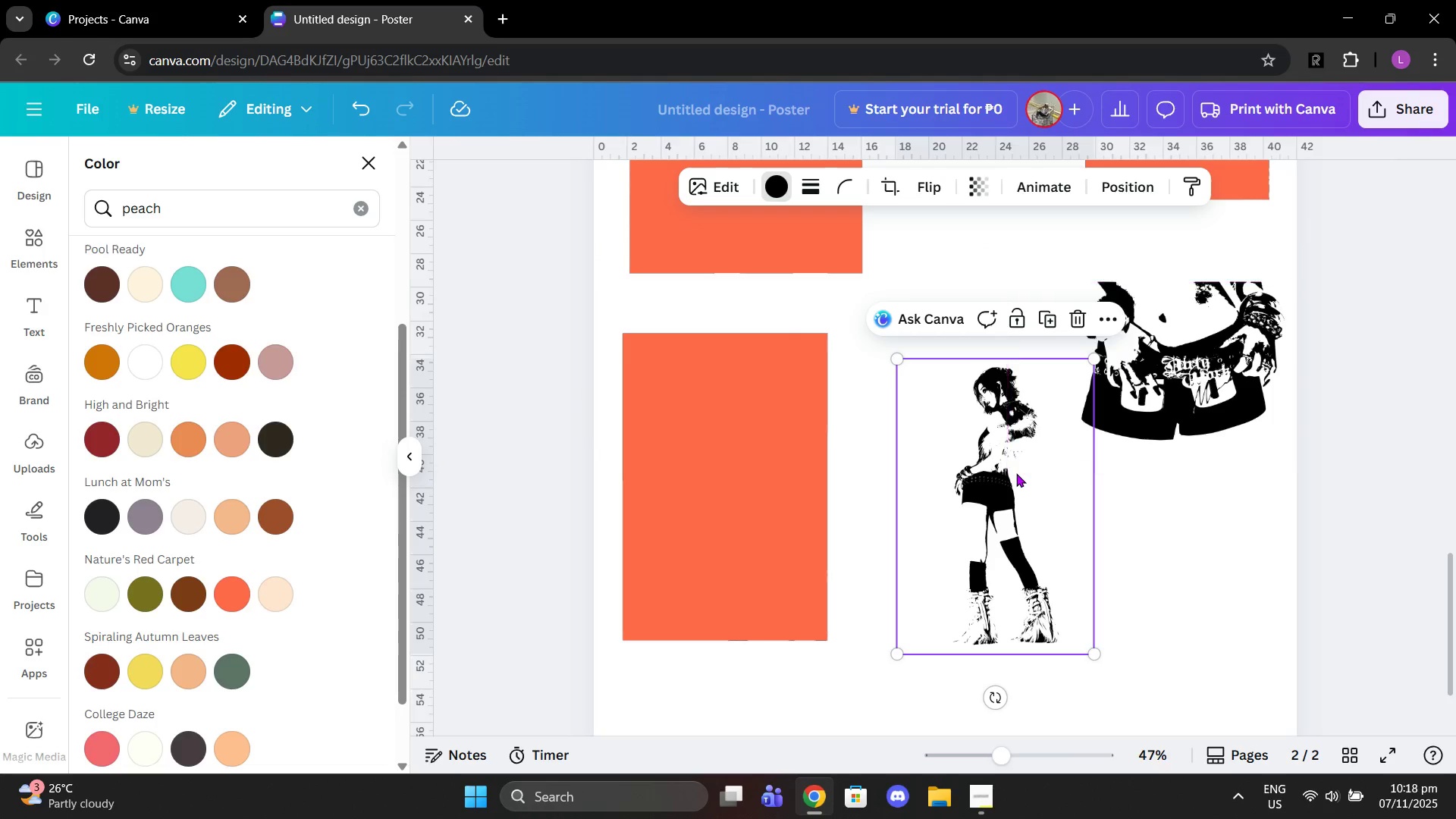 
left_click_drag(start_coordinate=[1016, 473], to_coordinate=[963, 463])
 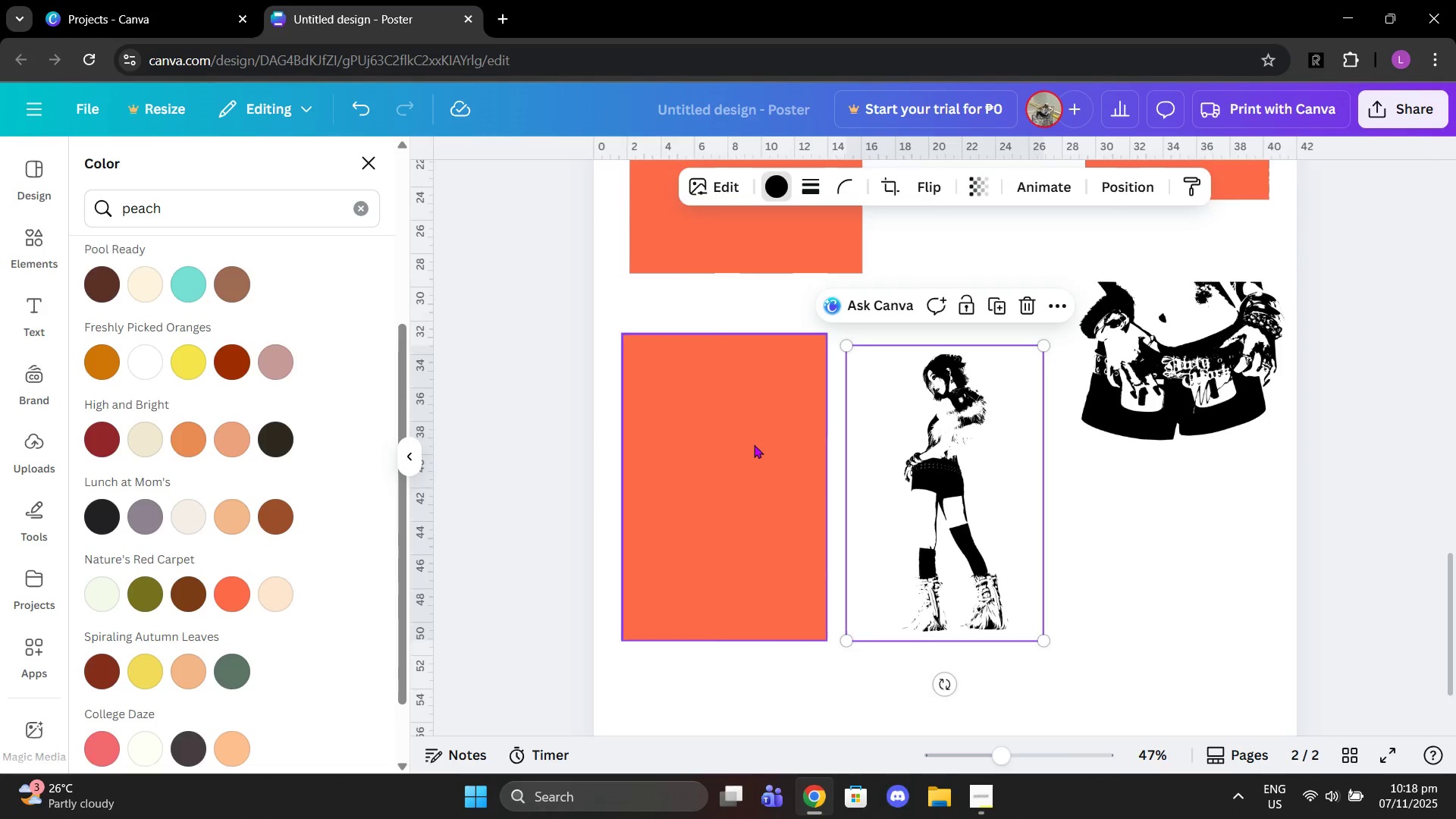 
left_click([754, 444])
 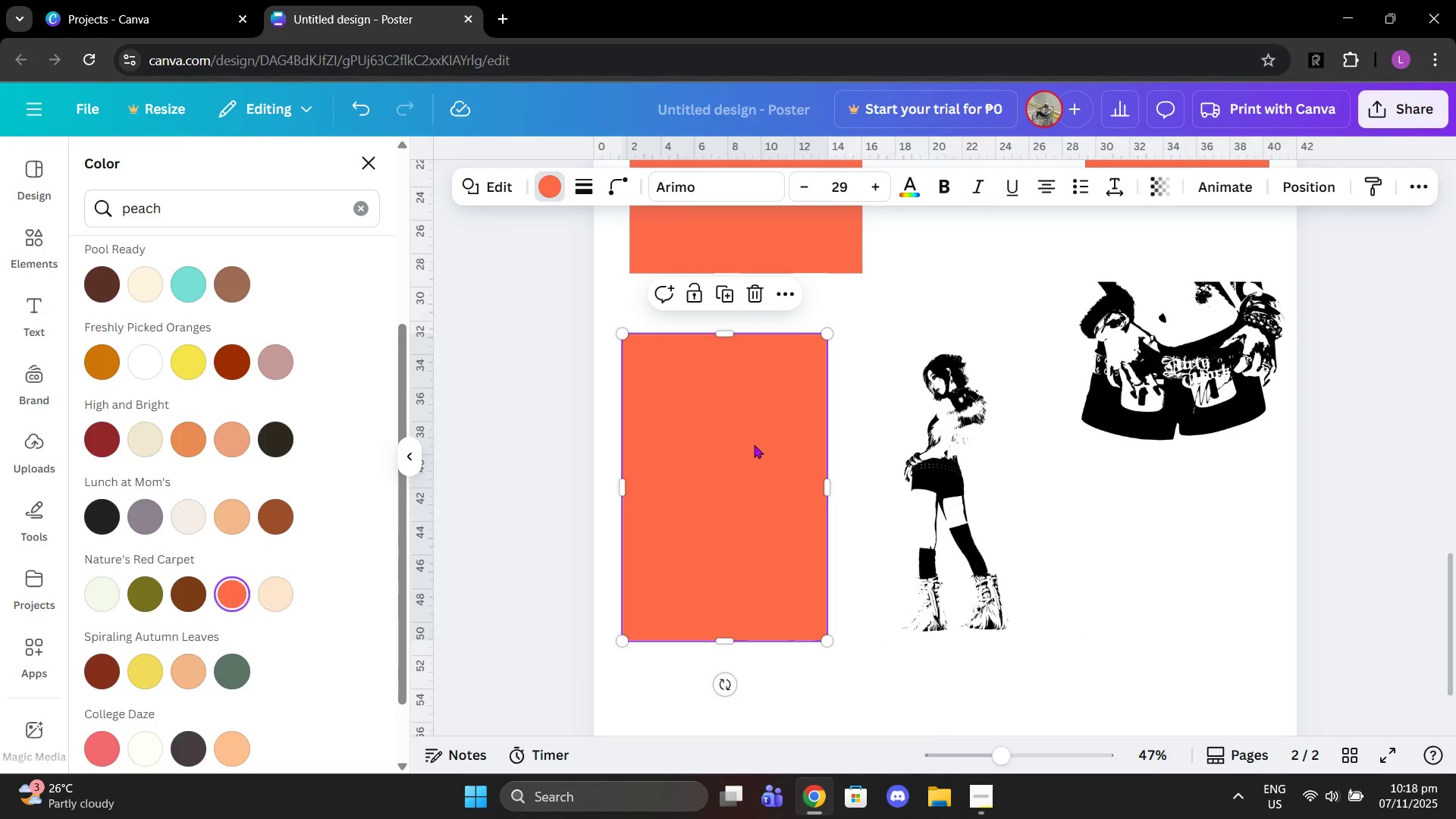 
key(Control+C)
 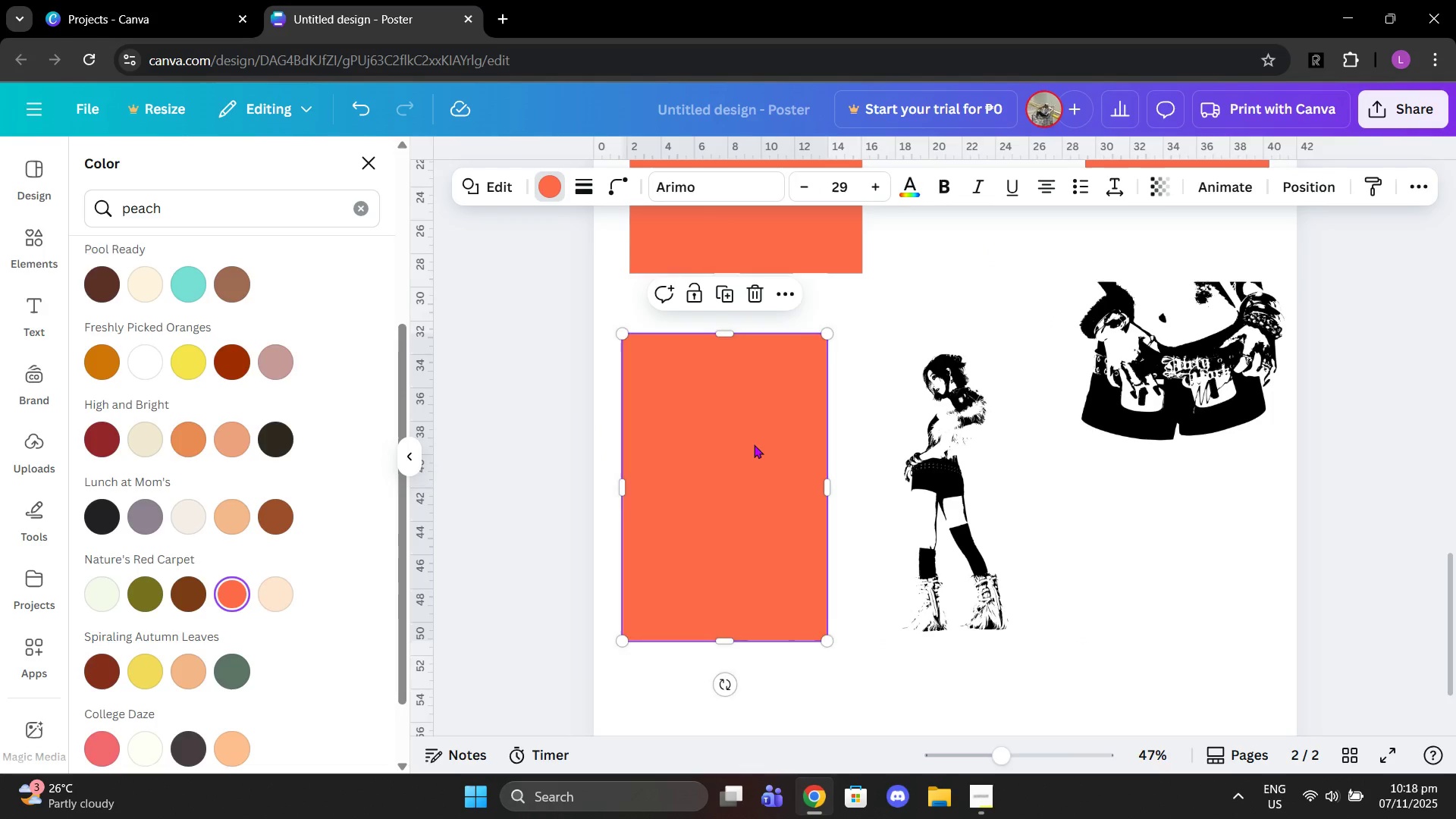 
key(Control+ControlLeft)
 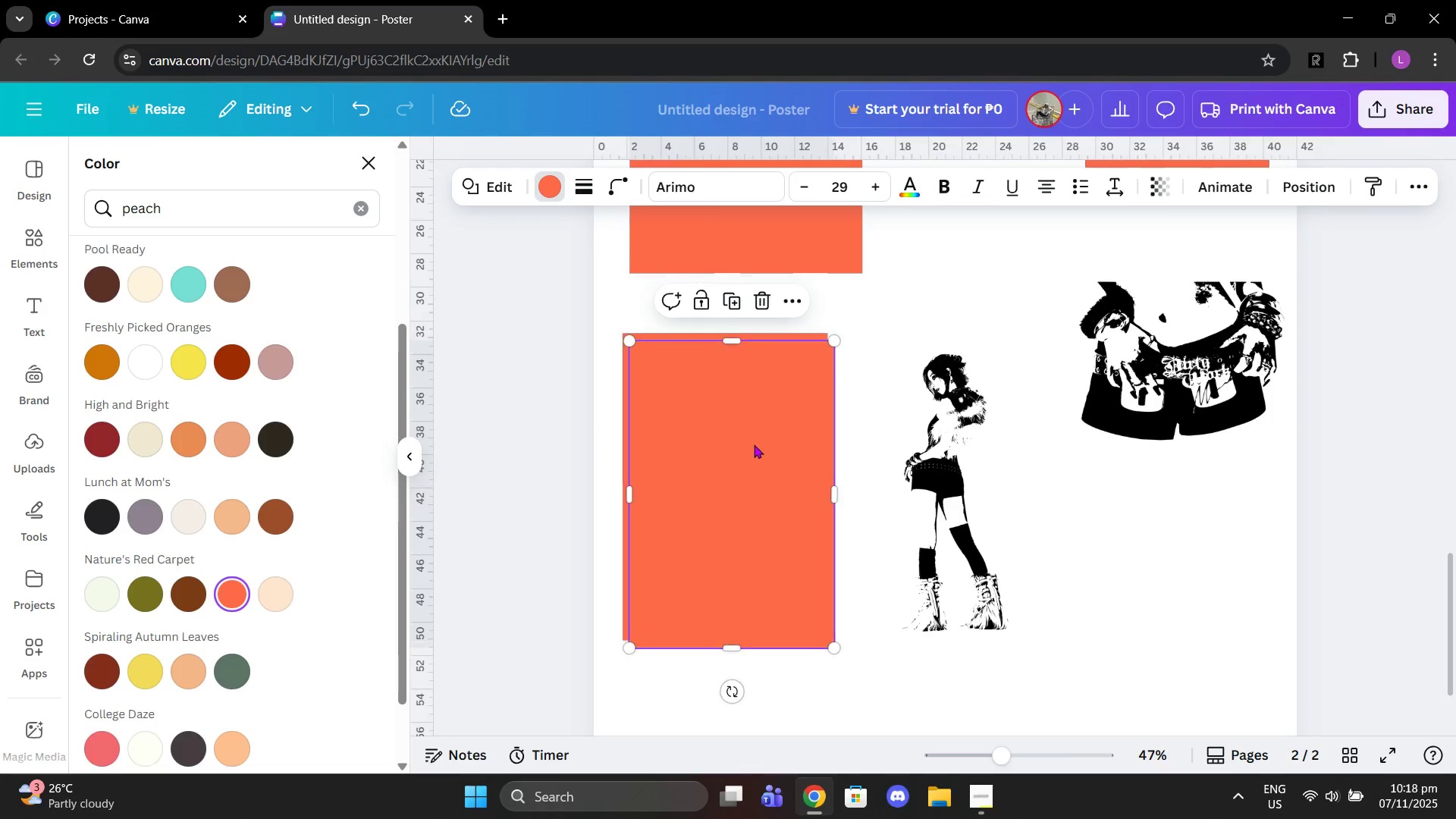 
key(Control+V)
 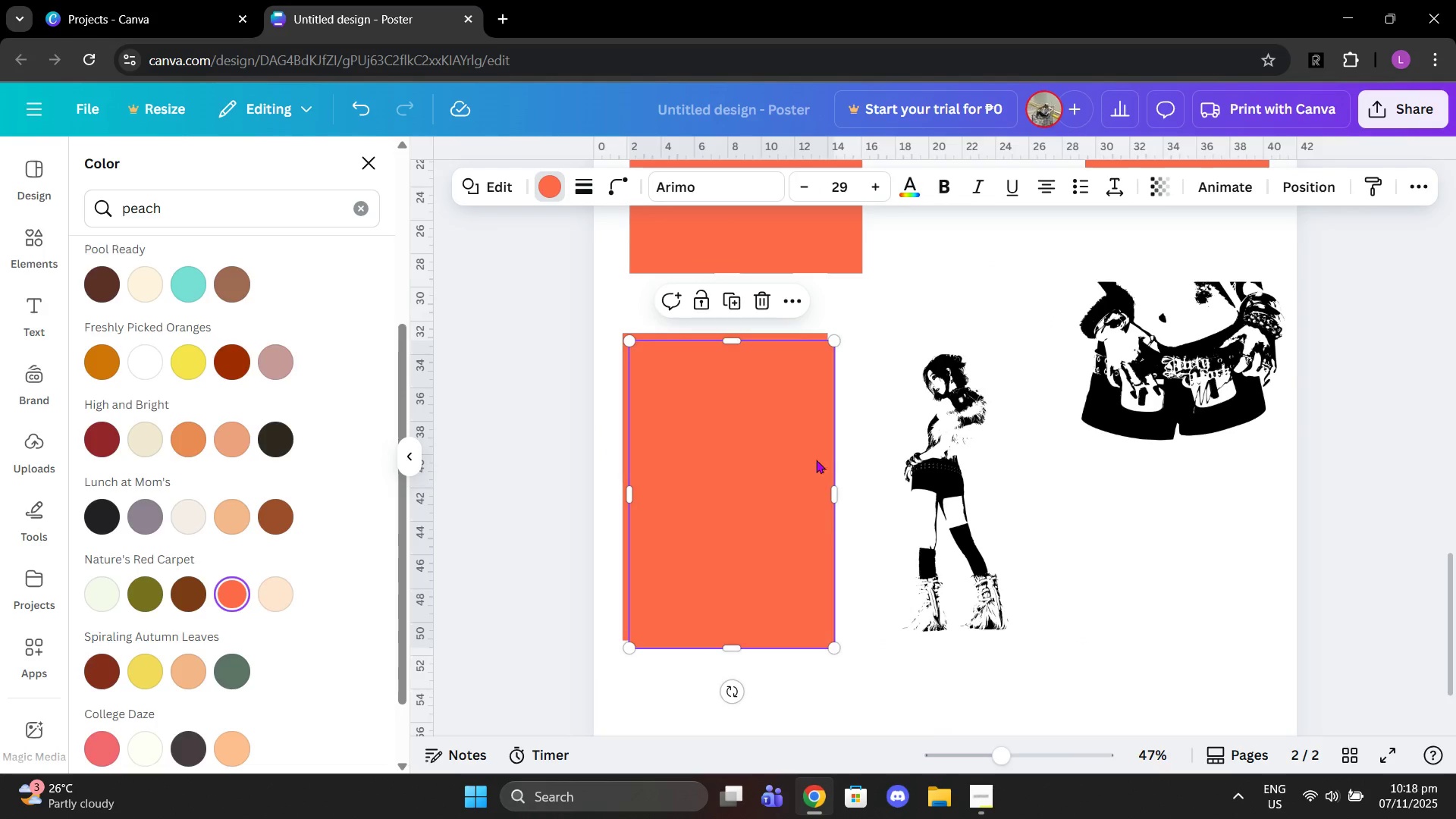 
left_click_drag(start_coordinate=[754, 444], to_coordinate=[979, 437])
 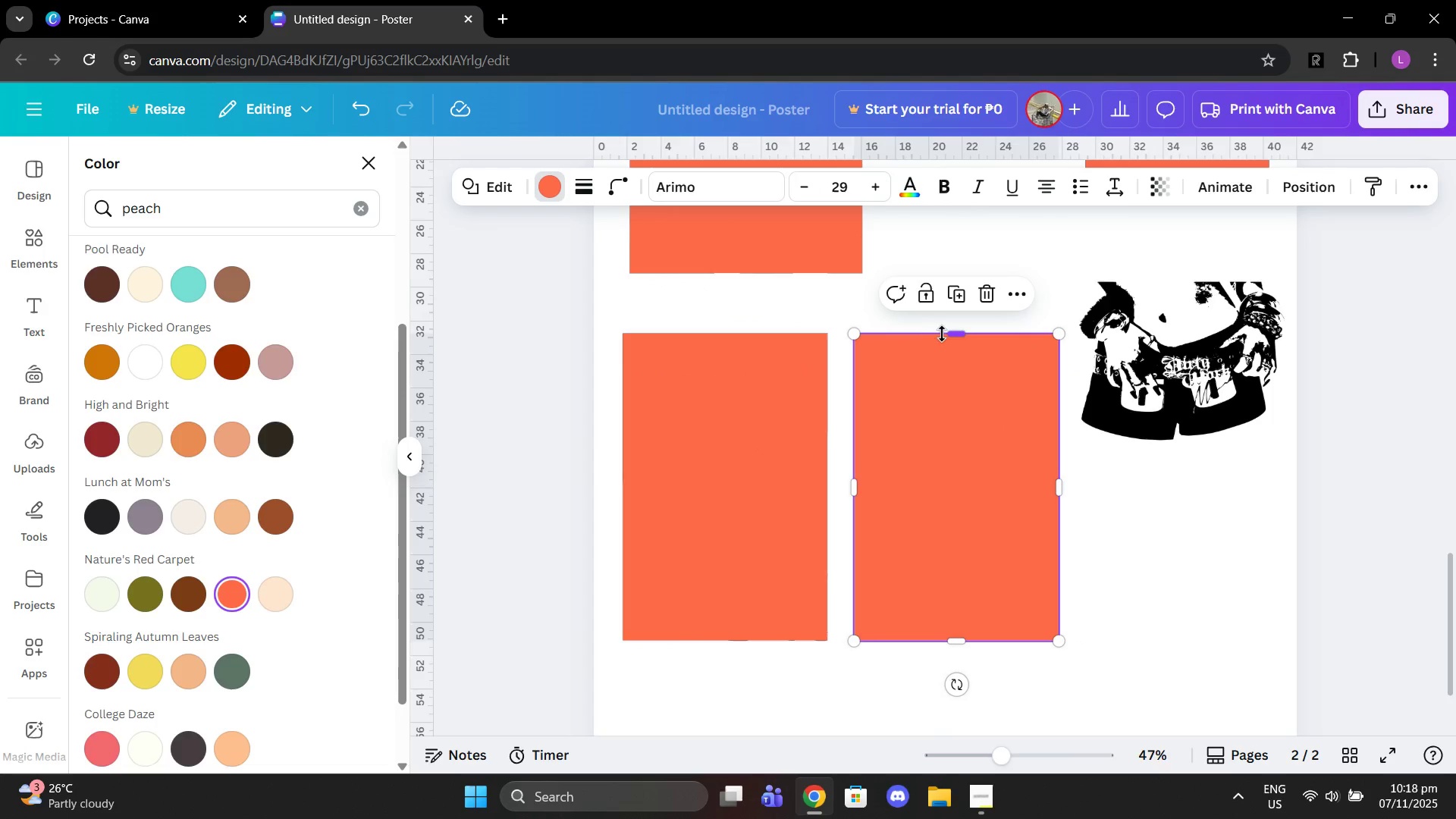 
left_click_drag(start_coordinate=[945, 334], to_coordinate=[953, 343])
 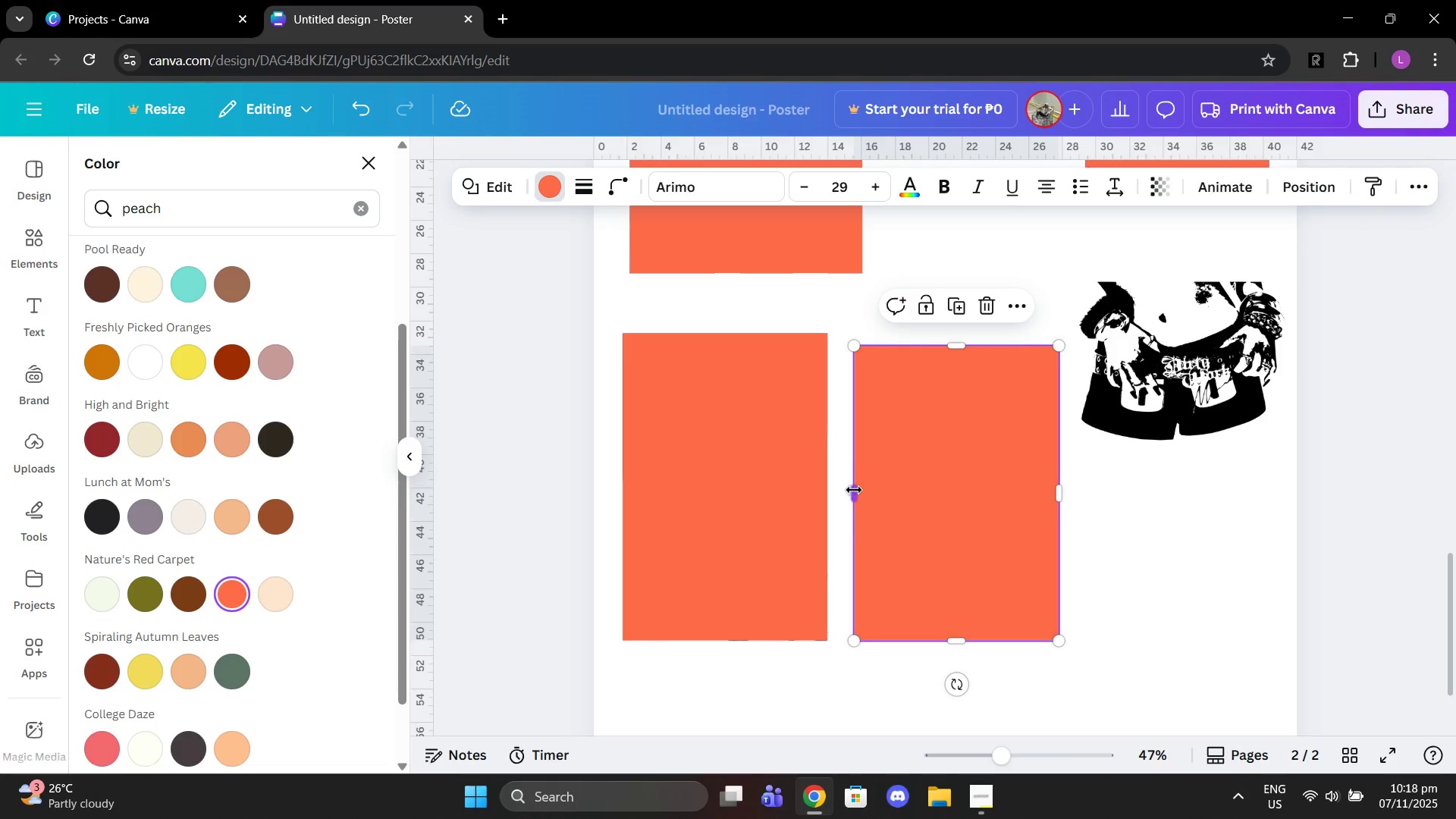 
left_click_drag(start_coordinate=[854, 490], to_coordinate=[880, 464])
 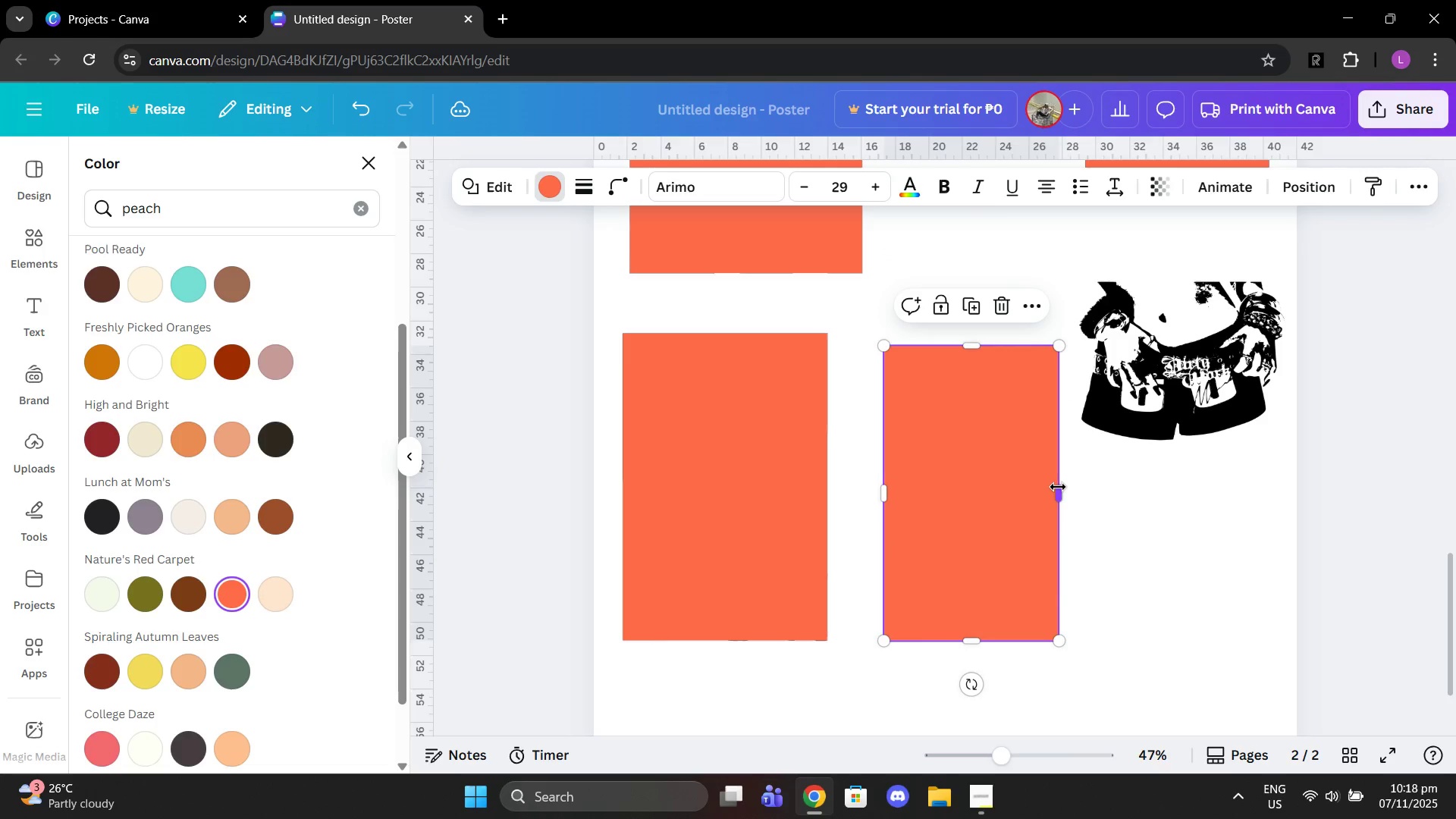 
left_click([1058, 487])
 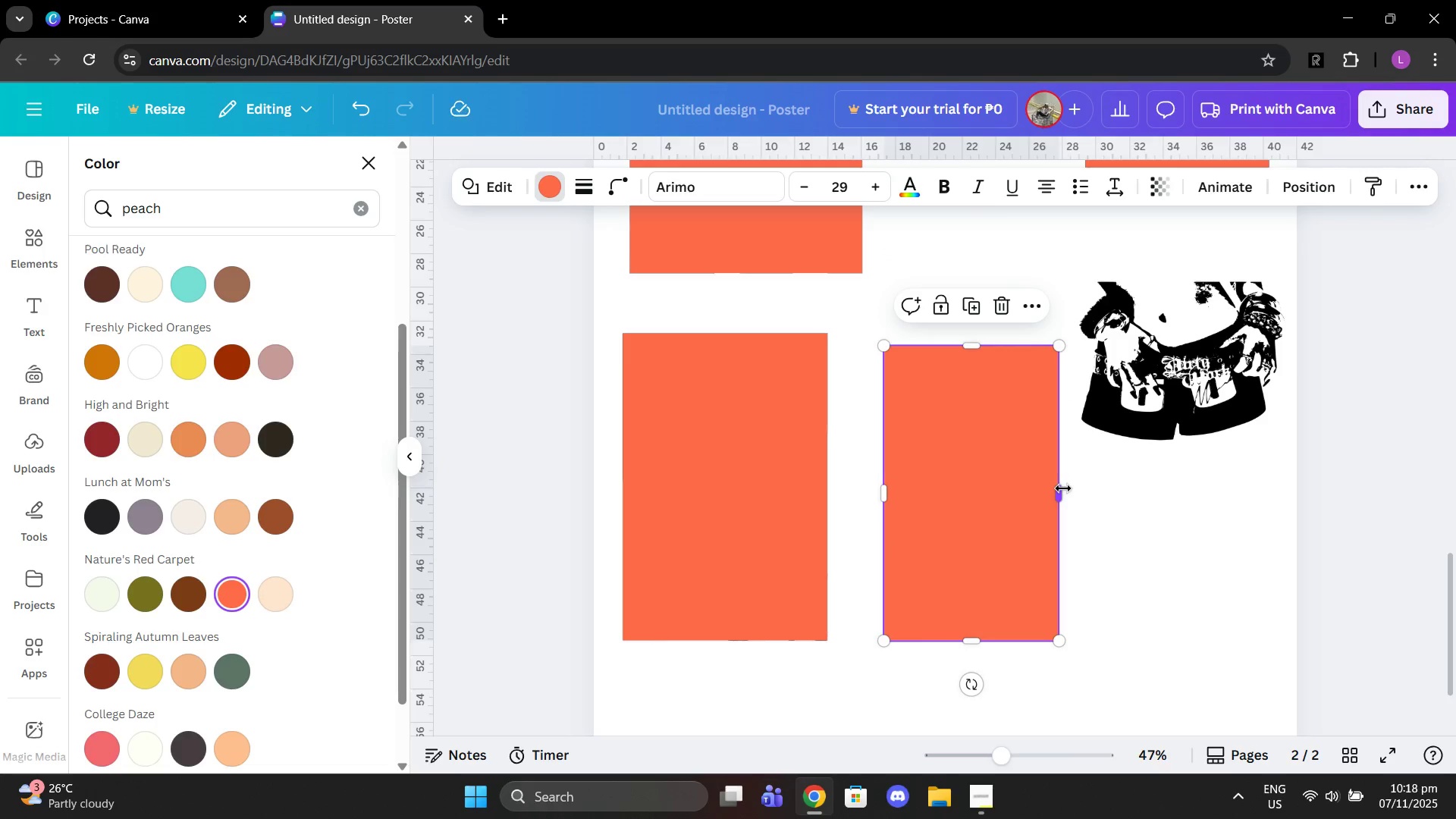 
left_click_drag(start_coordinate=[1063, 488], to_coordinate=[1056, 475])
 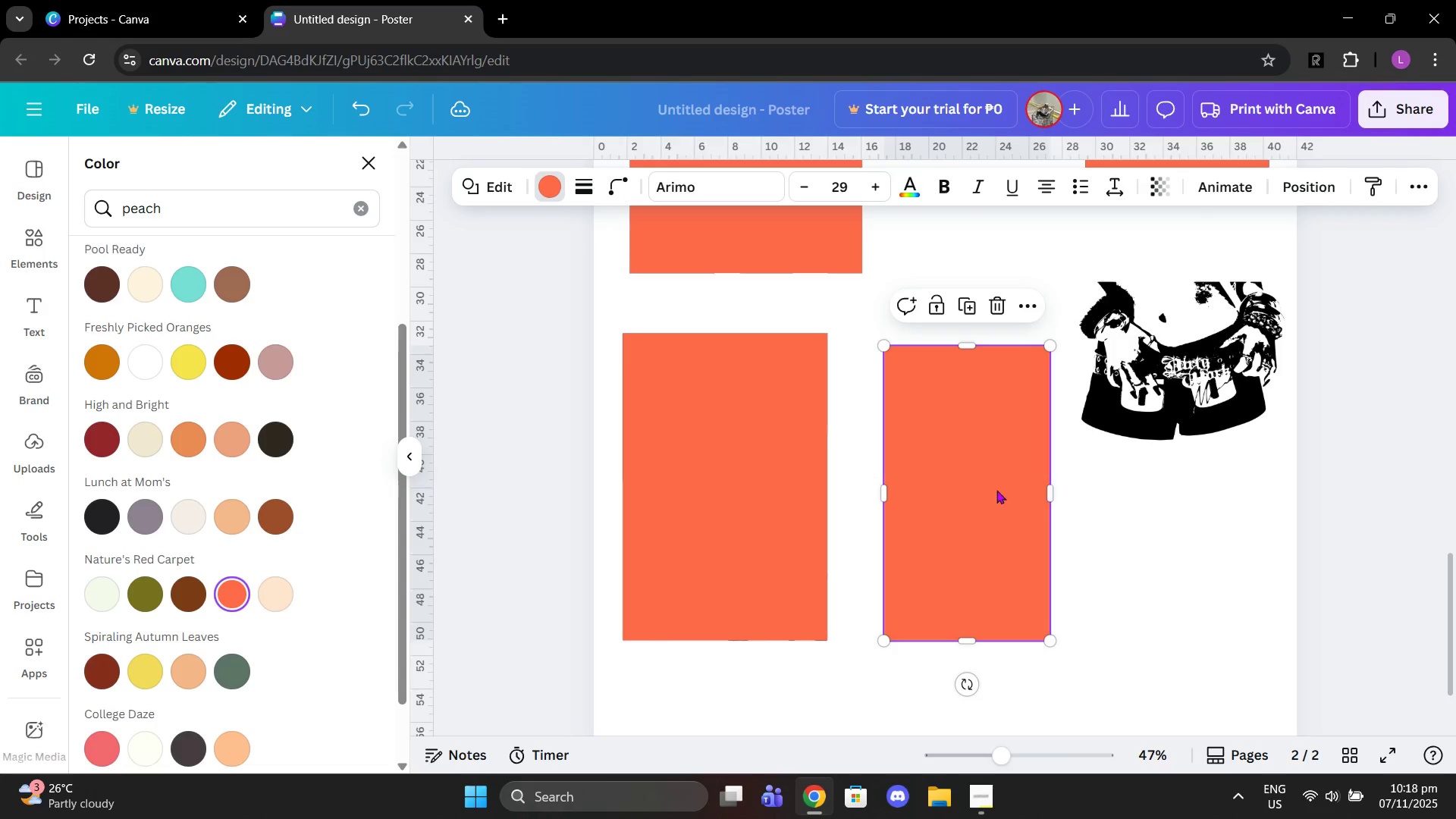 
left_click_drag(start_coordinate=[989, 469], to_coordinate=[1001, 501])
 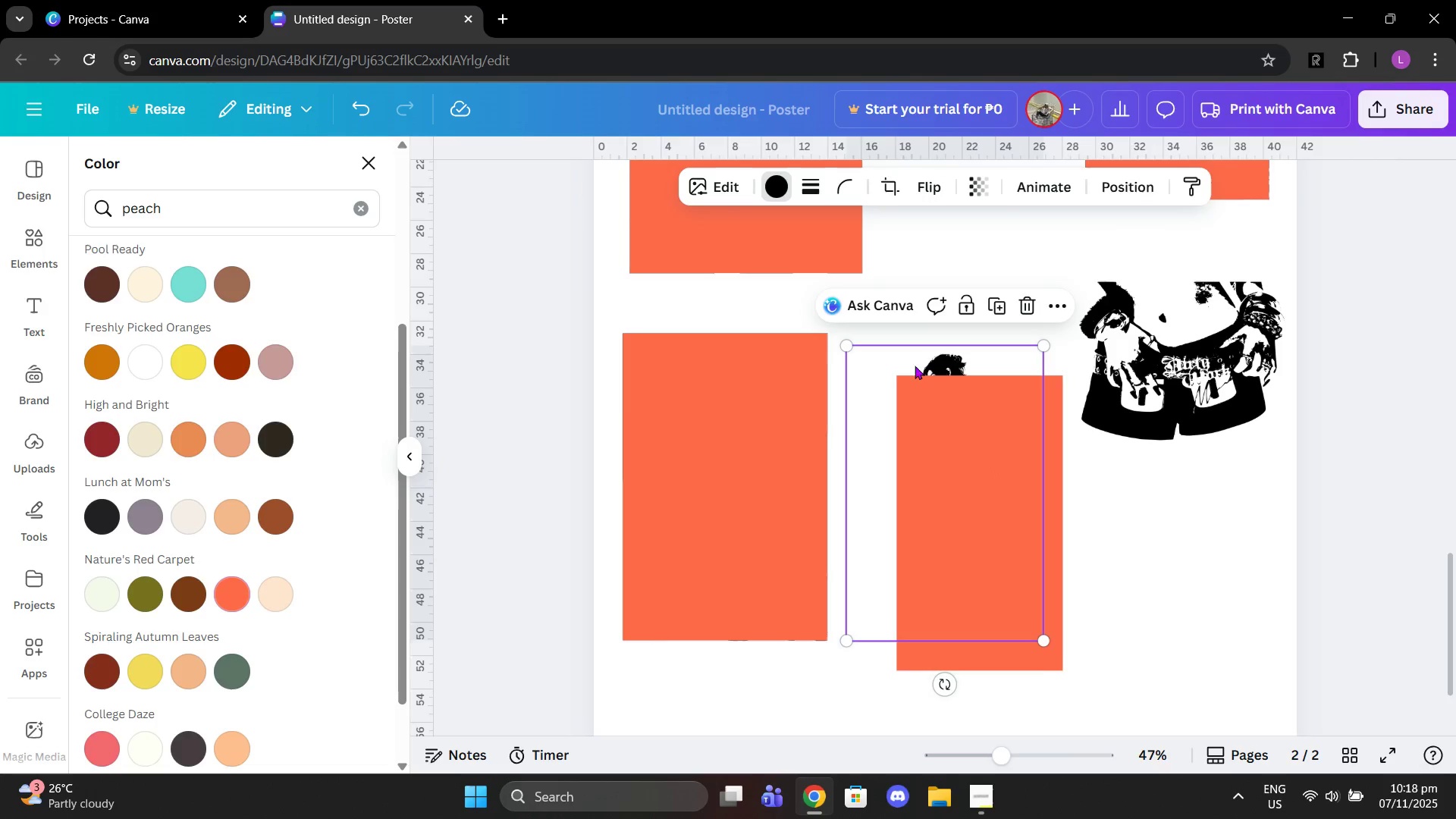 
left_click_drag(start_coordinate=[946, 449], to_coordinate=[969, 468])
 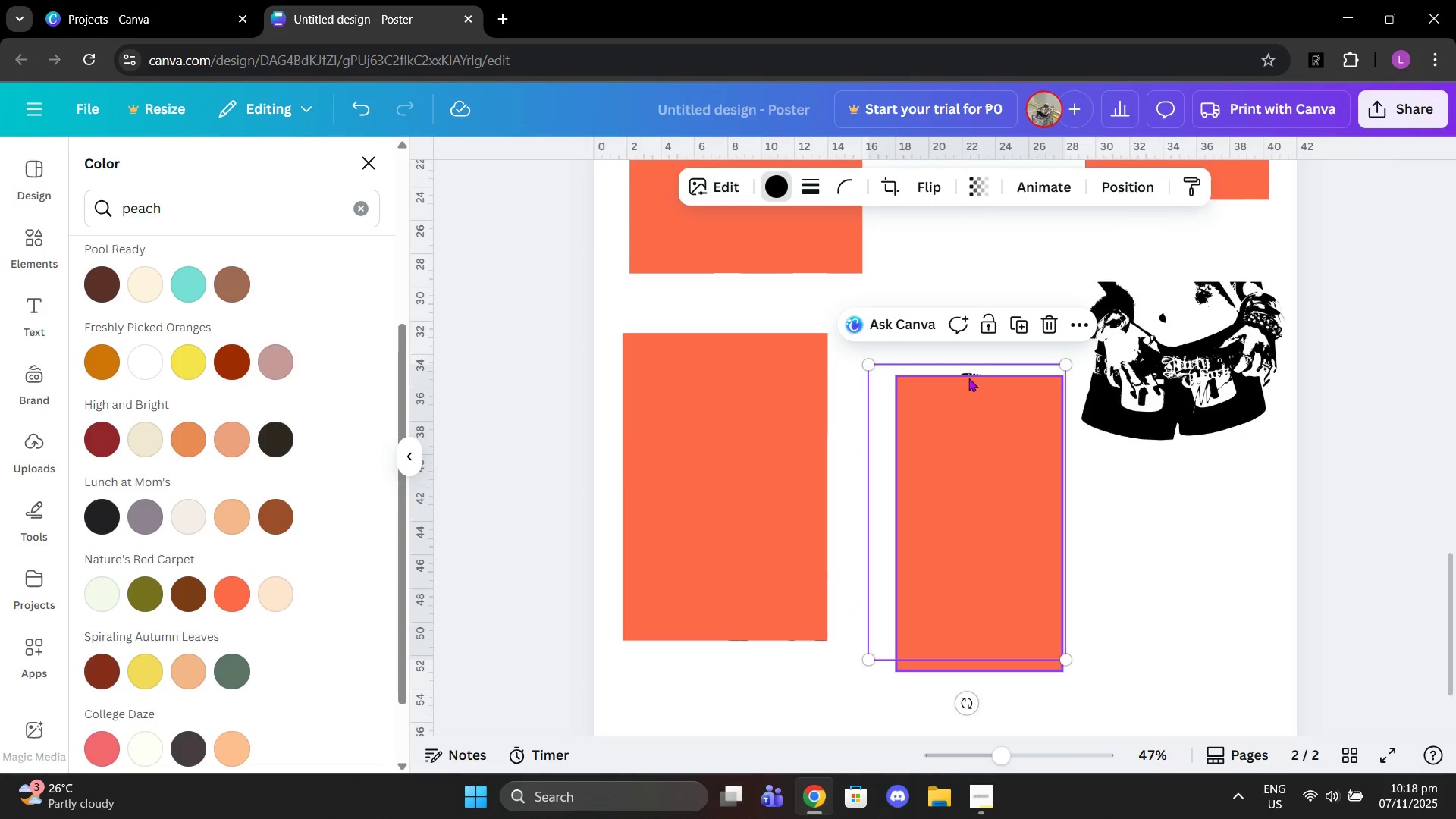 
left_click([968, 378])
 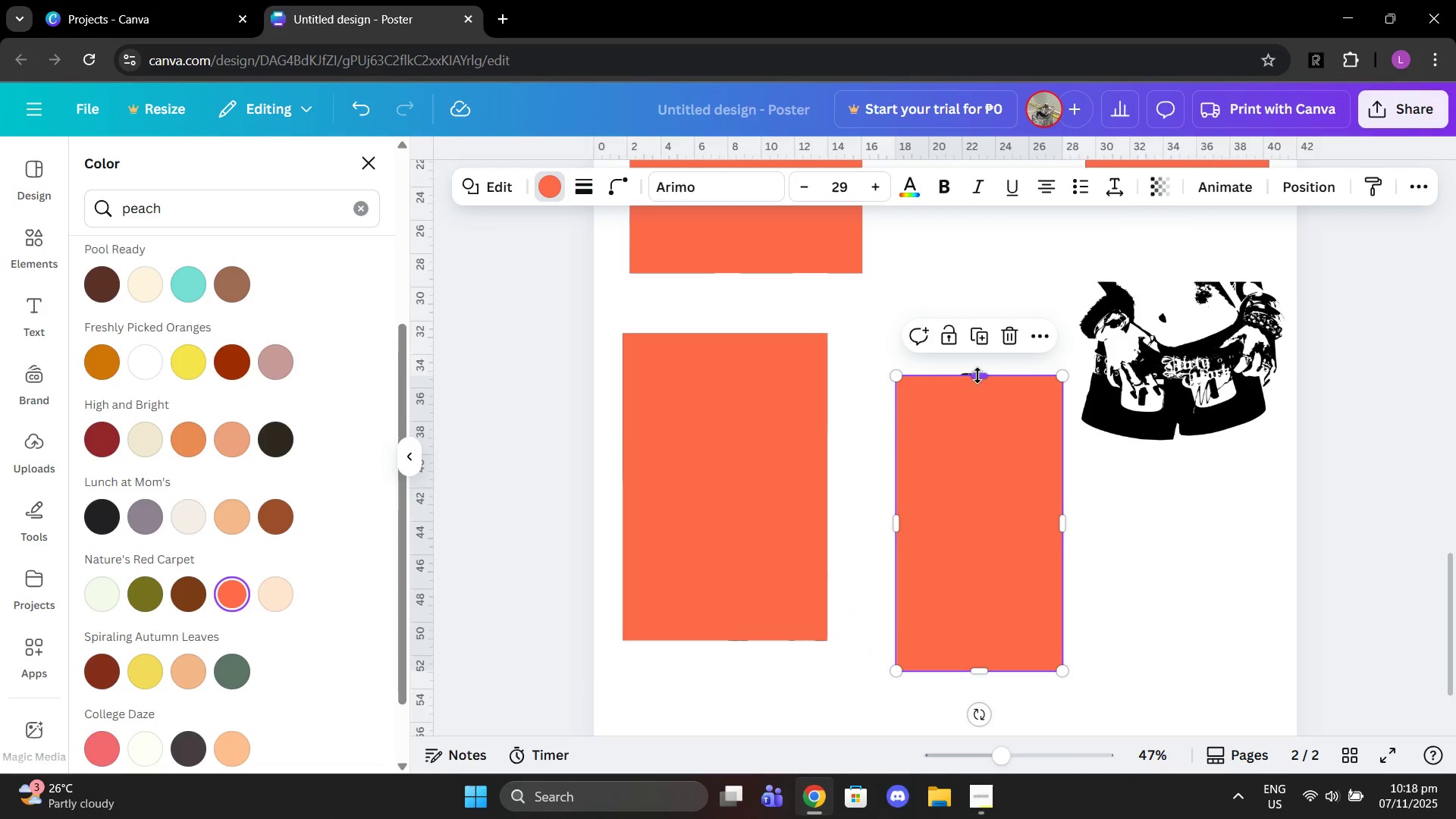 
left_click_drag(start_coordinate=[981, 375], to_coordinate=[981, 369])
 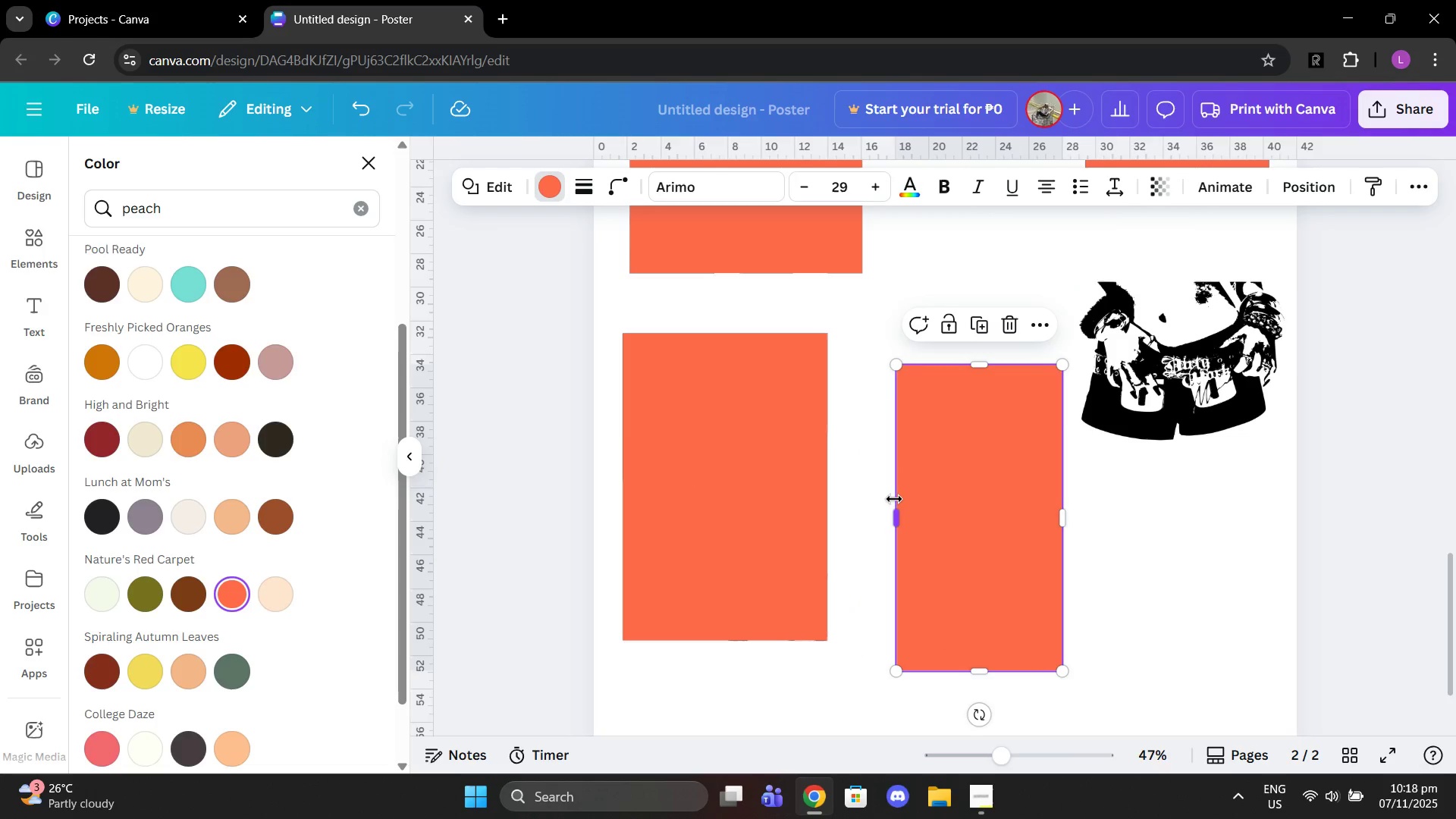 
left_click_drag(start_coordinate=[895, 500], to_coordinate=[884, 497])
 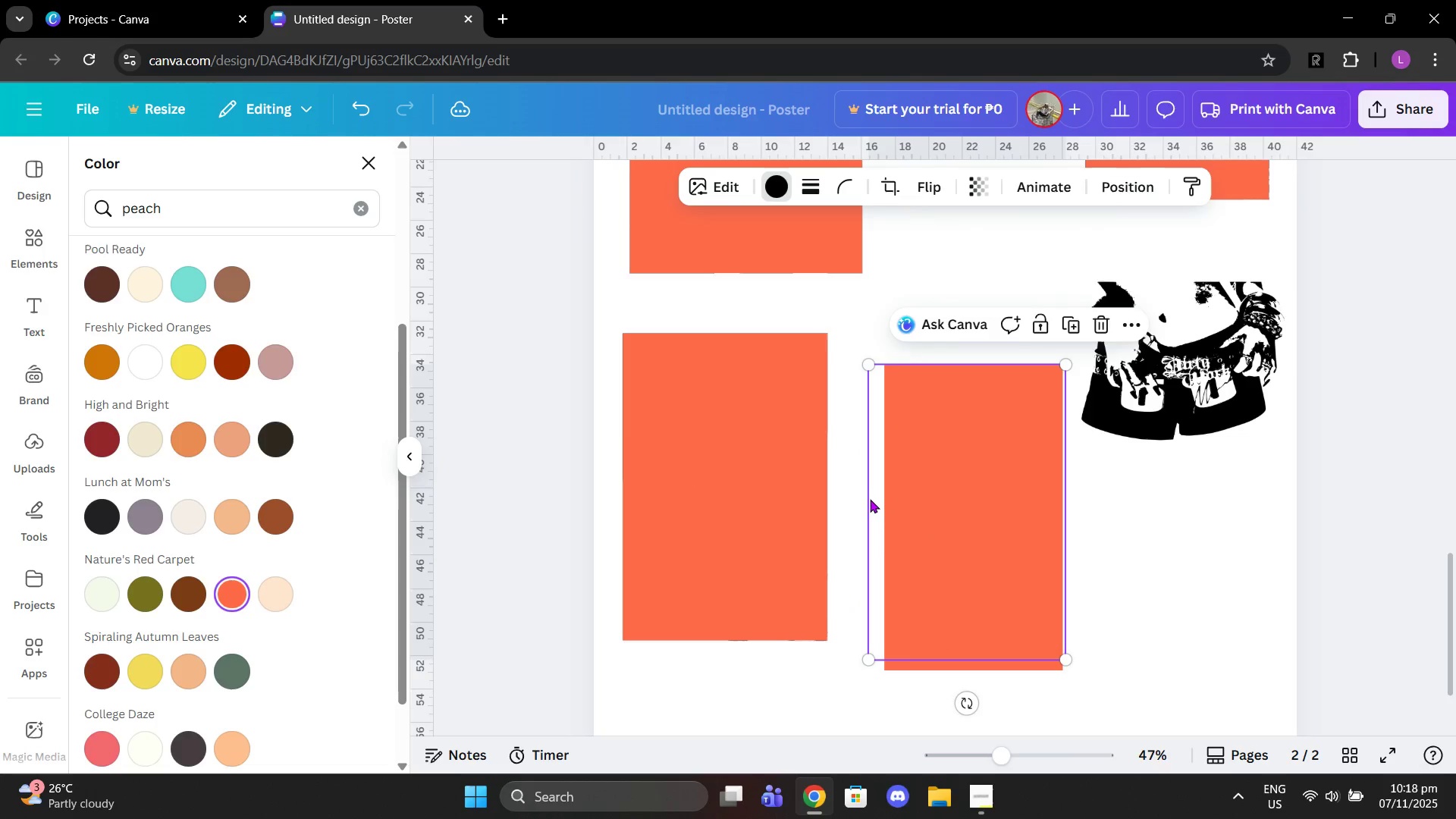 
left_click([870, 499])
 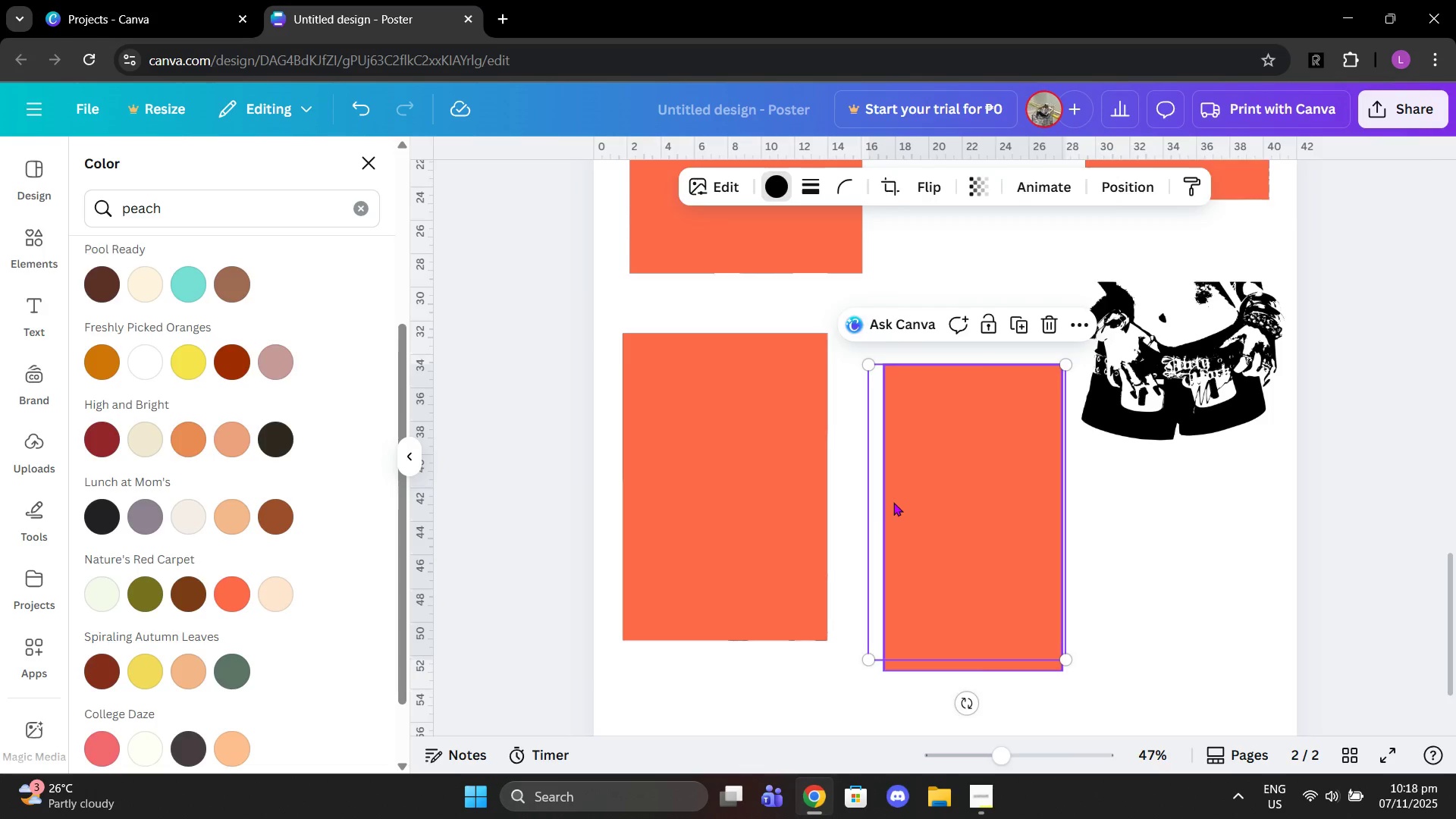 
double_click([893, 502])
 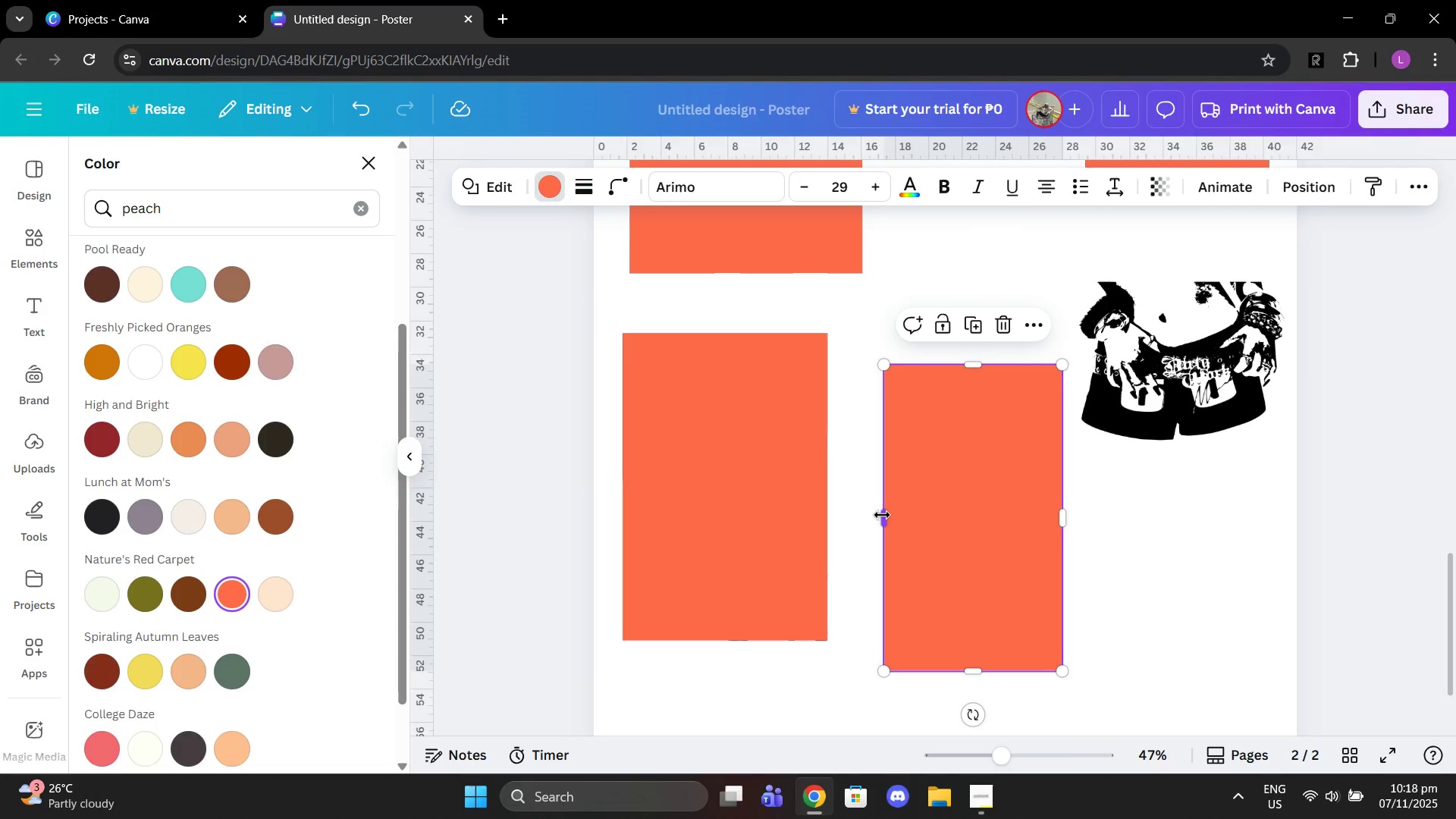 
left_click_drag(start_coordinate=[882, 515], to_coordinate=[868, 512])
 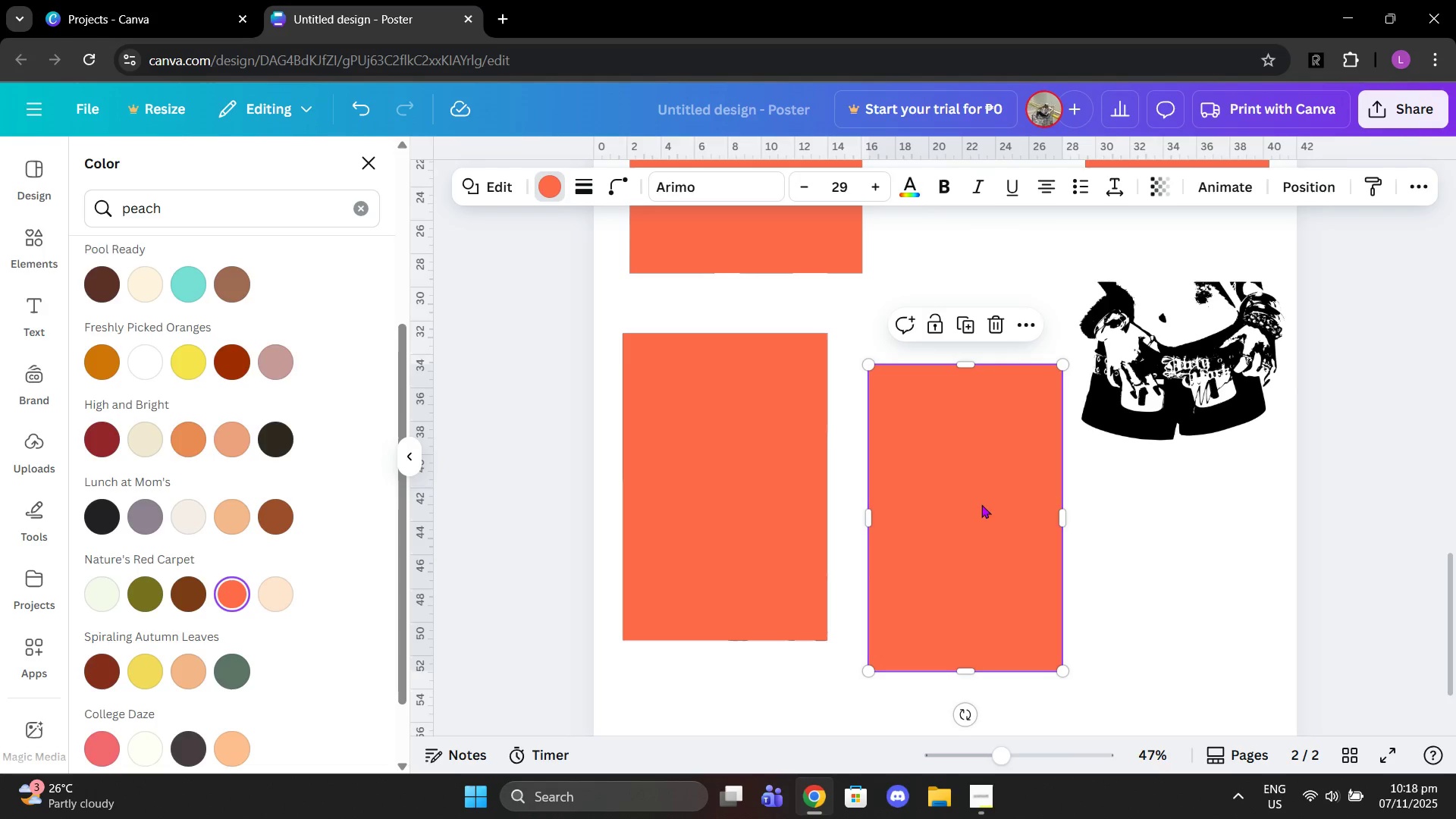 
left_click([981, 504])
 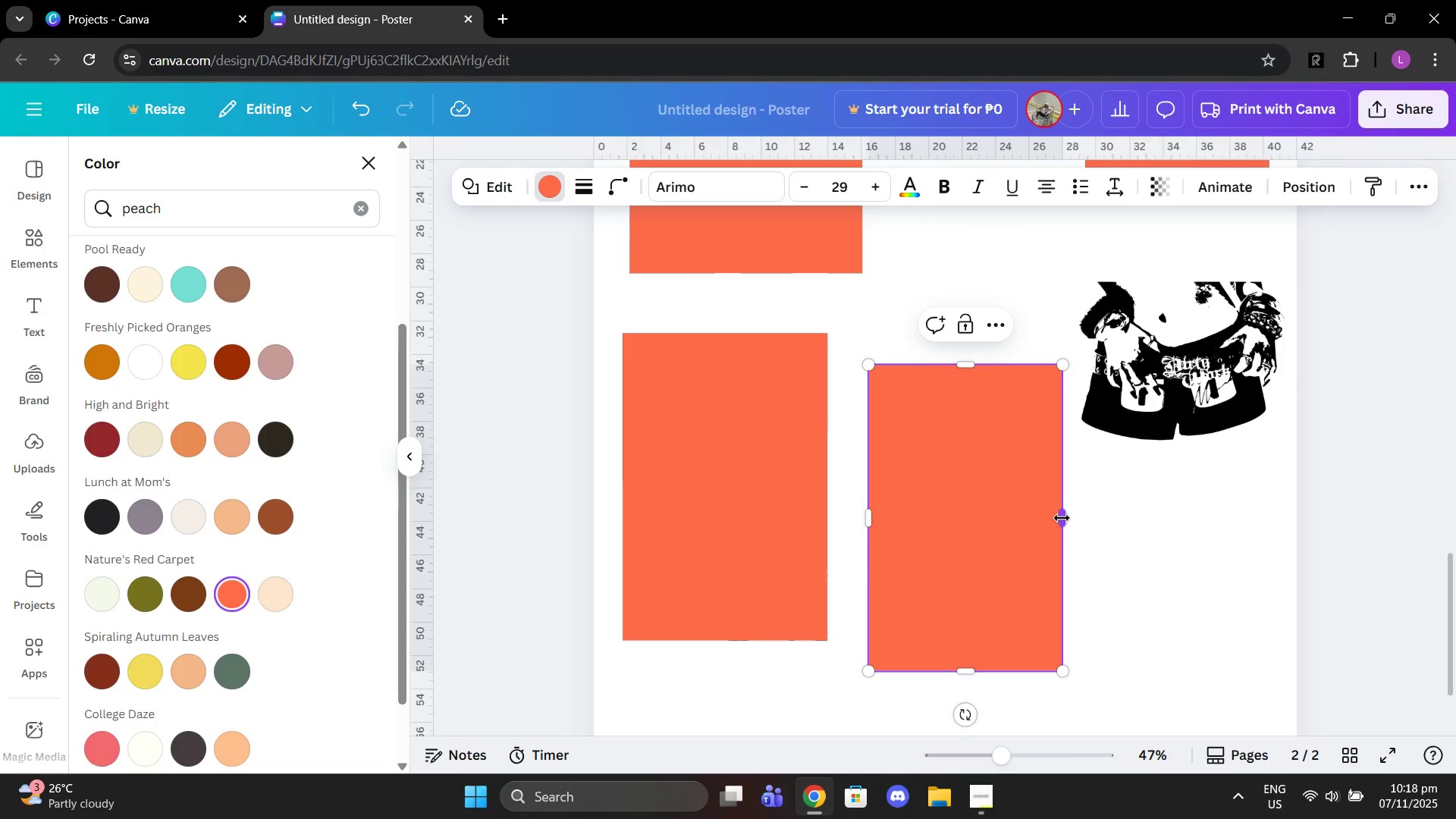 
left_click_drag(start_coordinate=[1062, 518], to_coordinate=[1031, 516])
 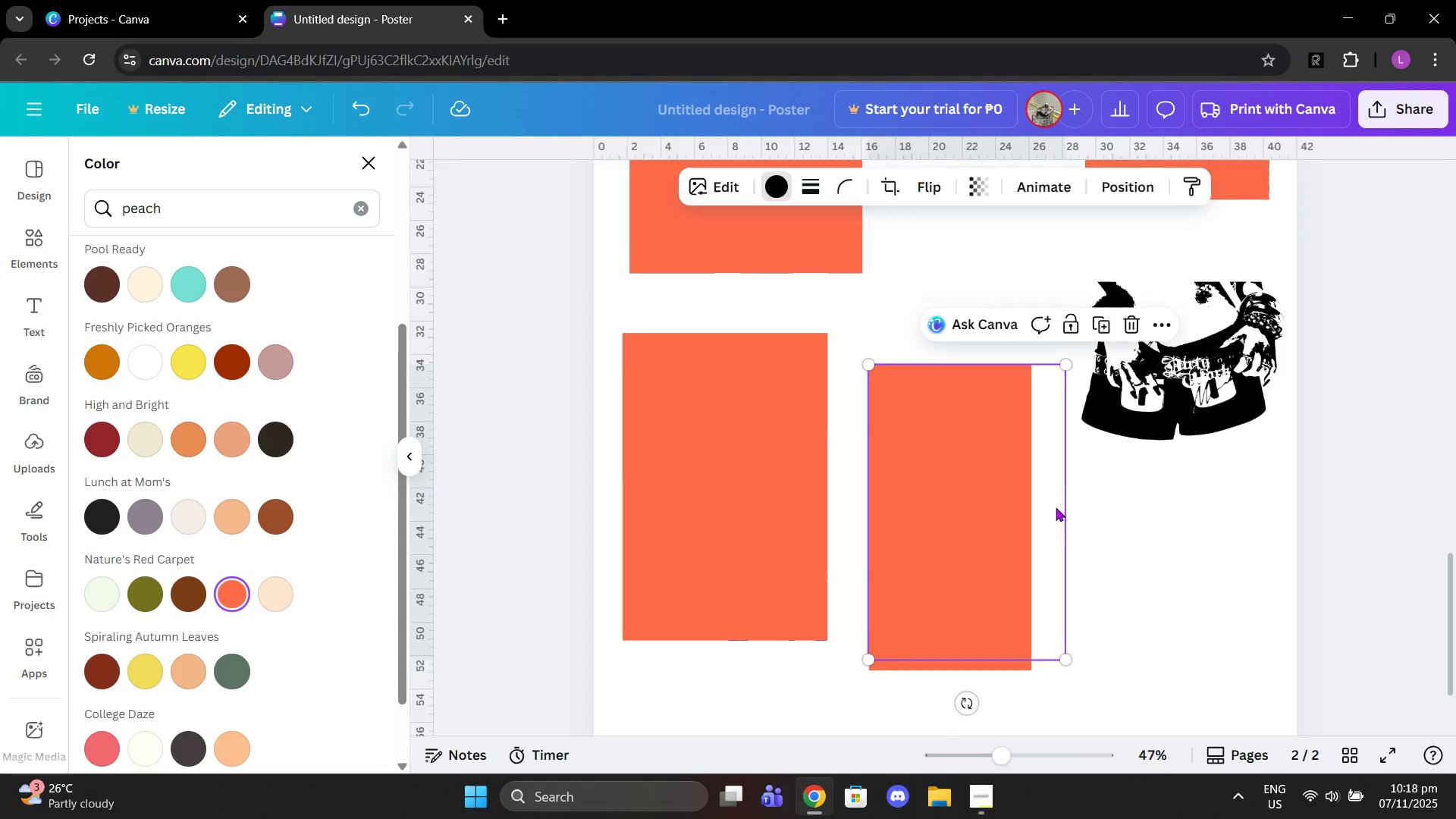 
left_click([1056, 507])
 